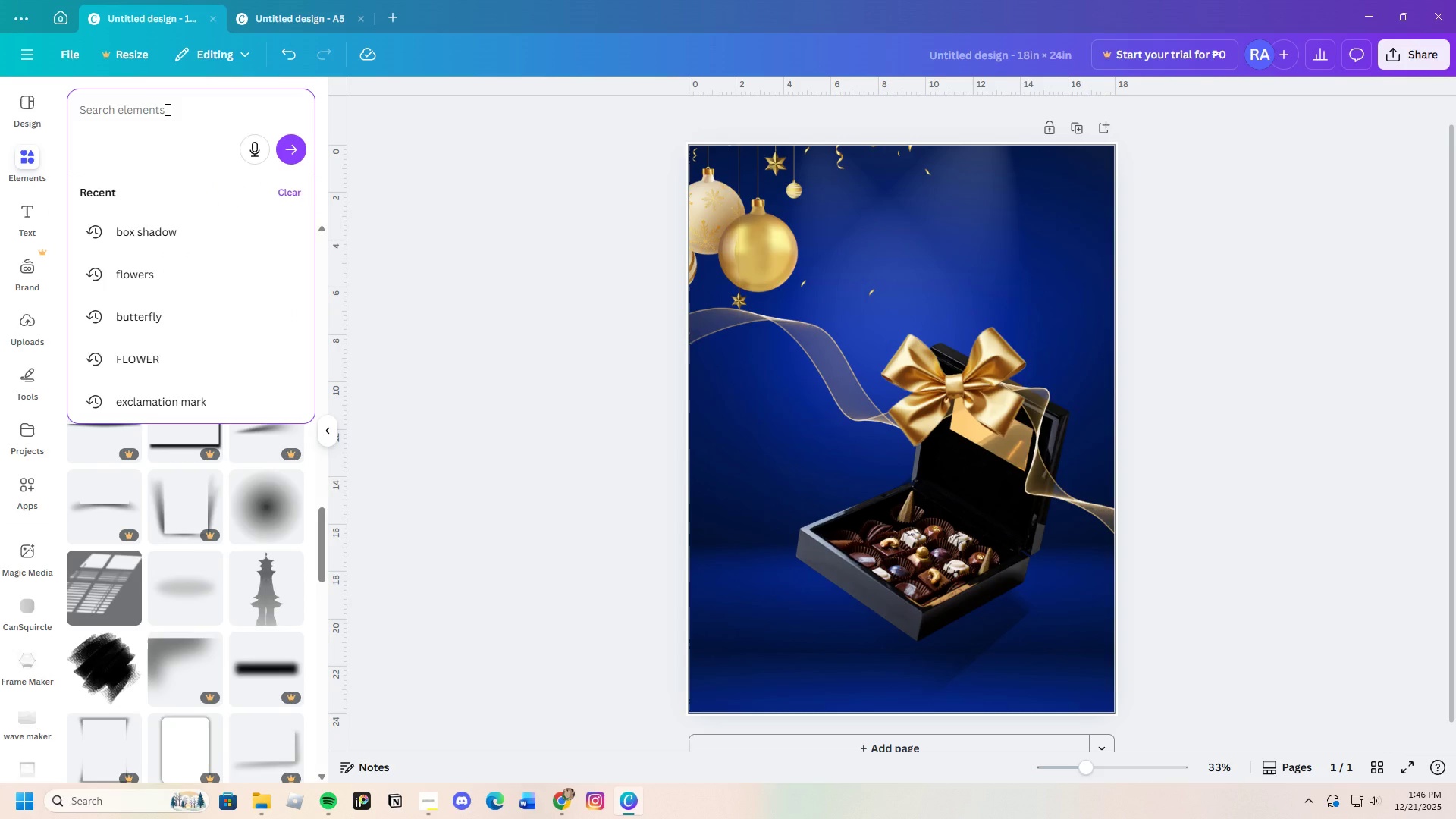 
key(Backspace)
key(Backspace)
key(Backspace)
type(christmas decor)
 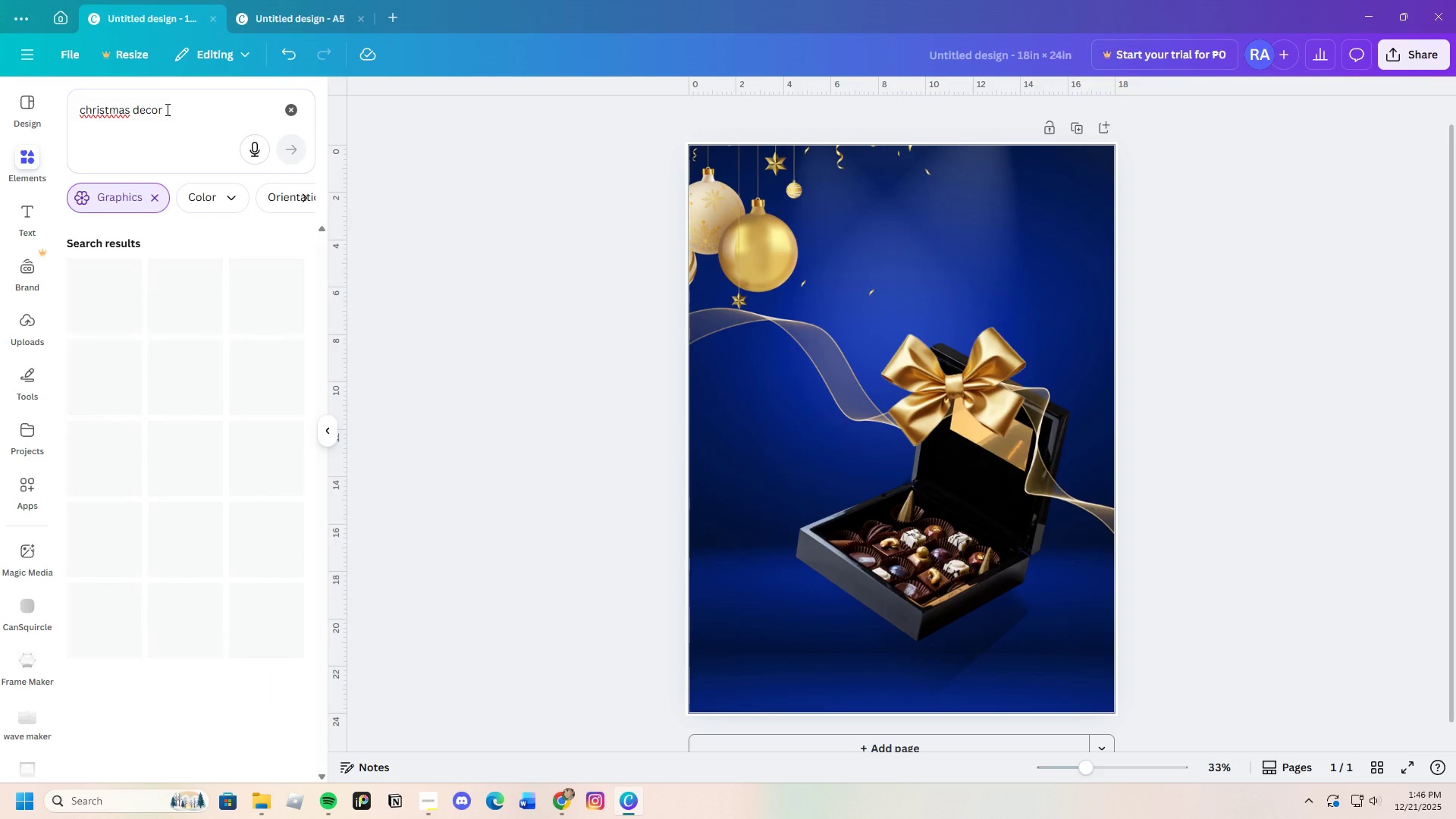 
key(Enter)
 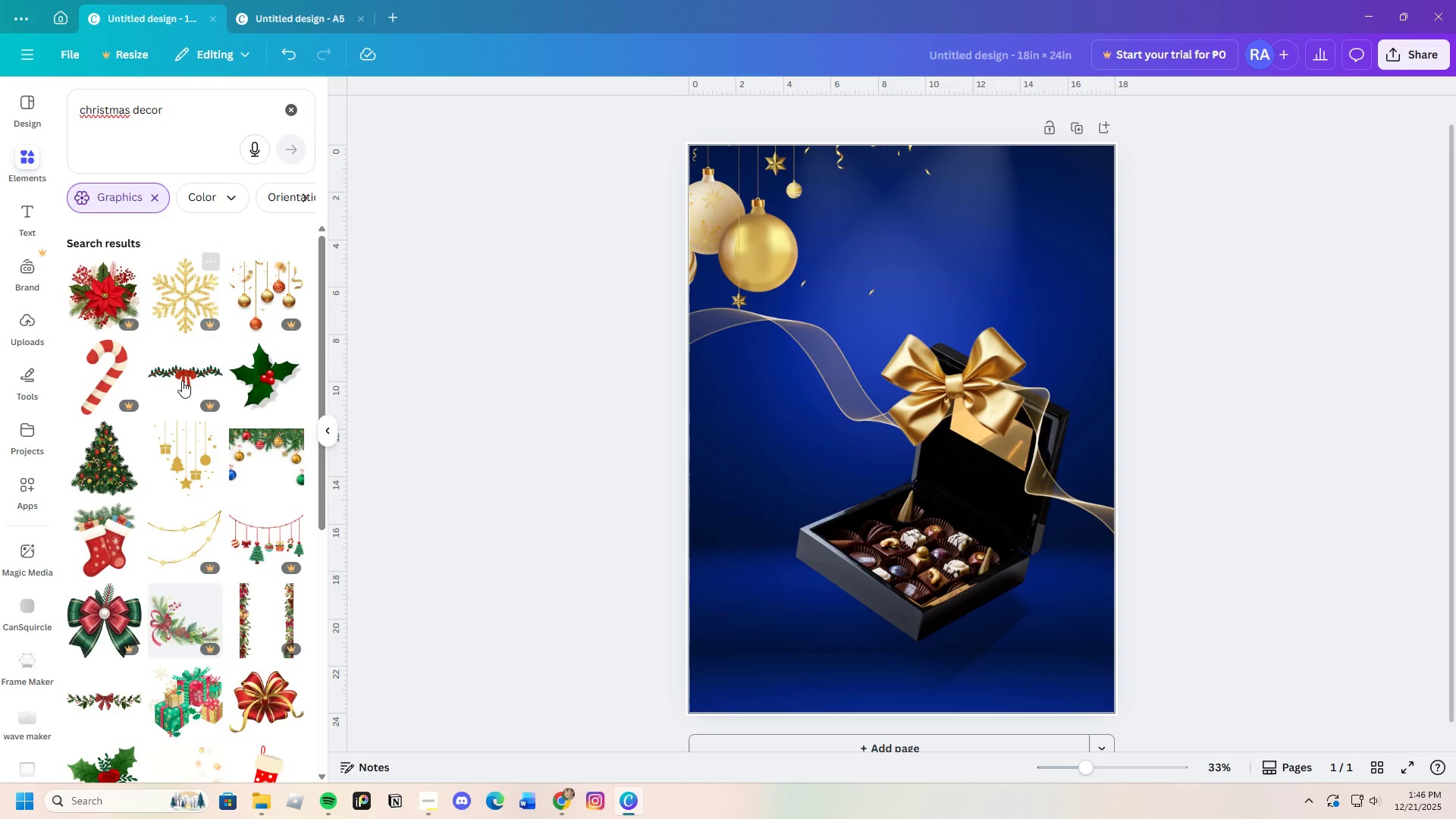 
scroll: coordinate [312, 708], scroll_direction: down, amount: 2.0
 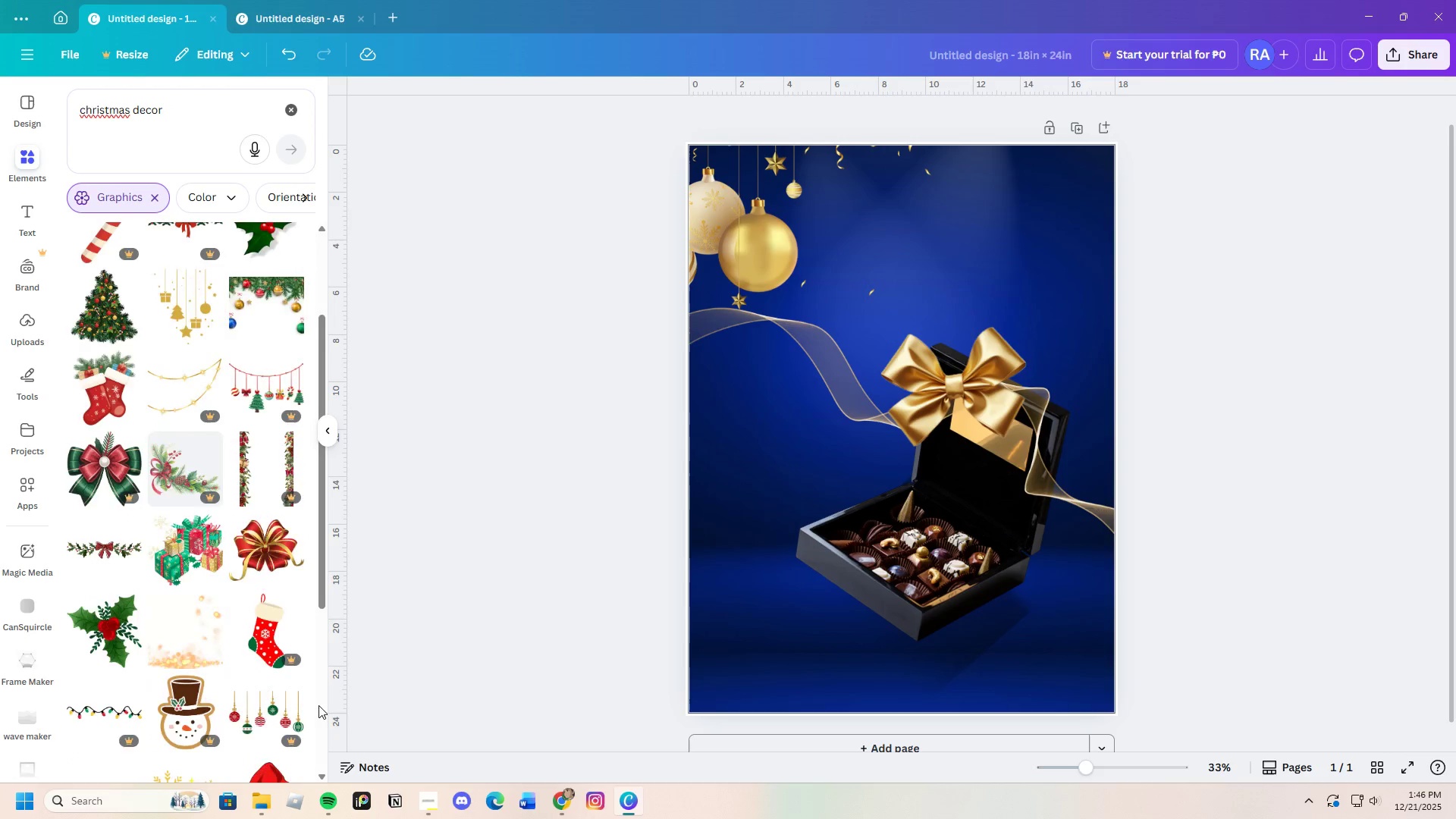 
scroll: coordinate [307, 704], scroll_direction: up, amount: 3.0
 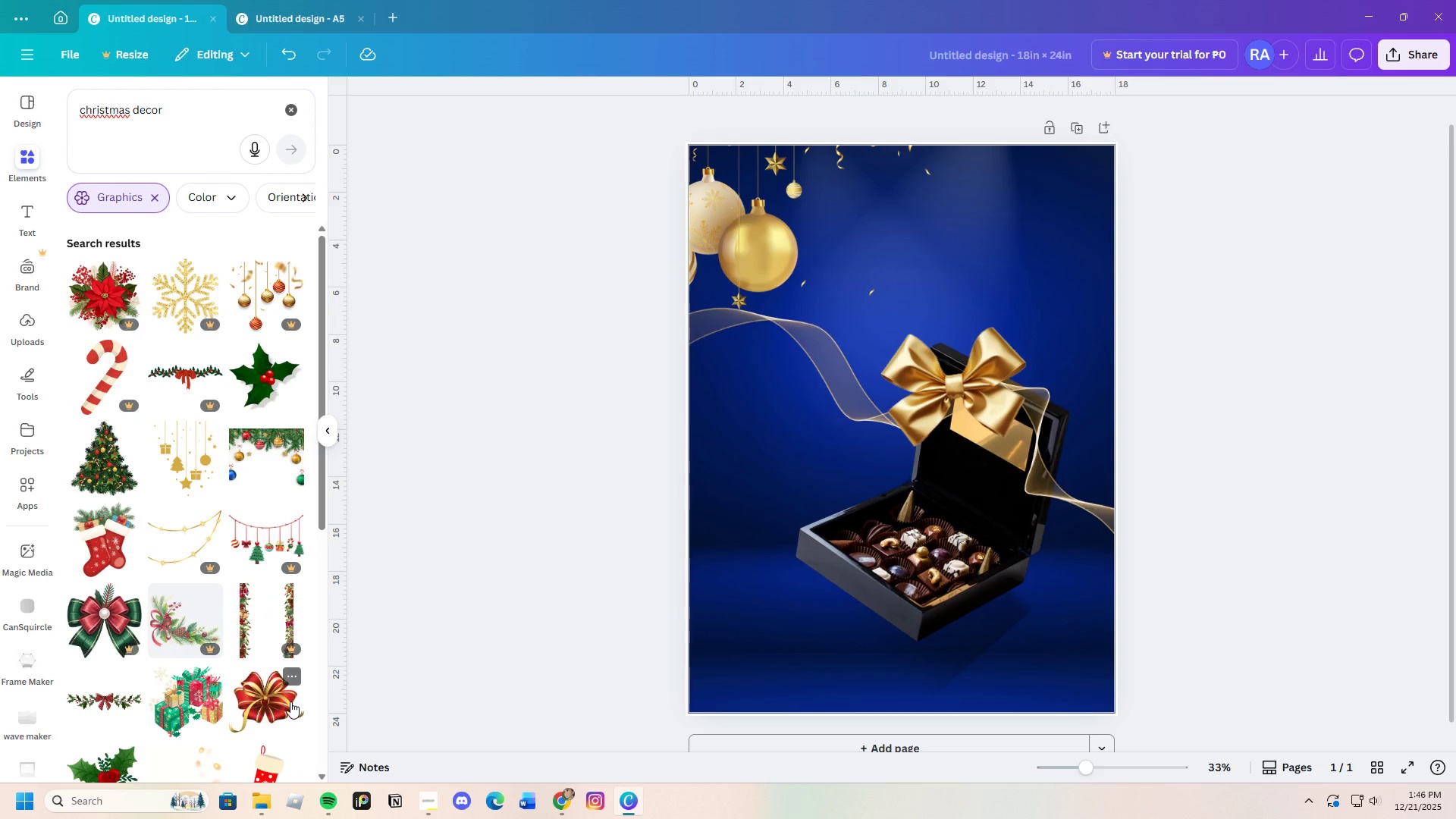 
scroll: coordinate [287, 698], scroll_direction: down, amount: 5.0
 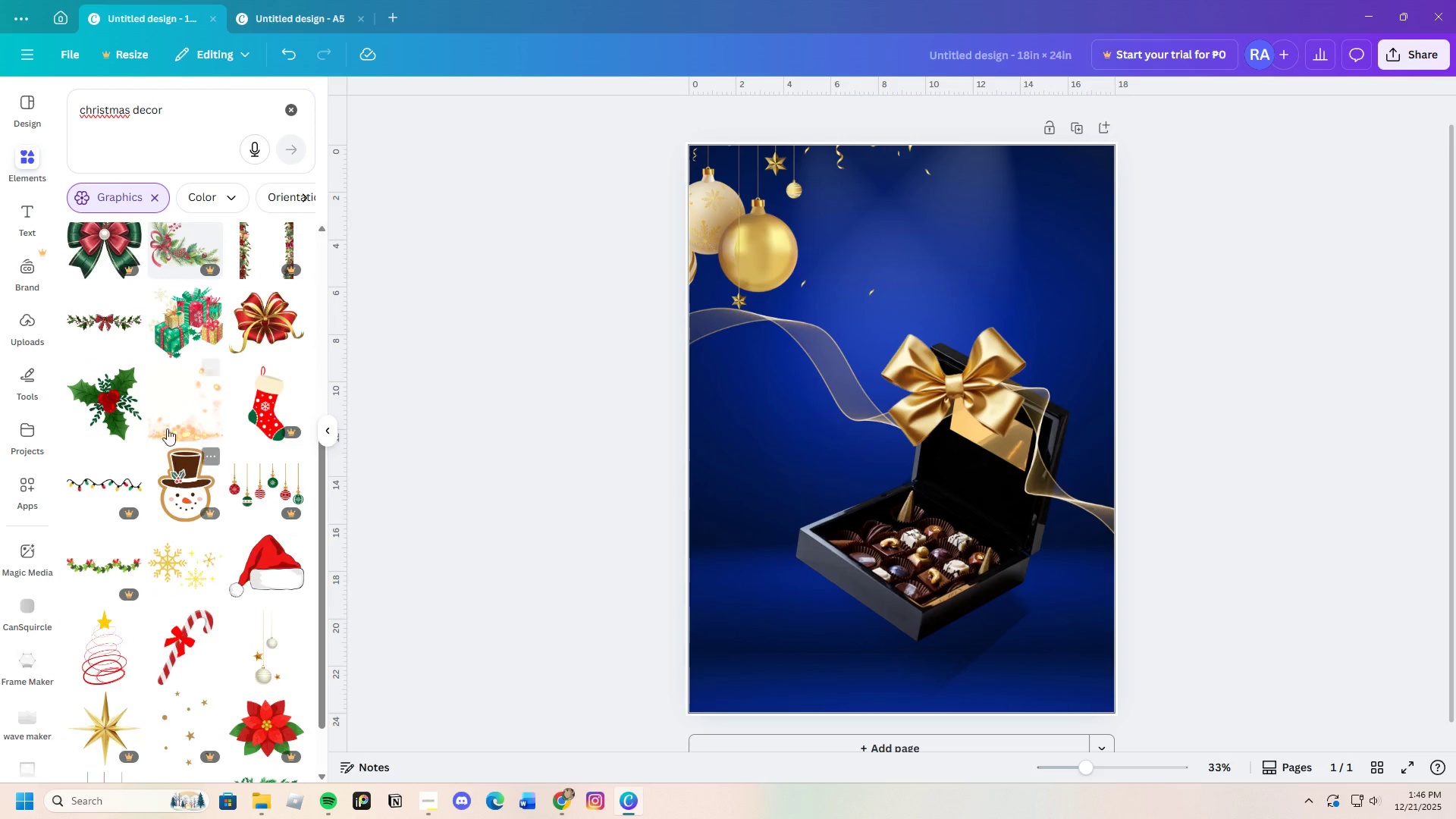 
left_click([167, 416])
 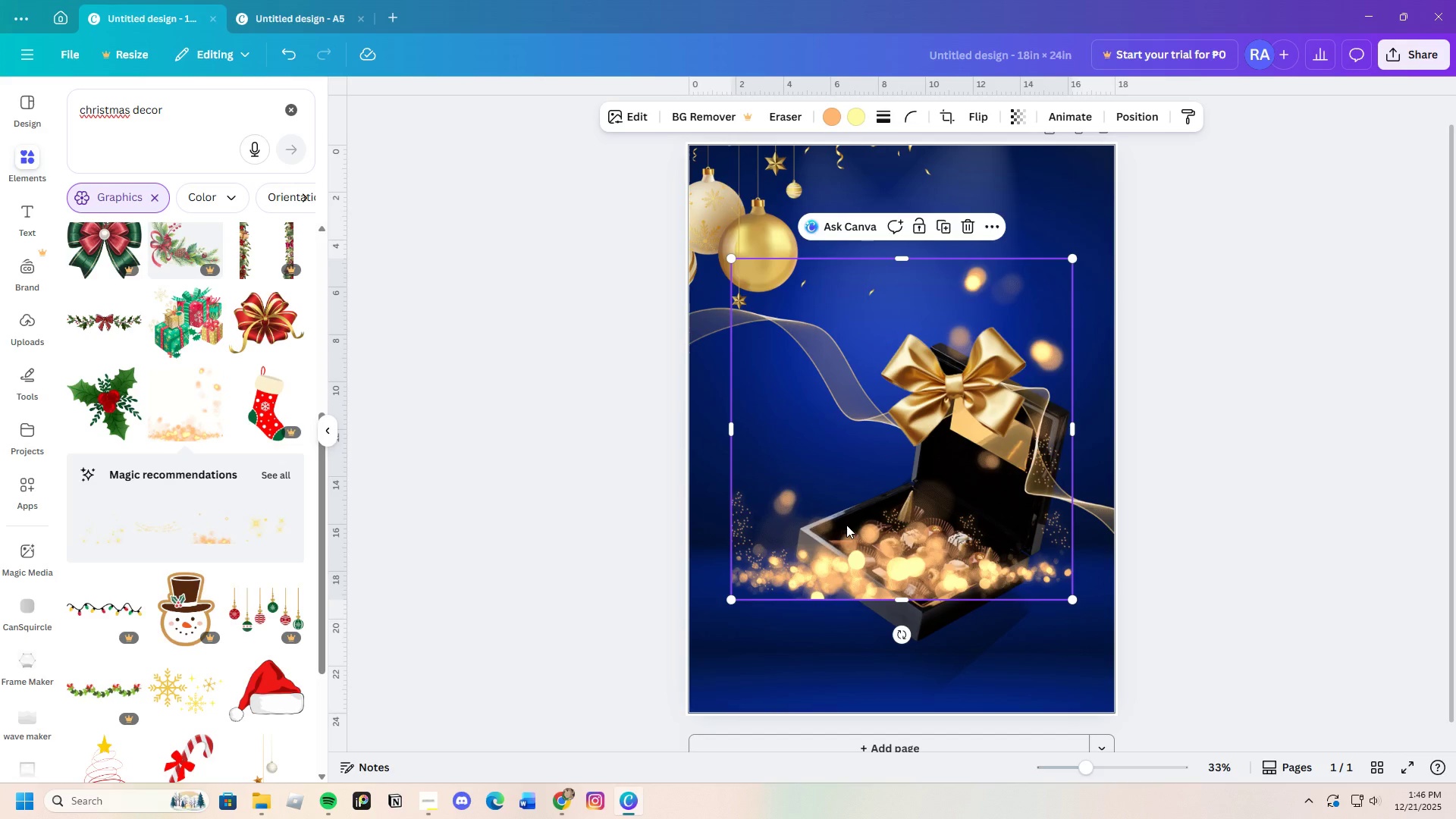 
left_click_drag(start_coordinate=[860, 528], to_coordinate=[827, 541])
 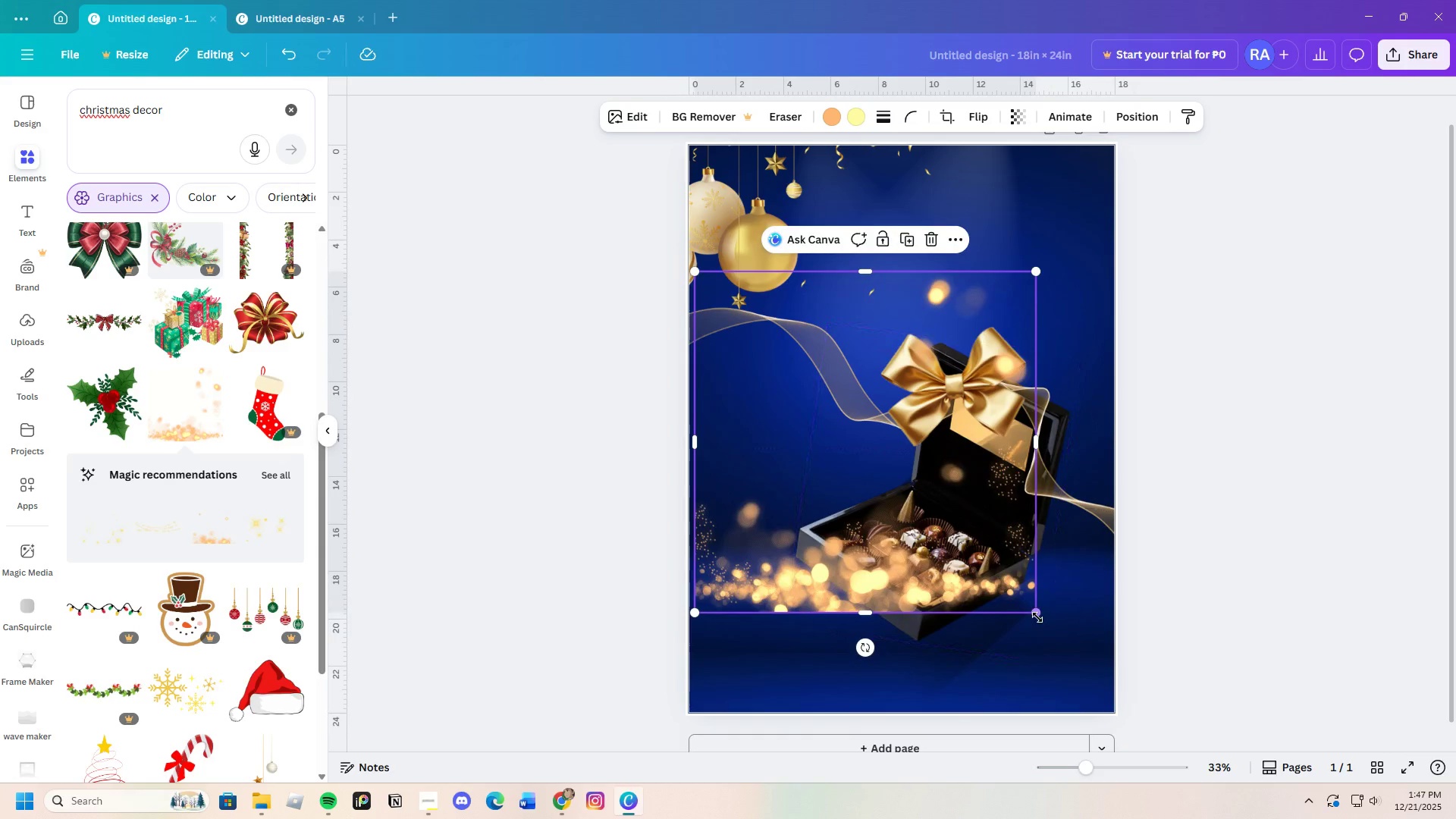 
left_click_drag(start_coordinate=[1034, 610], to_coordinate=[1109, 657])
 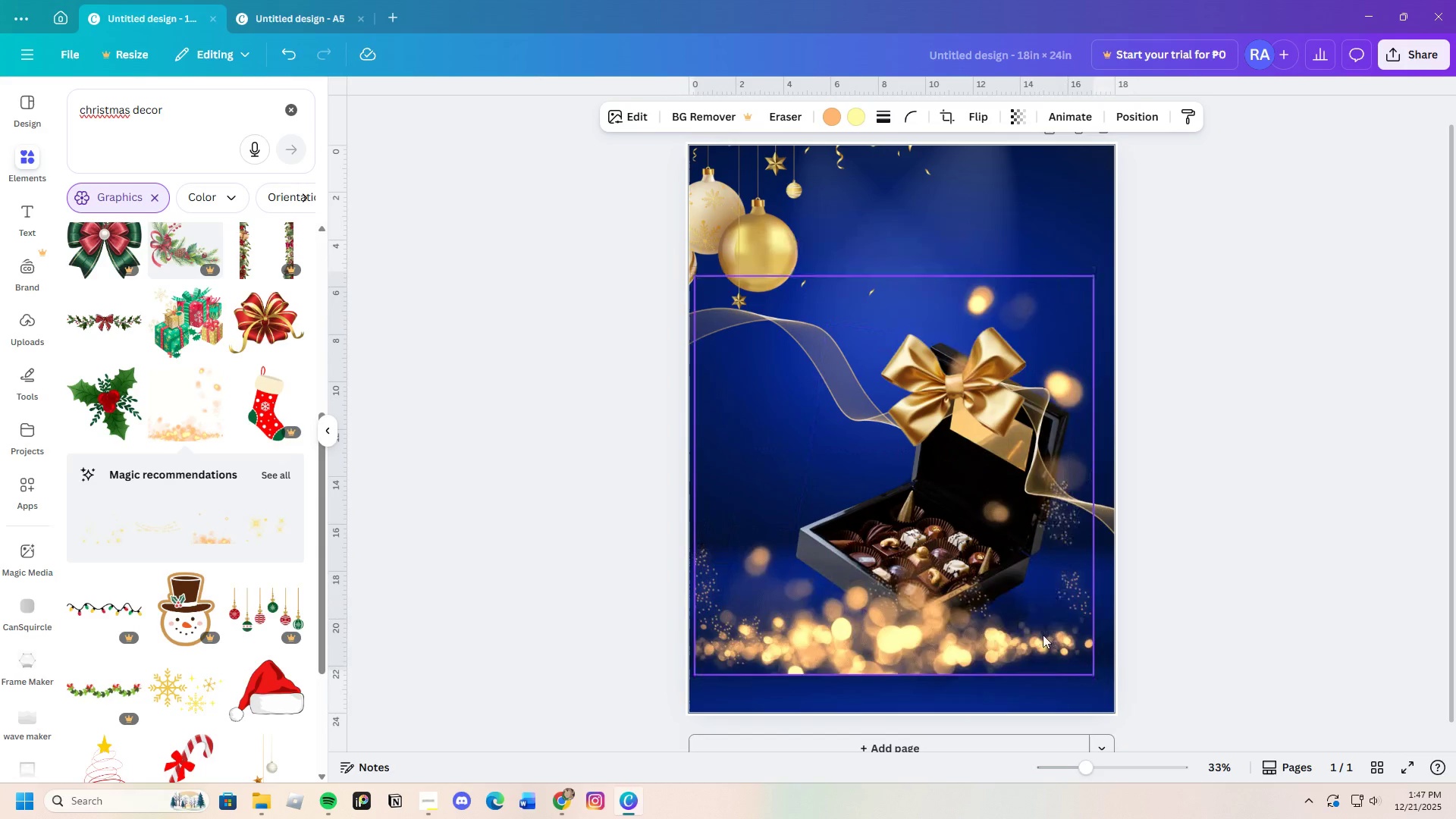 
left_click_drag(start_coordinate=[1042, 610], to_coordinate=[1085, 720])
 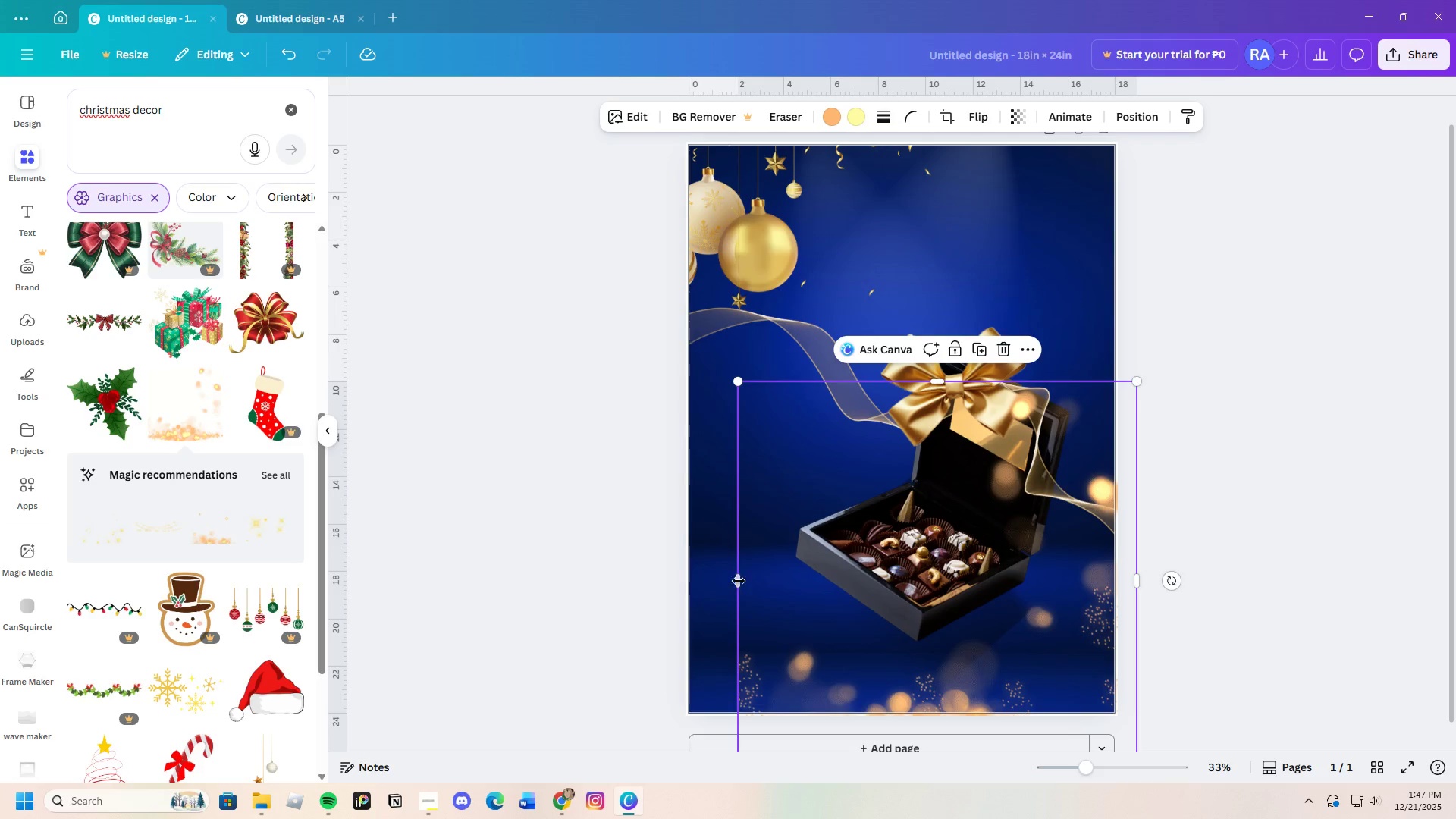 
left_click_drag(start_coordinate=[736, 579], to_coordinate=[664, 600])
 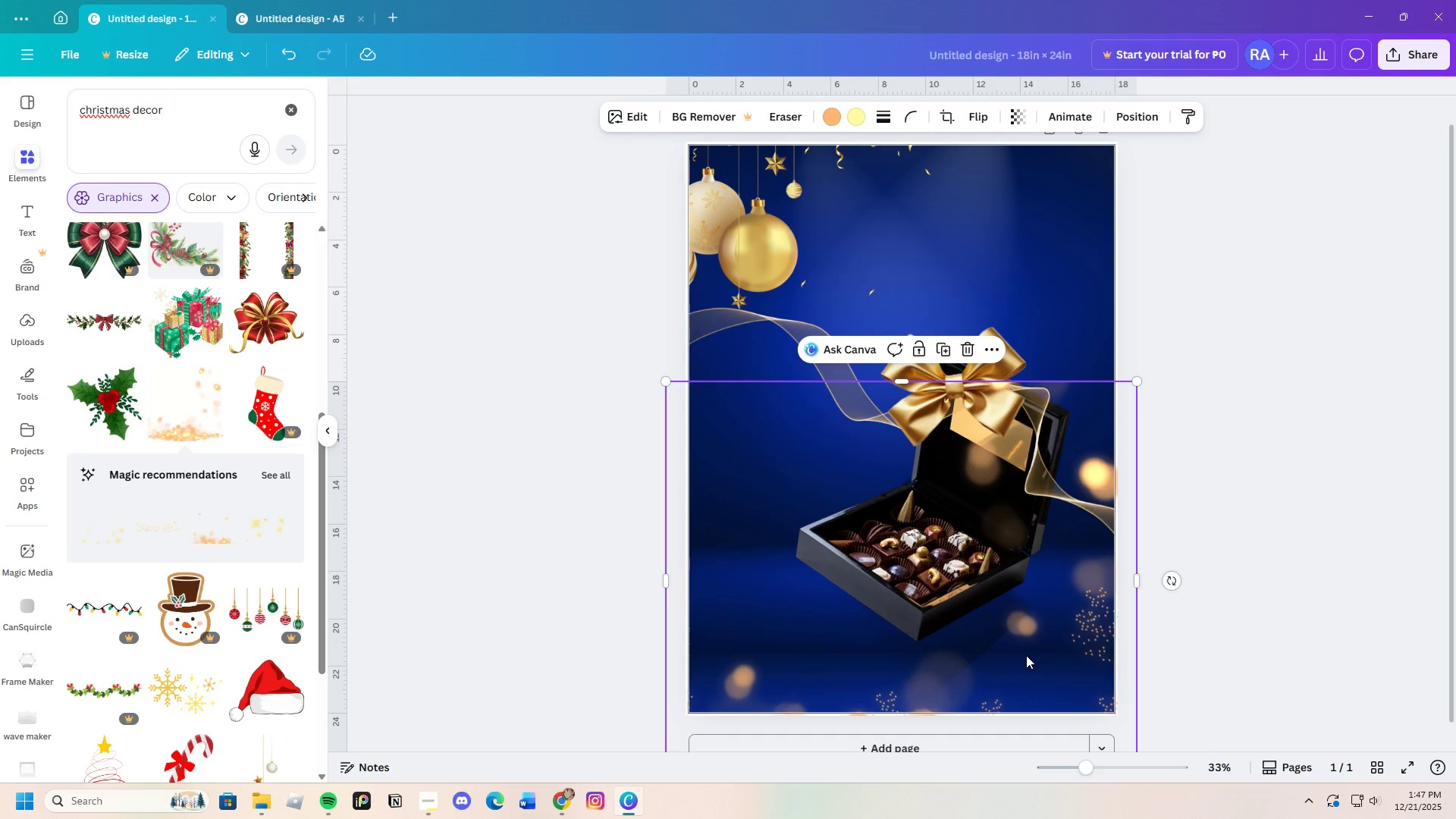 
left_click_drag(start_coordinate=[1025, 655], to_coordinate=[1030, 665])
 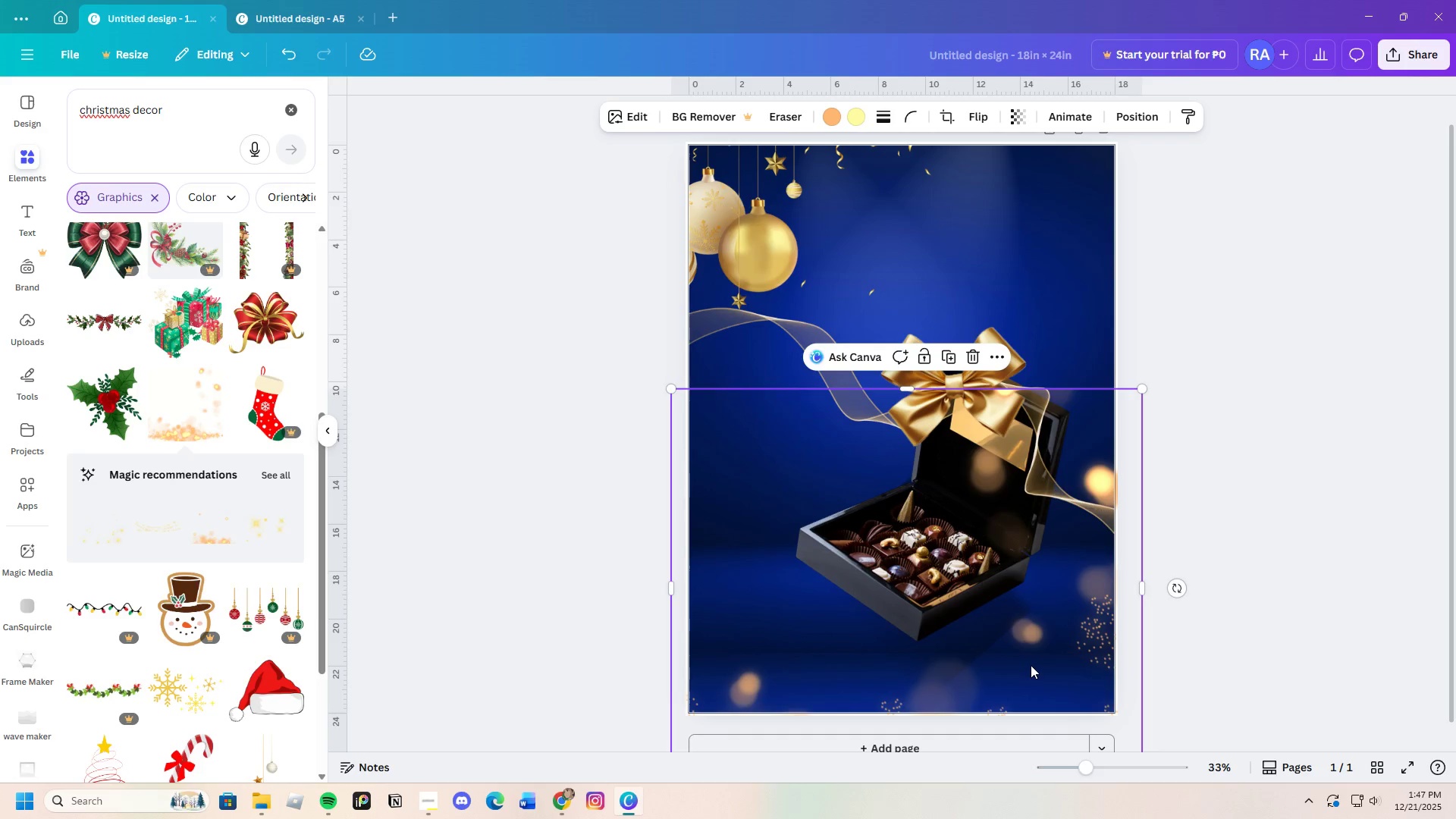 
right_click([1031, 665])
 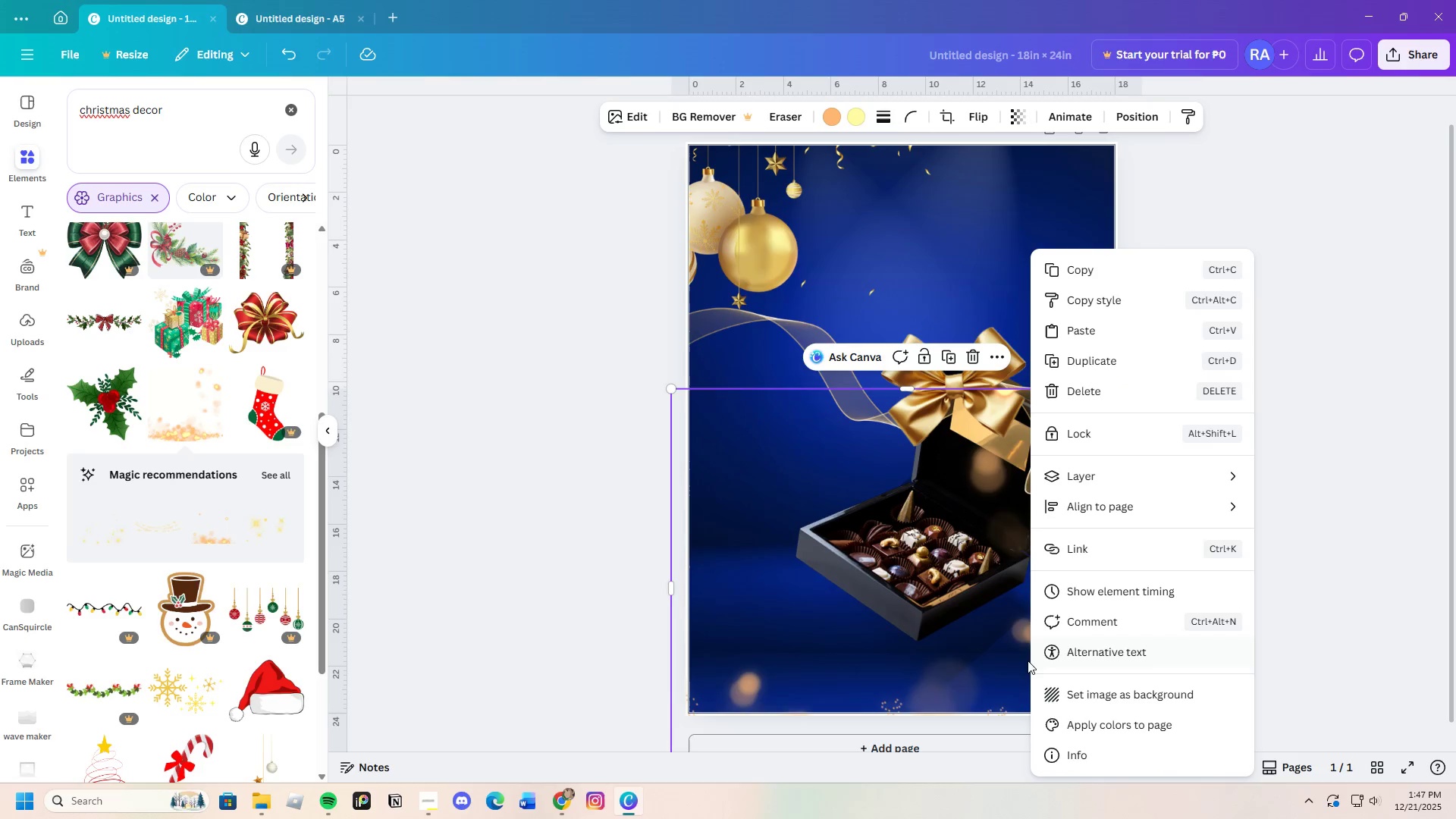 
left_click([1007, 655])
 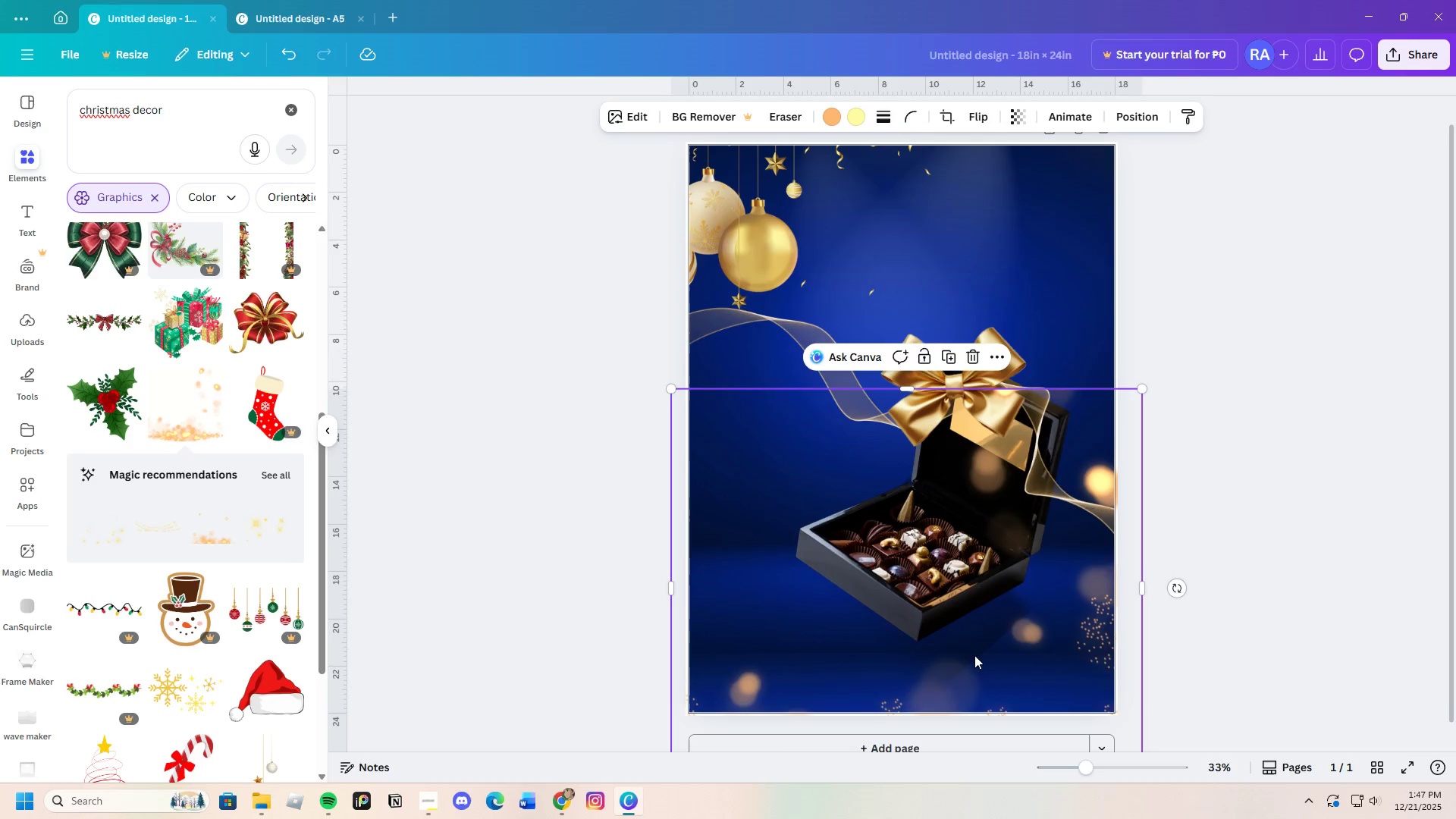 
scroll: coordinate [969, 642], scroll_direction: down, amount: 4.0
 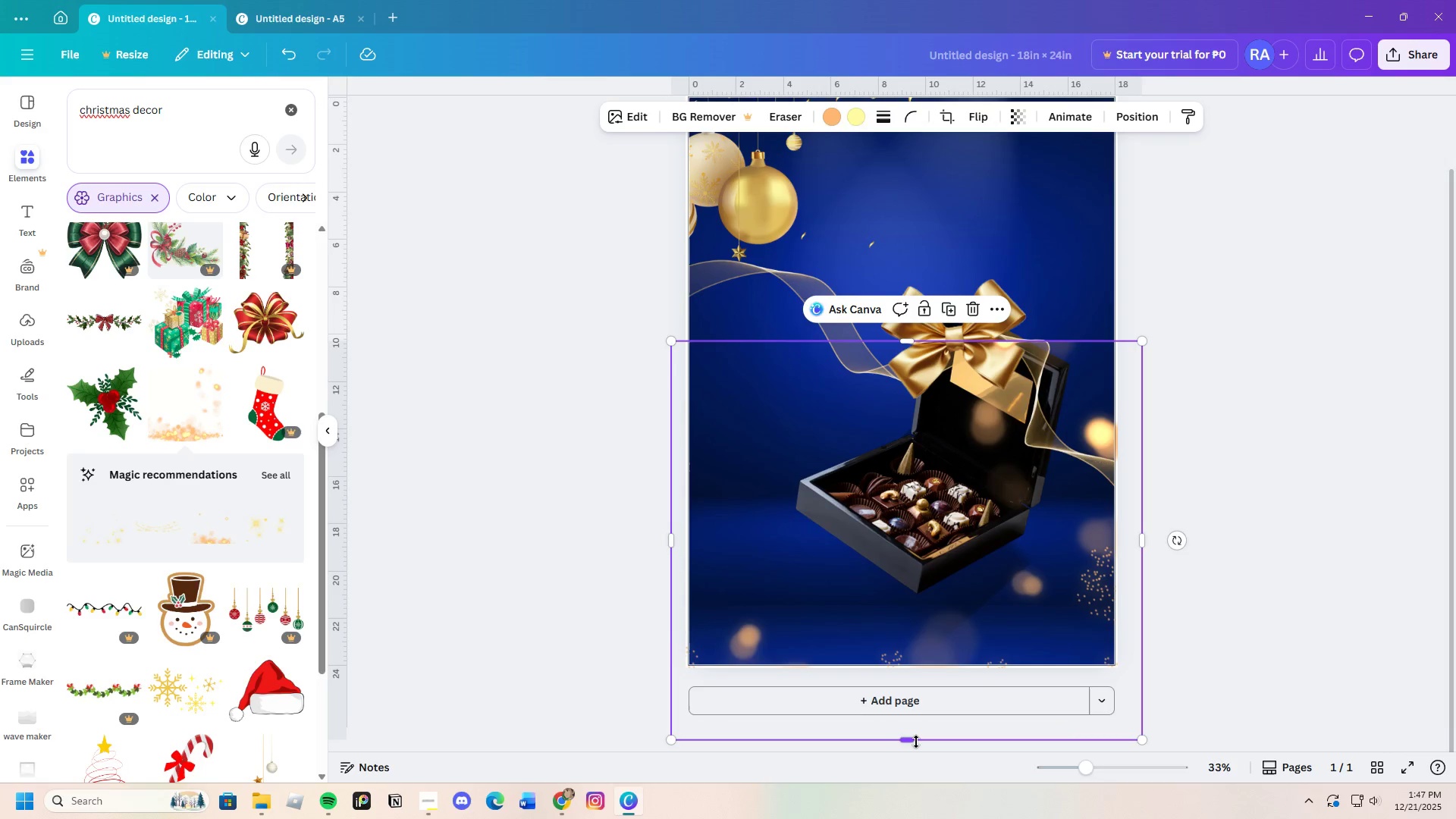 
left_click_drag(start_coordinate=[912, 742], to_coordinate=[912, 692])
 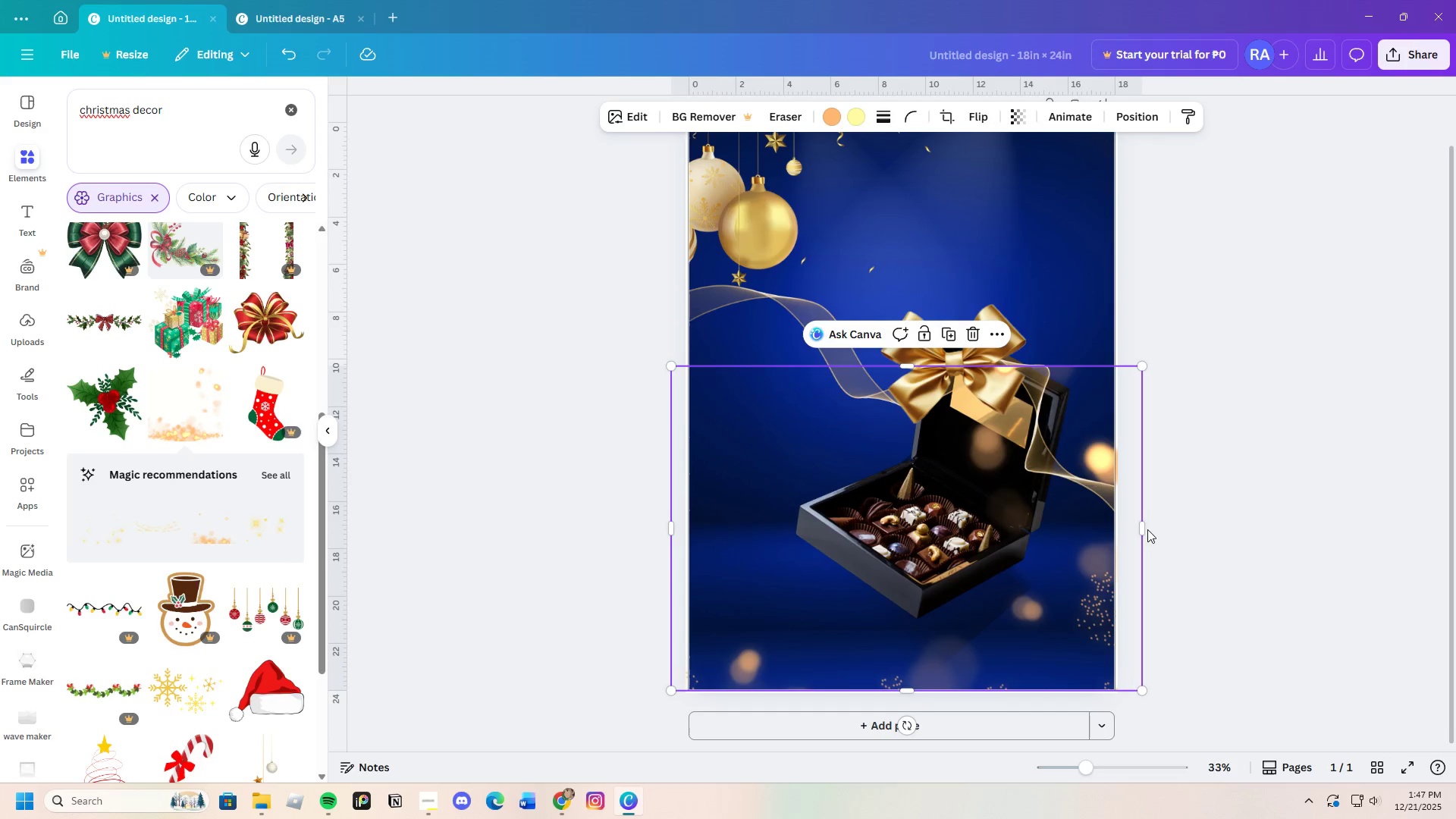 
left_click_drag(start_coordinate=[1147, 529], to_coordinate=[1118, 526])
 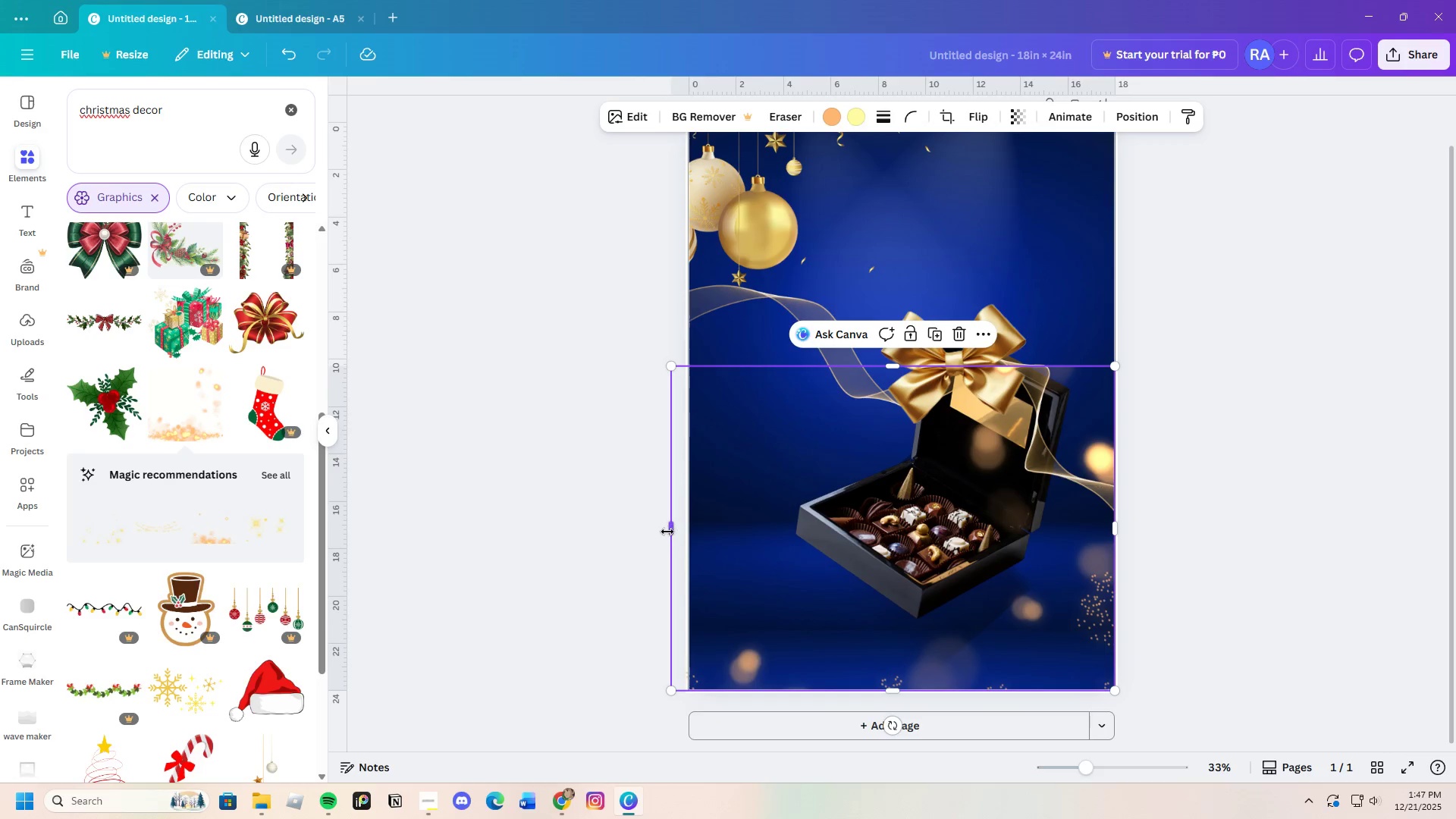 
left_click_drag(start_coordinate=[670, 527], to_coordinate=[689, 529])
 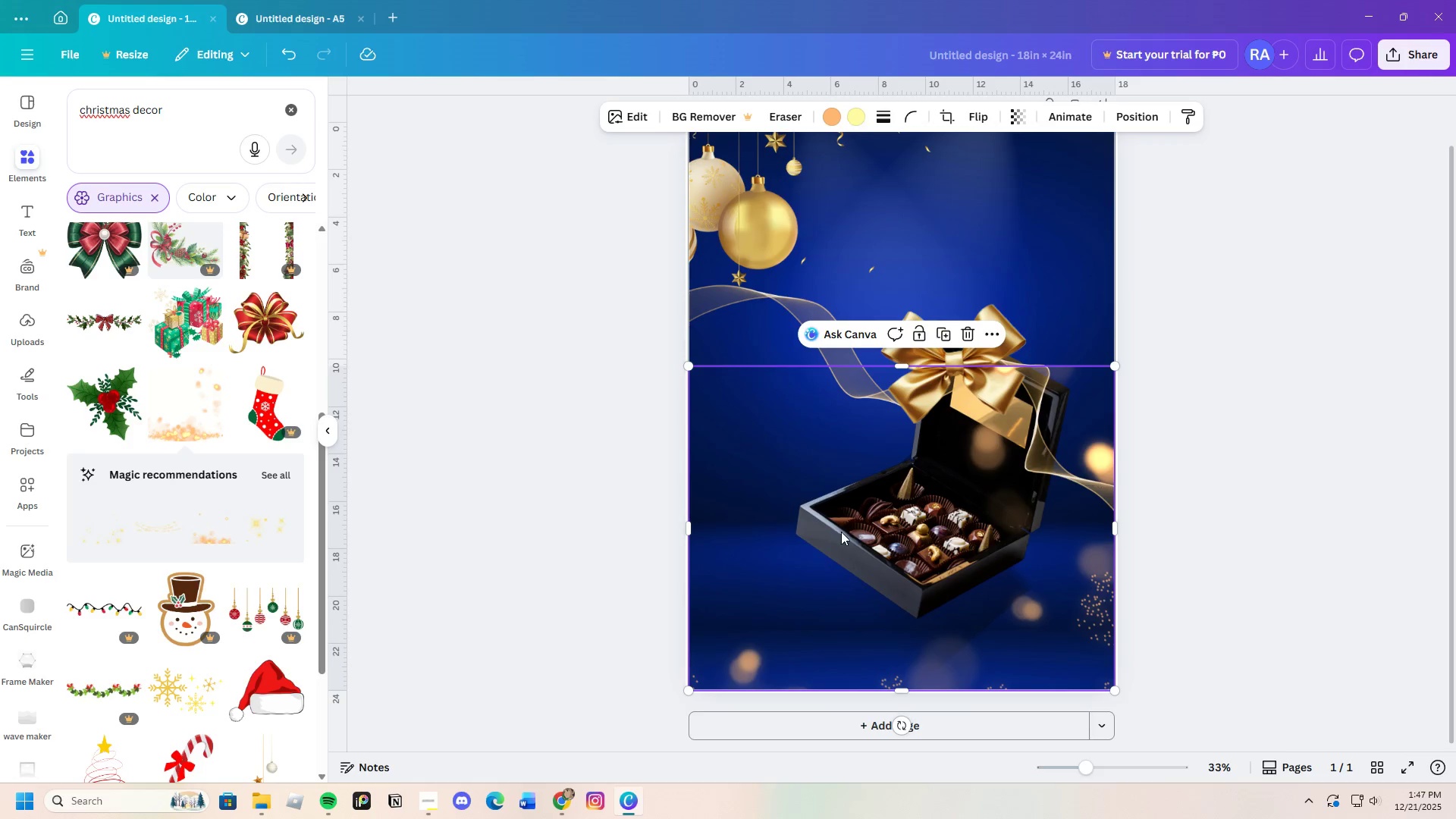 
right_click([841, 532])
 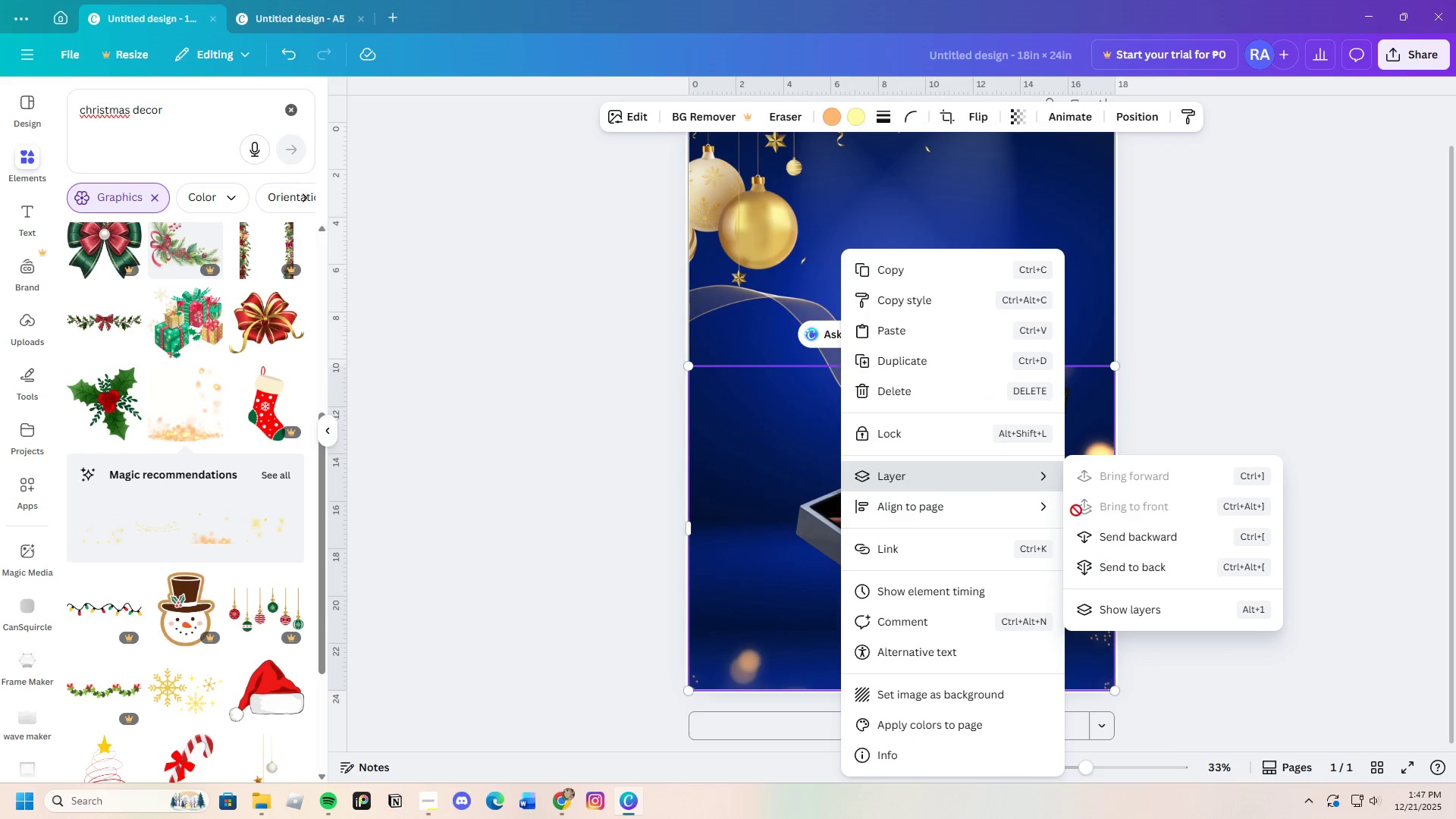 
left_click([1131, 539])
 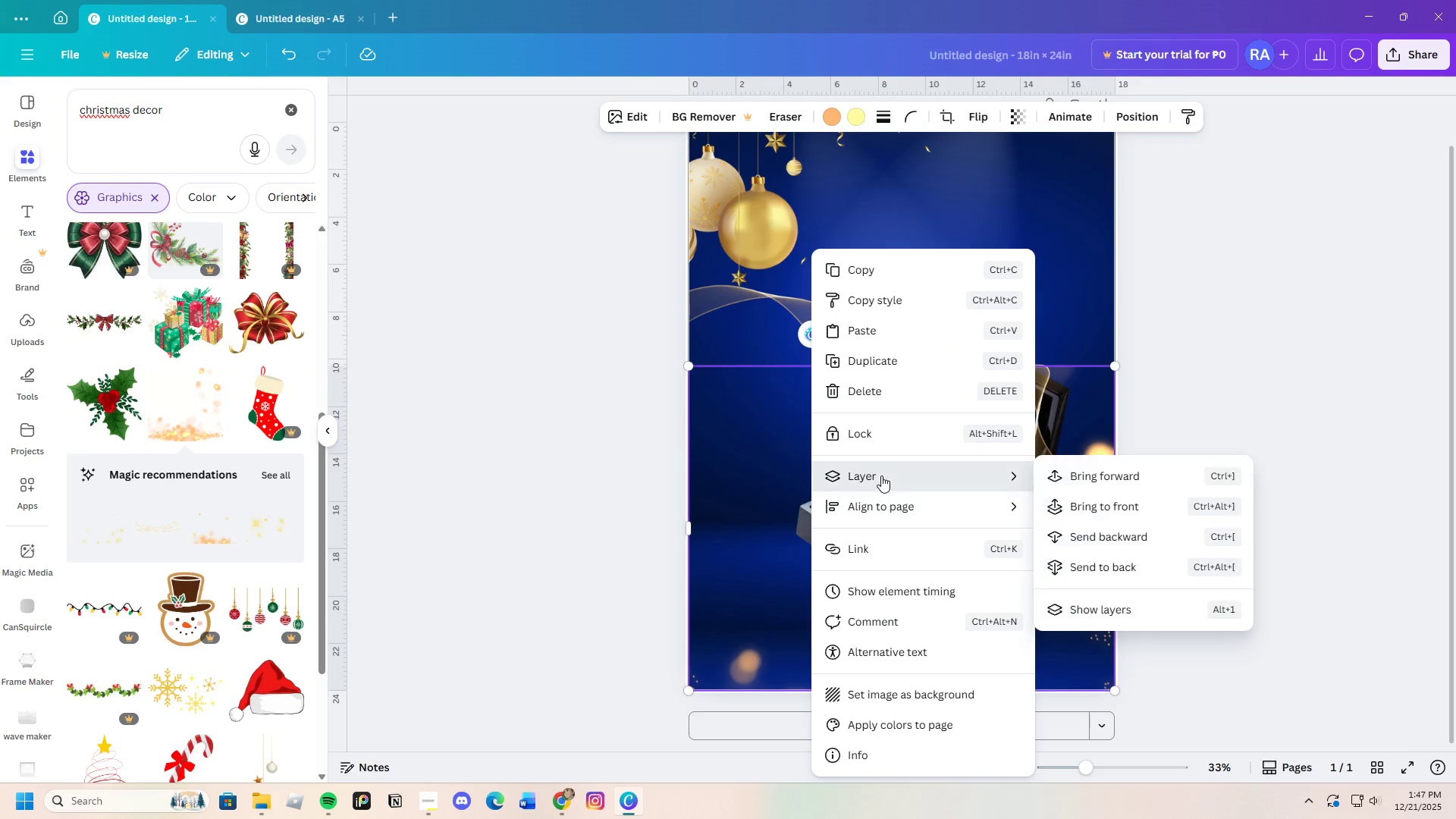 
left_click([1116, 529])
 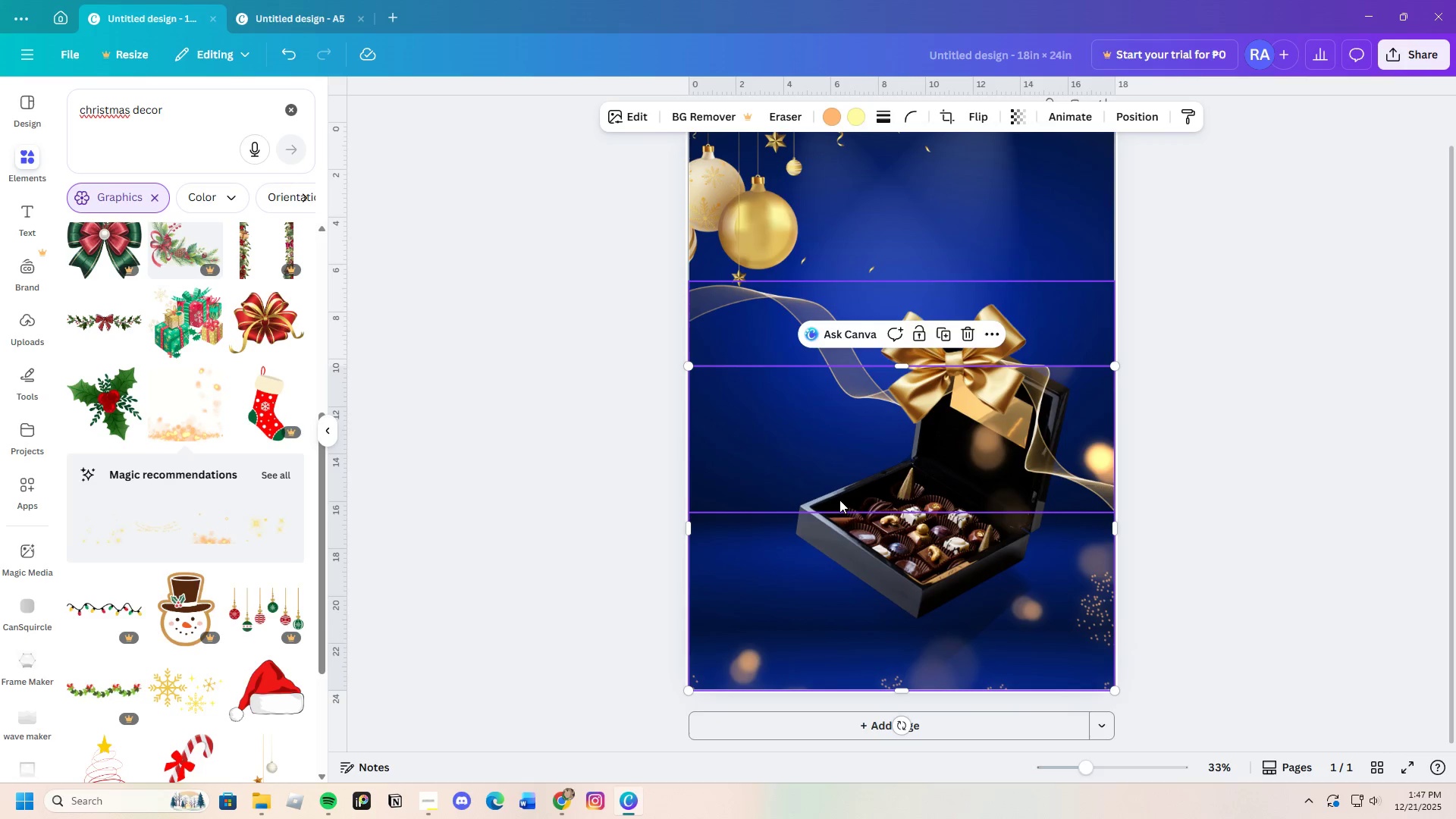 
right_click([827, 497])
 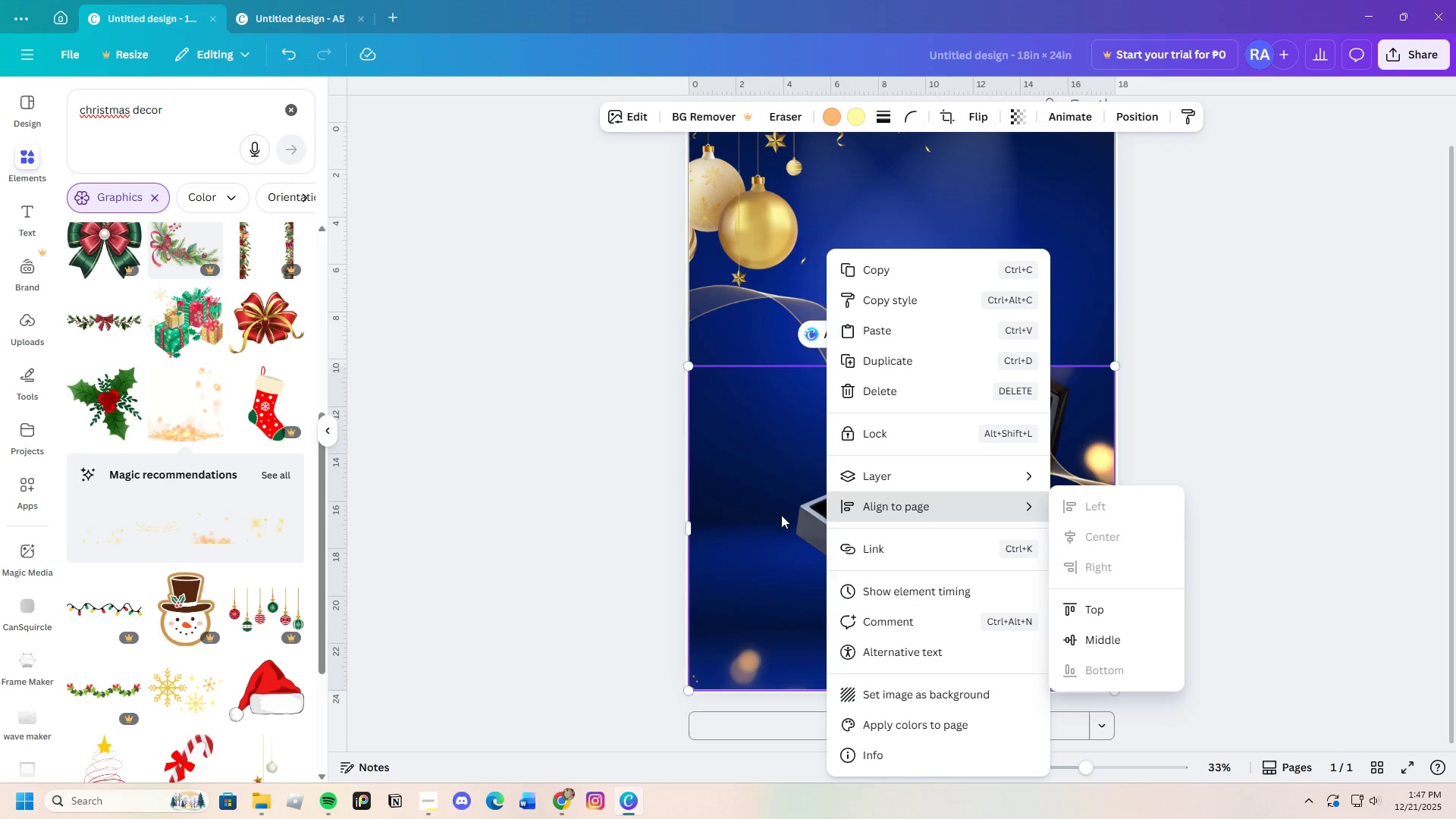 
left_click([768, 516])
 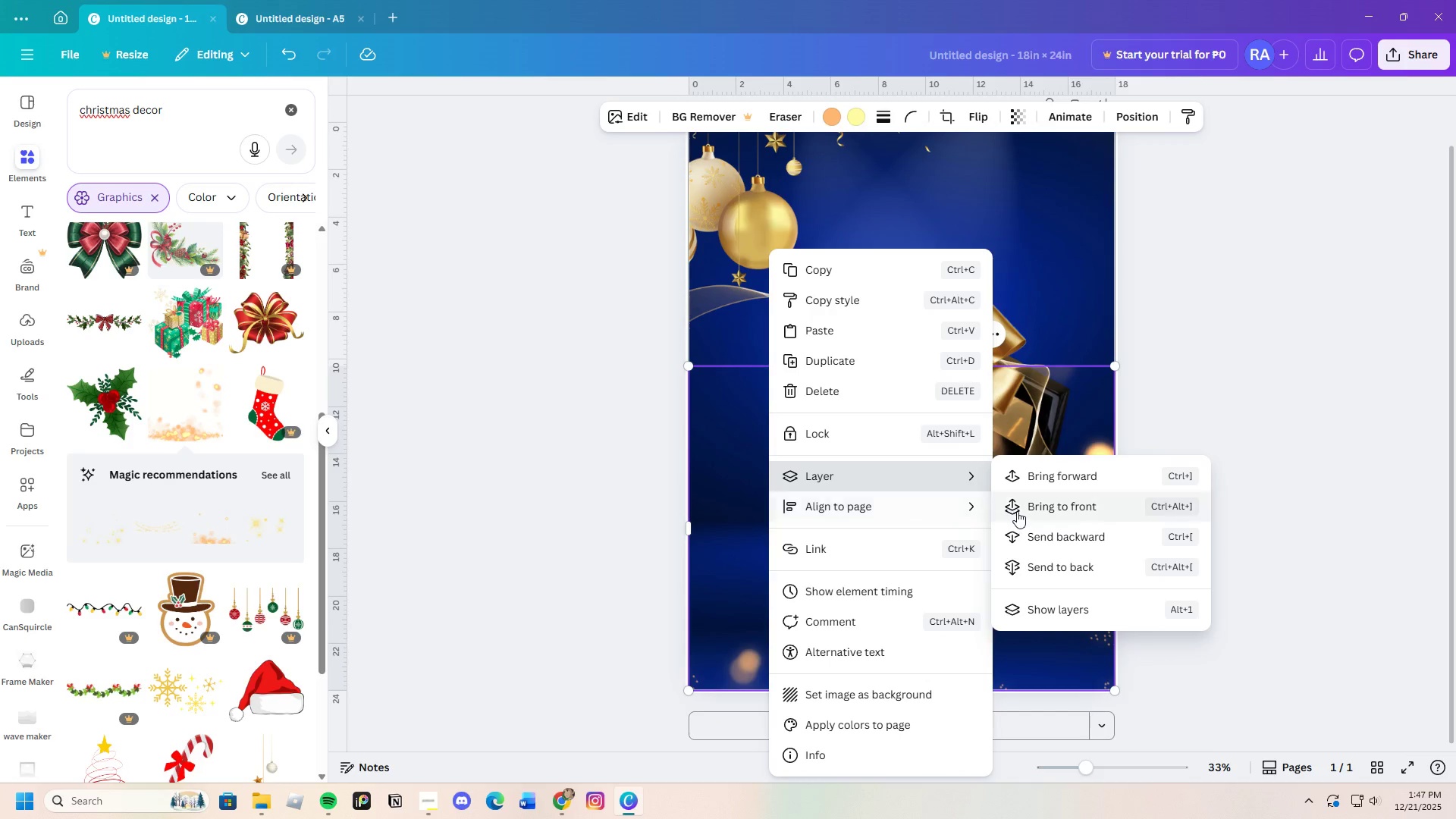 
left_click([1058, 537])
 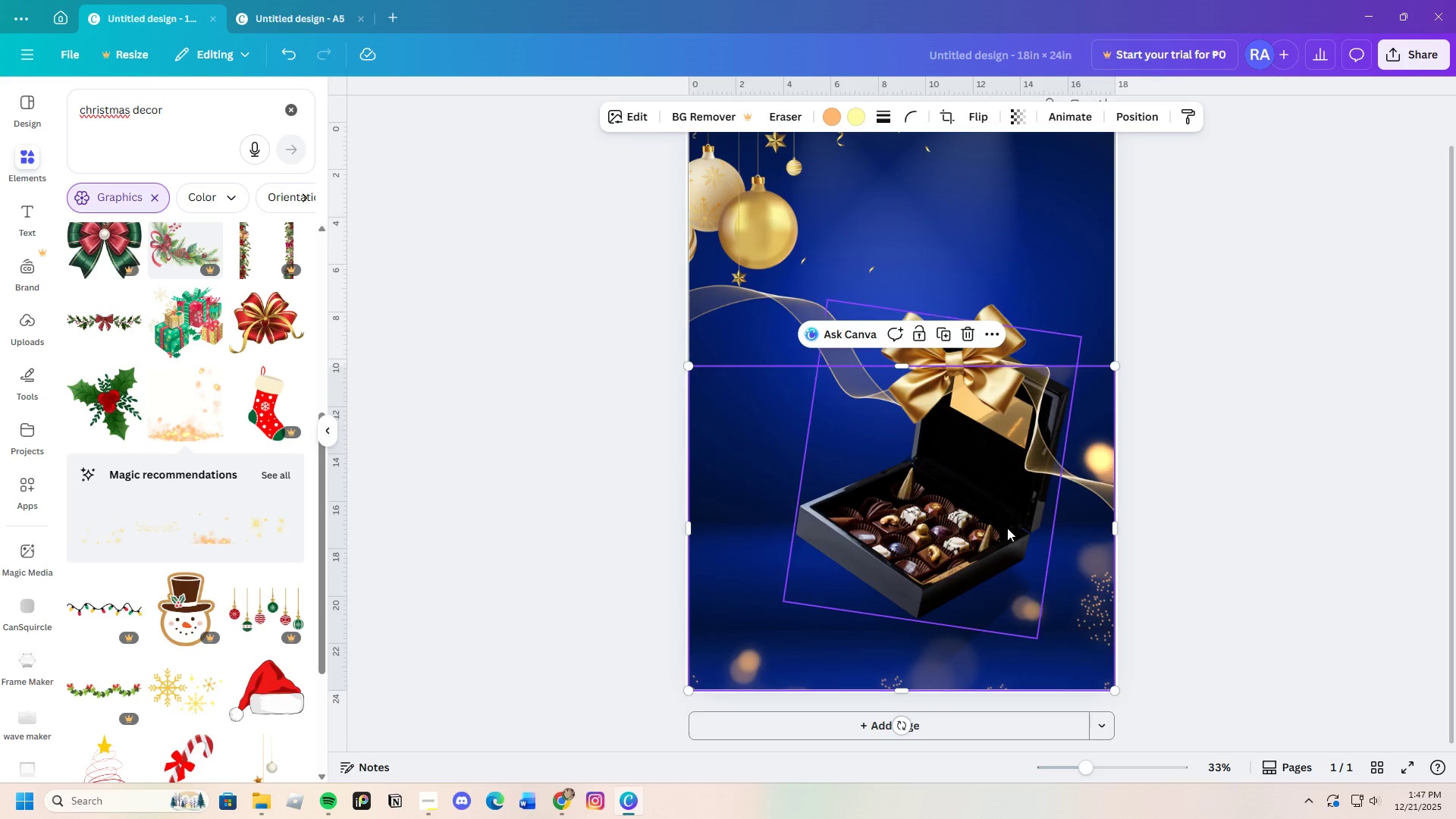 
right_click([862, 502])
 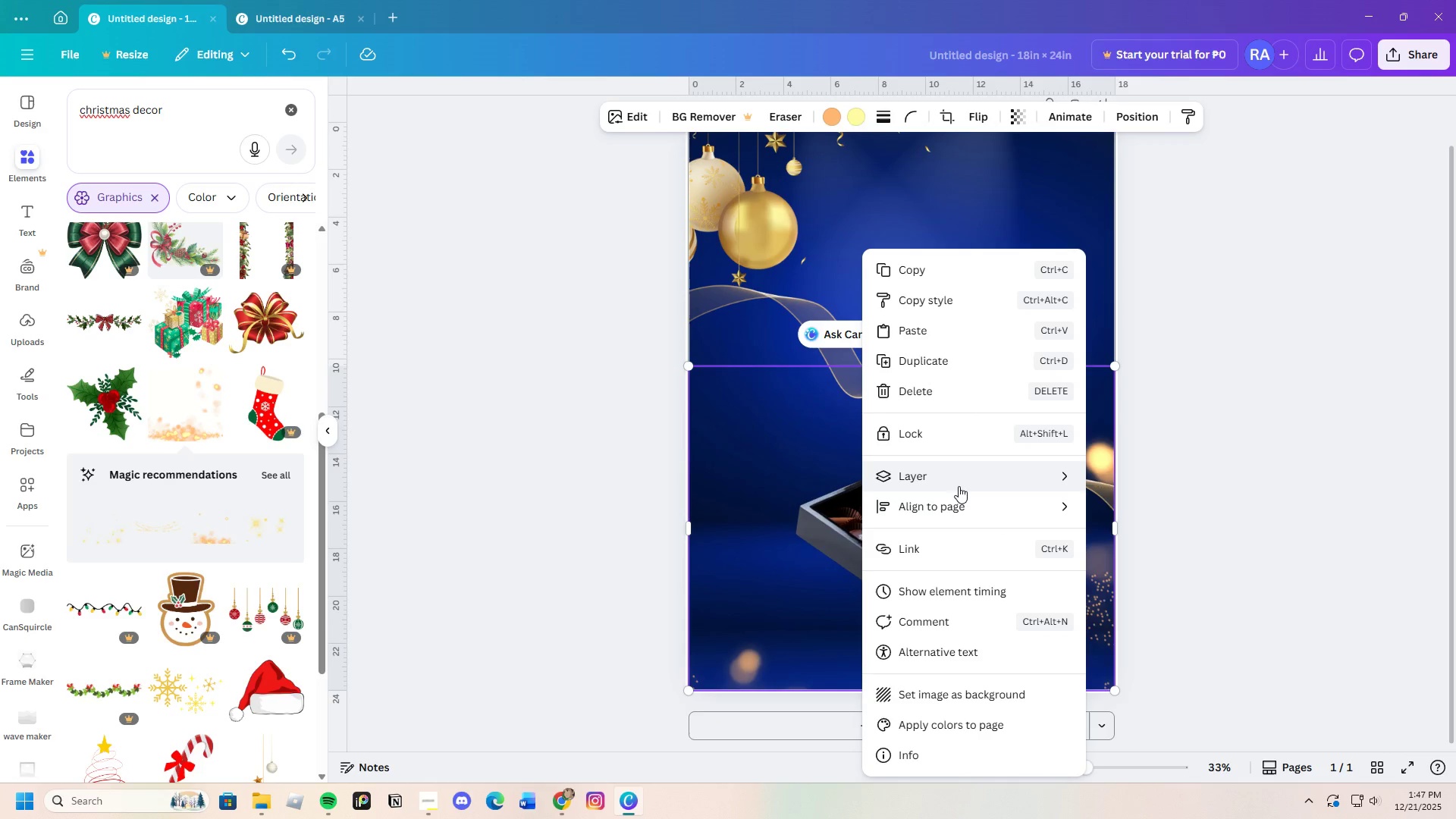 
left_click([1151, 529])
 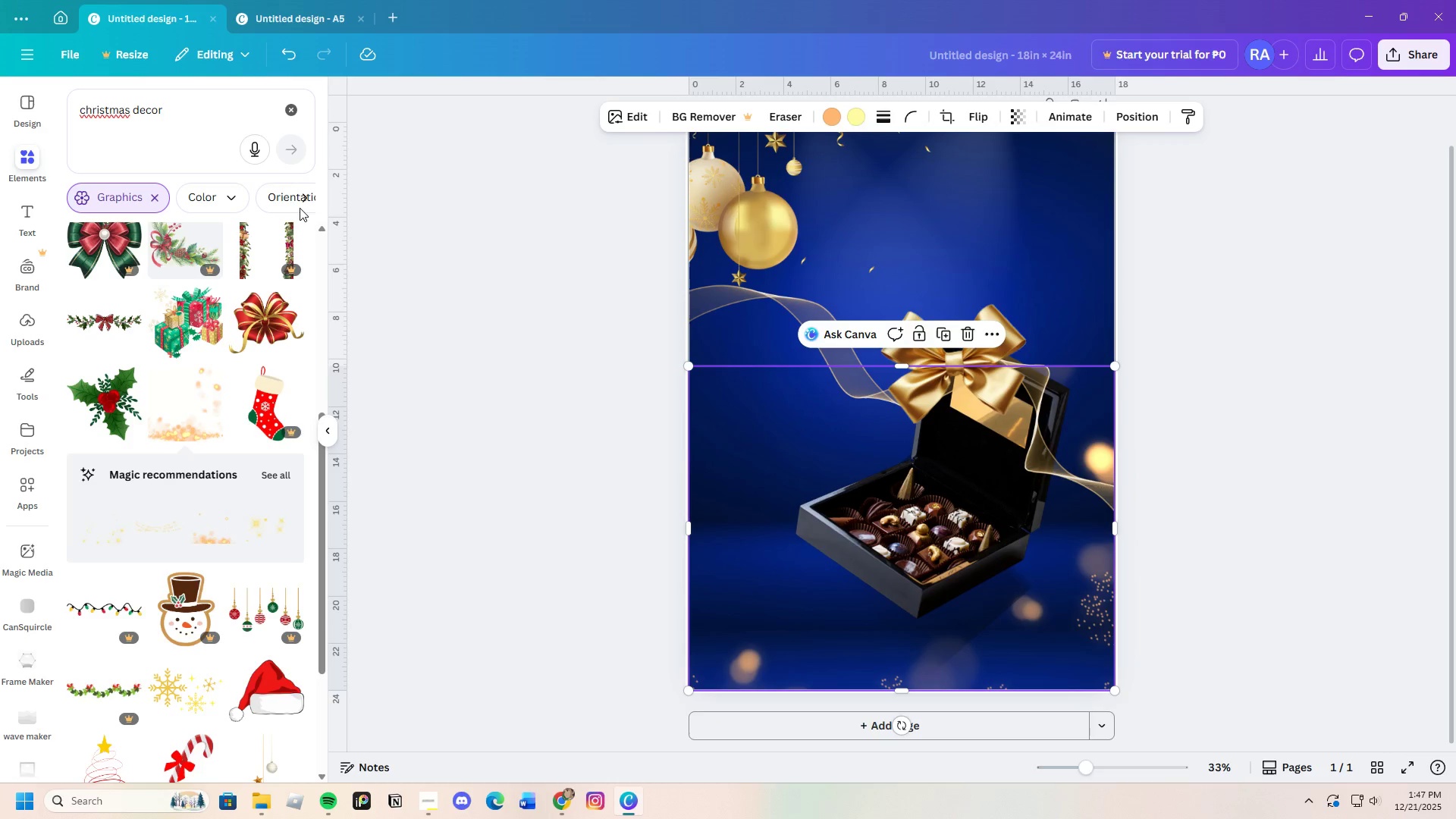 
left_click([277, 55])
 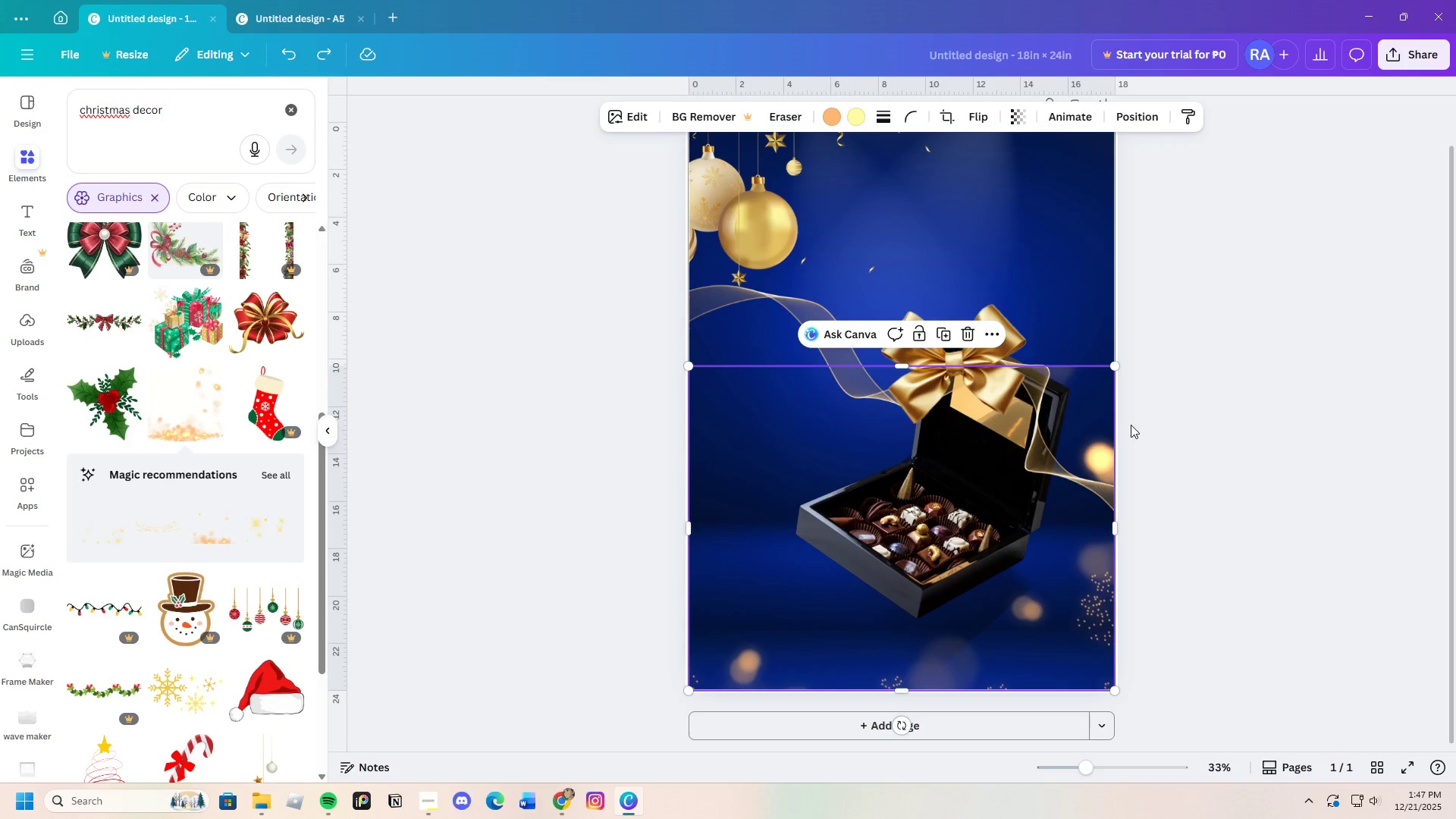 
left_click([1185, 434])
 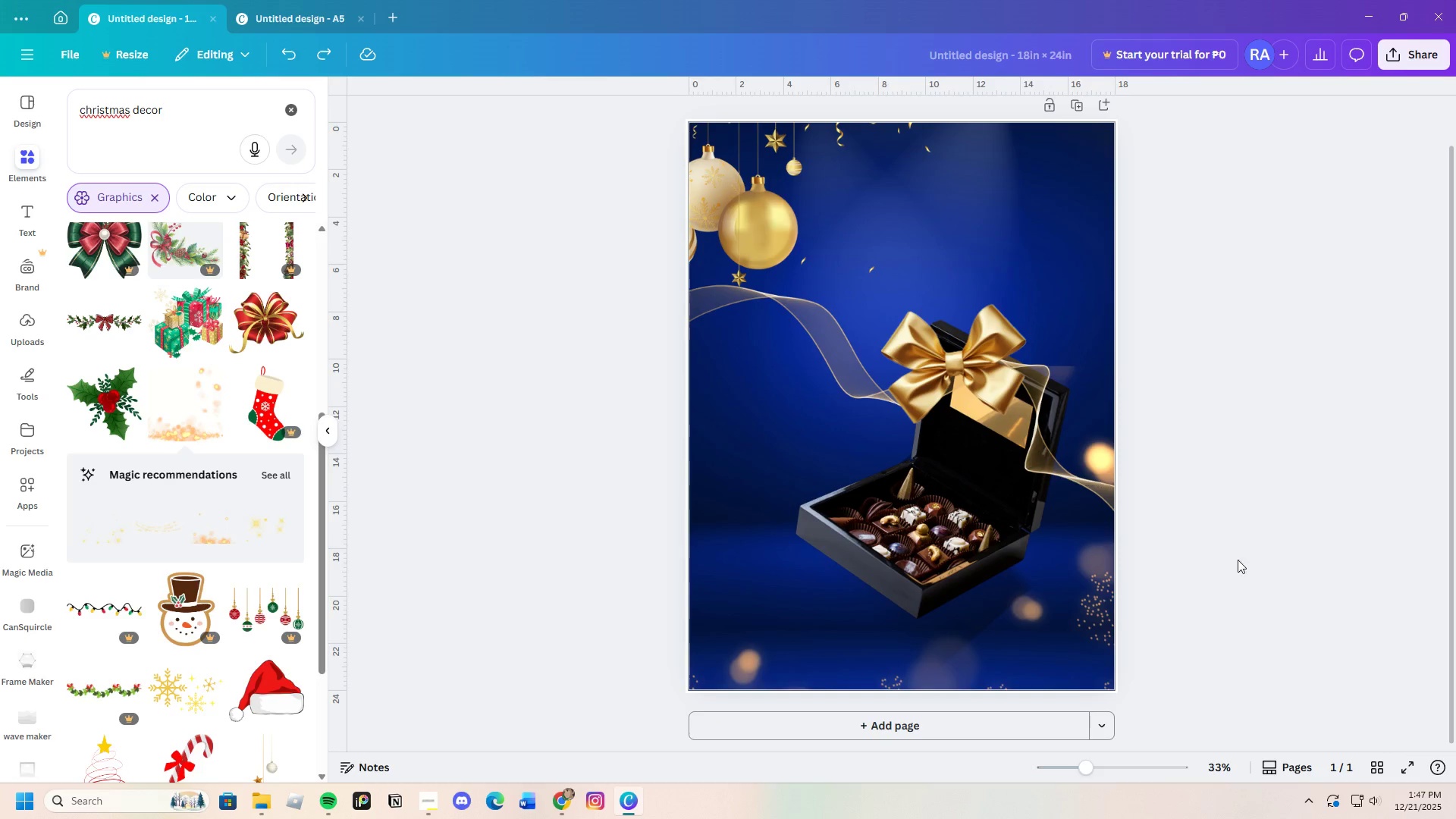 
scroll: coordinate [1304, 576], scroll_direction: up, amount: 3.0
 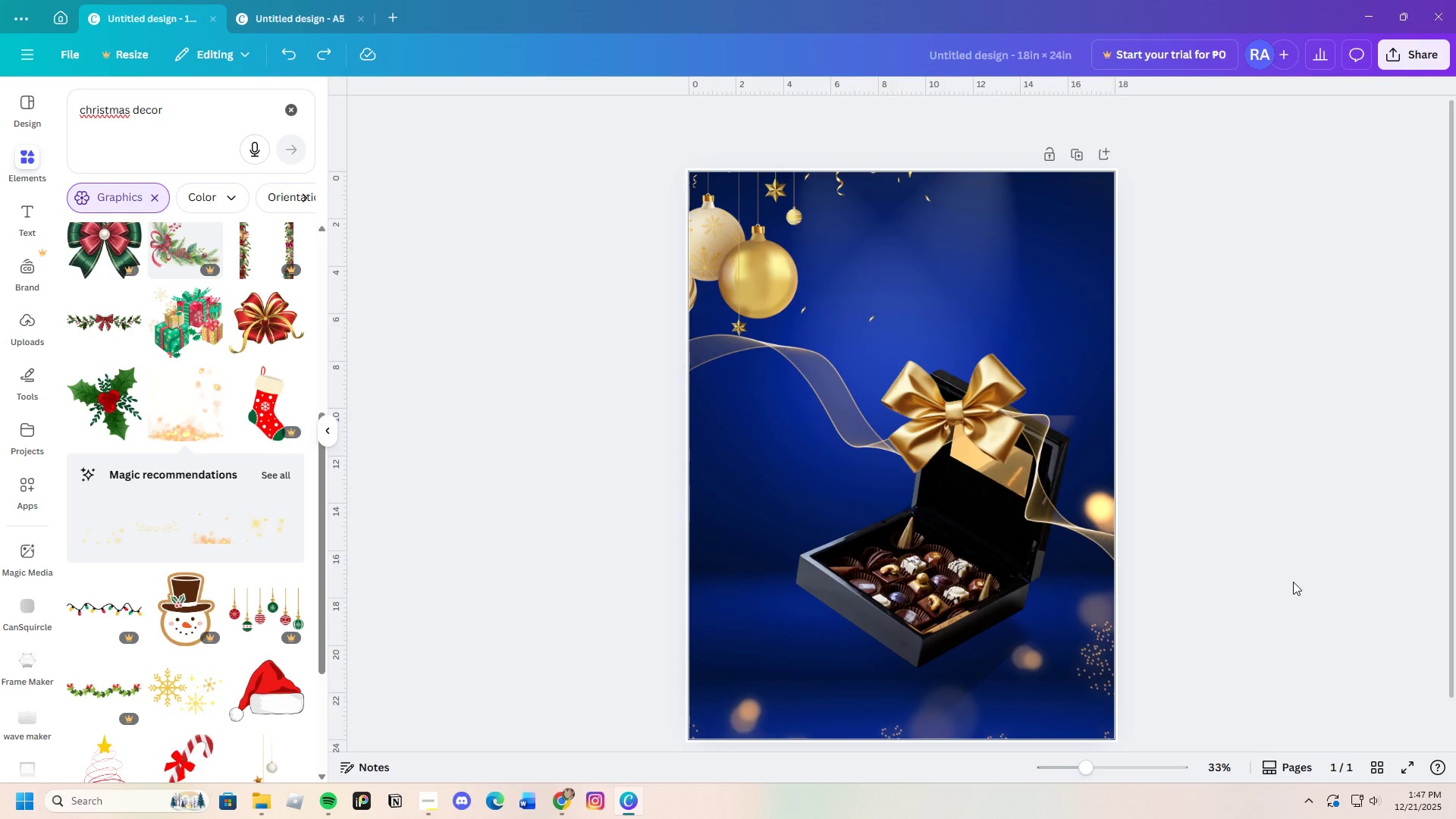 
scroll: coordinate [1293, 582], scroll_direction: down, amount: 3.0
 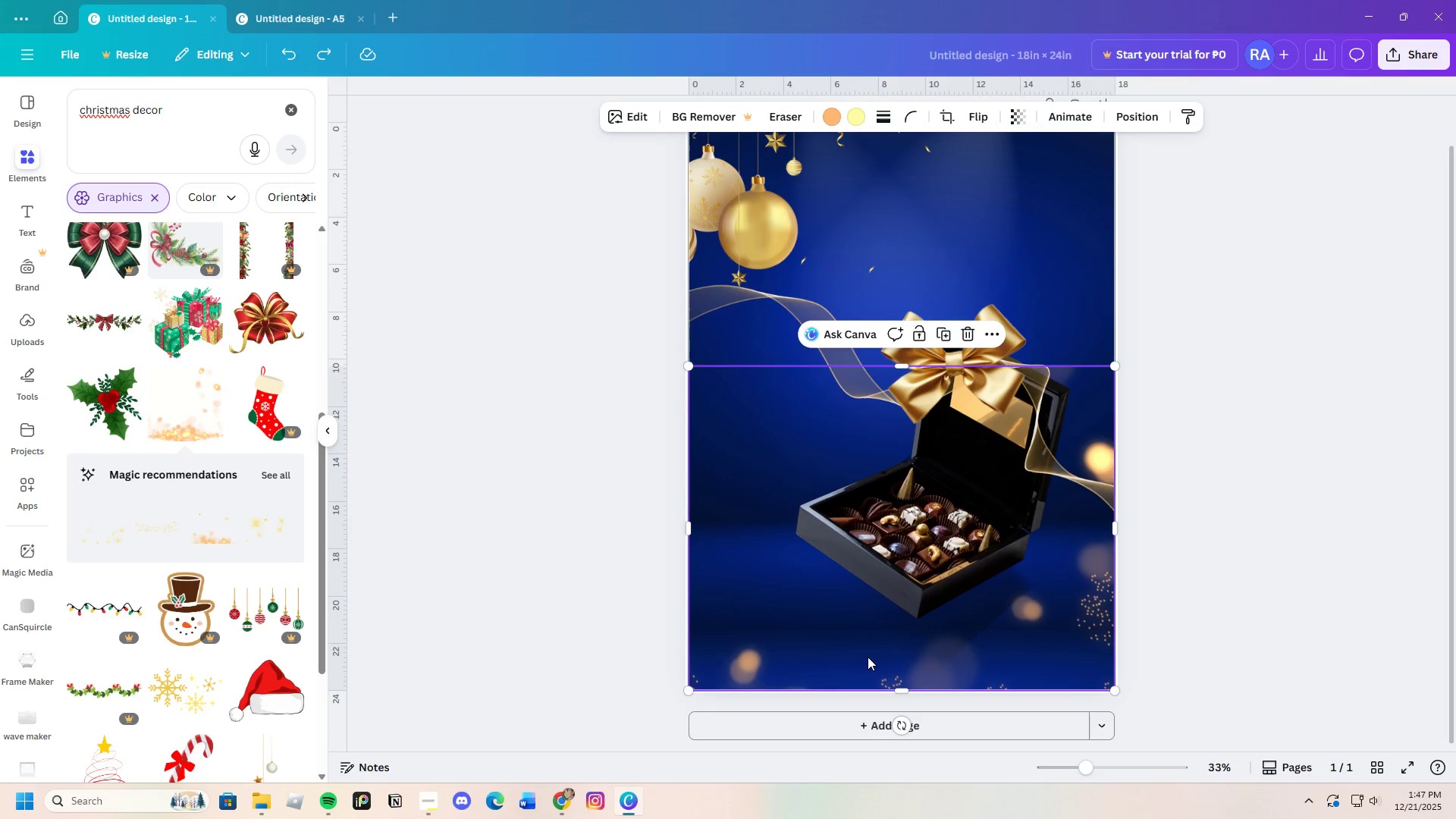 
left_click_drag(start_coordinate=[868, 657], to_coordinate=[863, 613])
 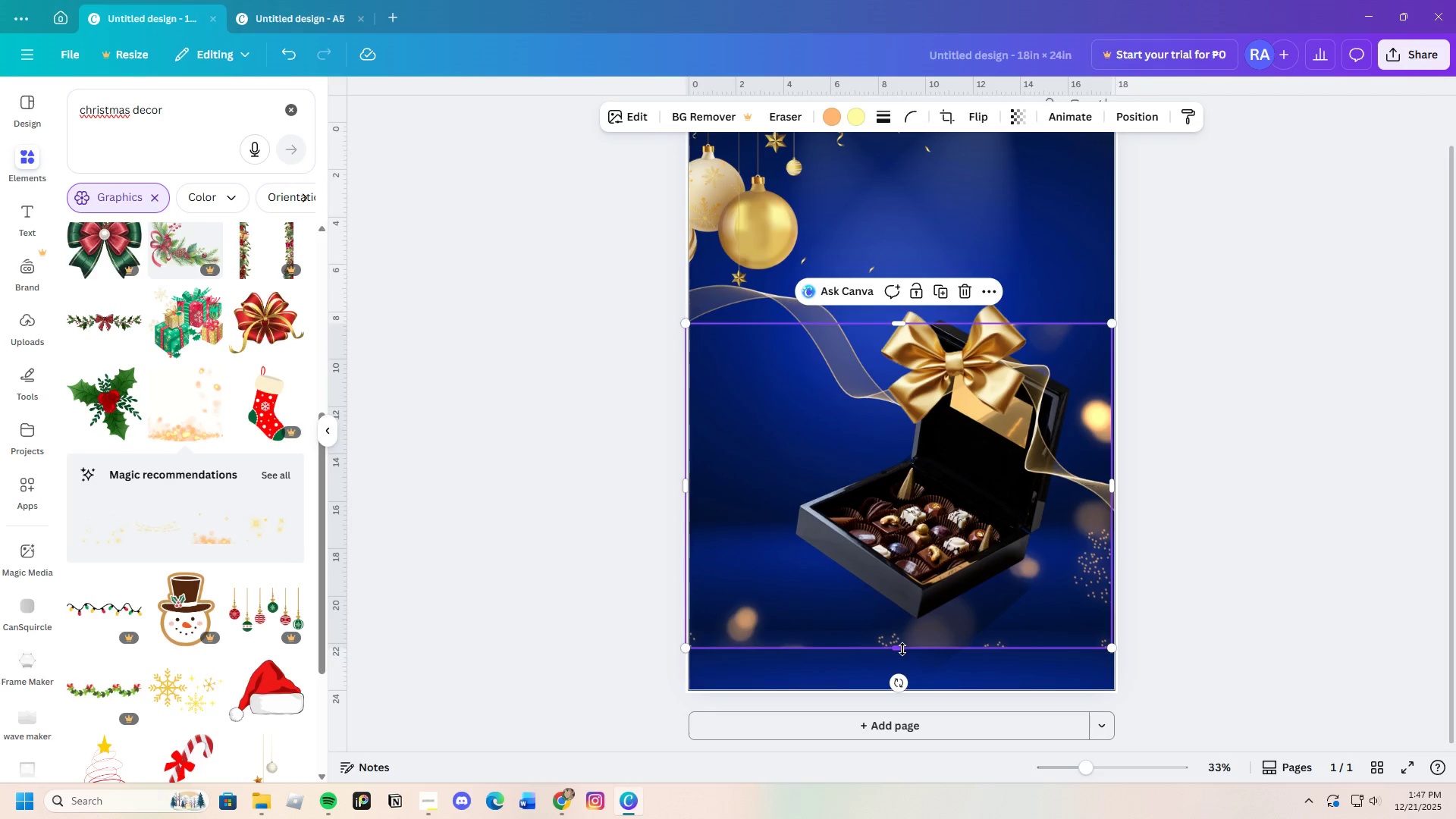 
left_click_drag(start_coordinate=[901, 650], to_coordinate=[918, 687])
 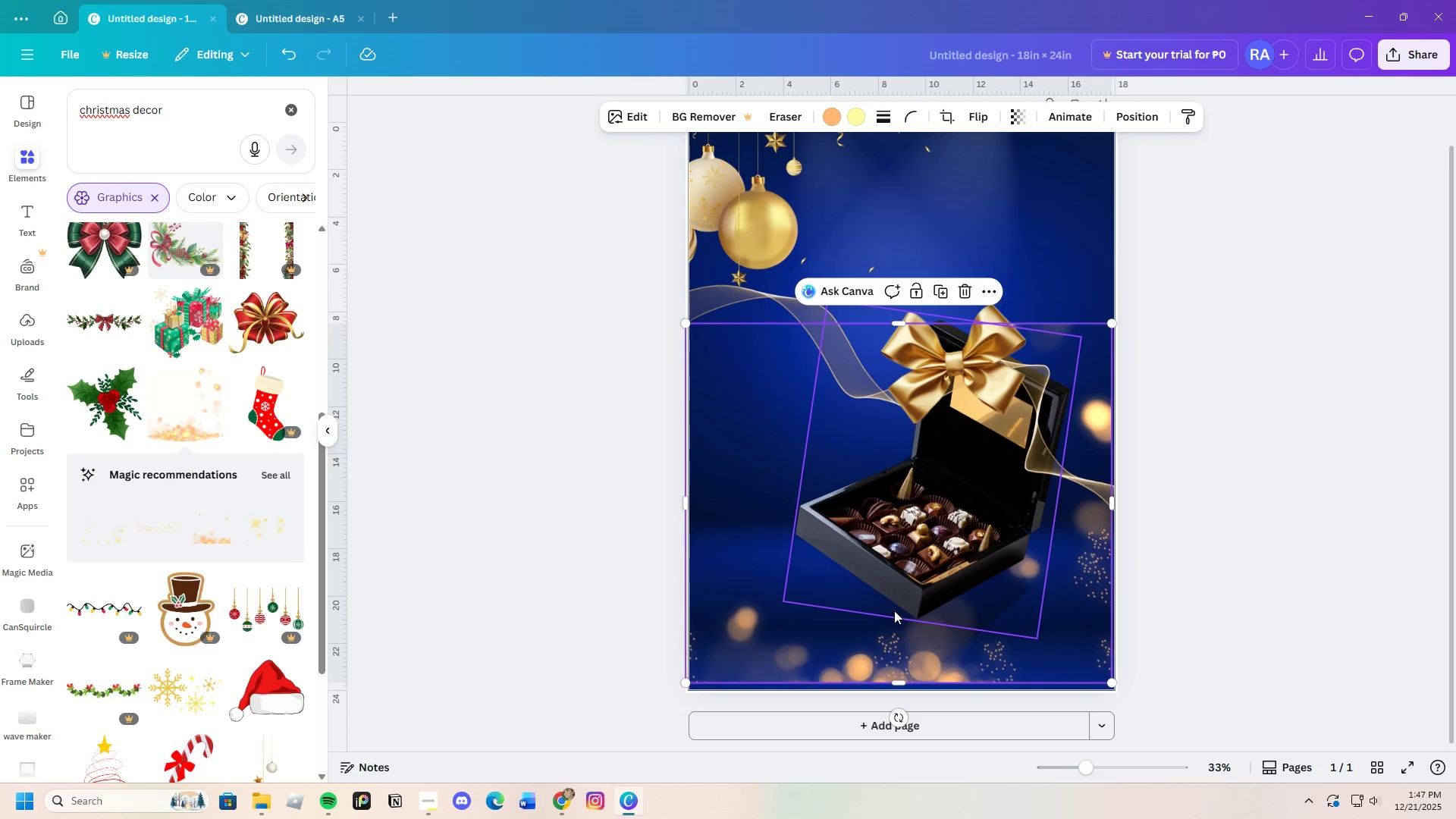 
left_click_drag(start_coordinate=[894, 610], to_coordinate=[899, 632])
 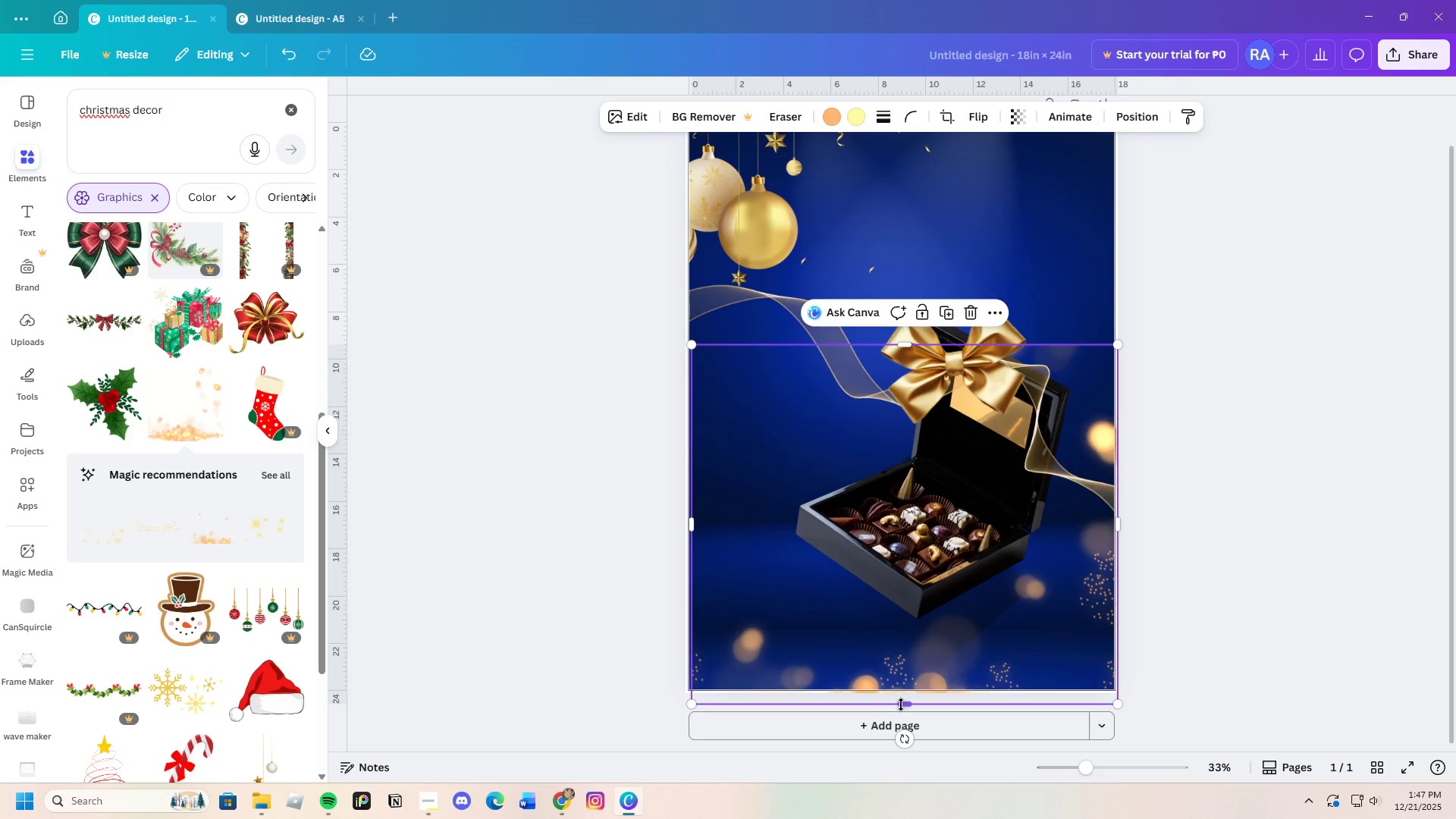 
left_click_drag(start_coordinate=[901, 704], to_coordinate=[906, 689])
 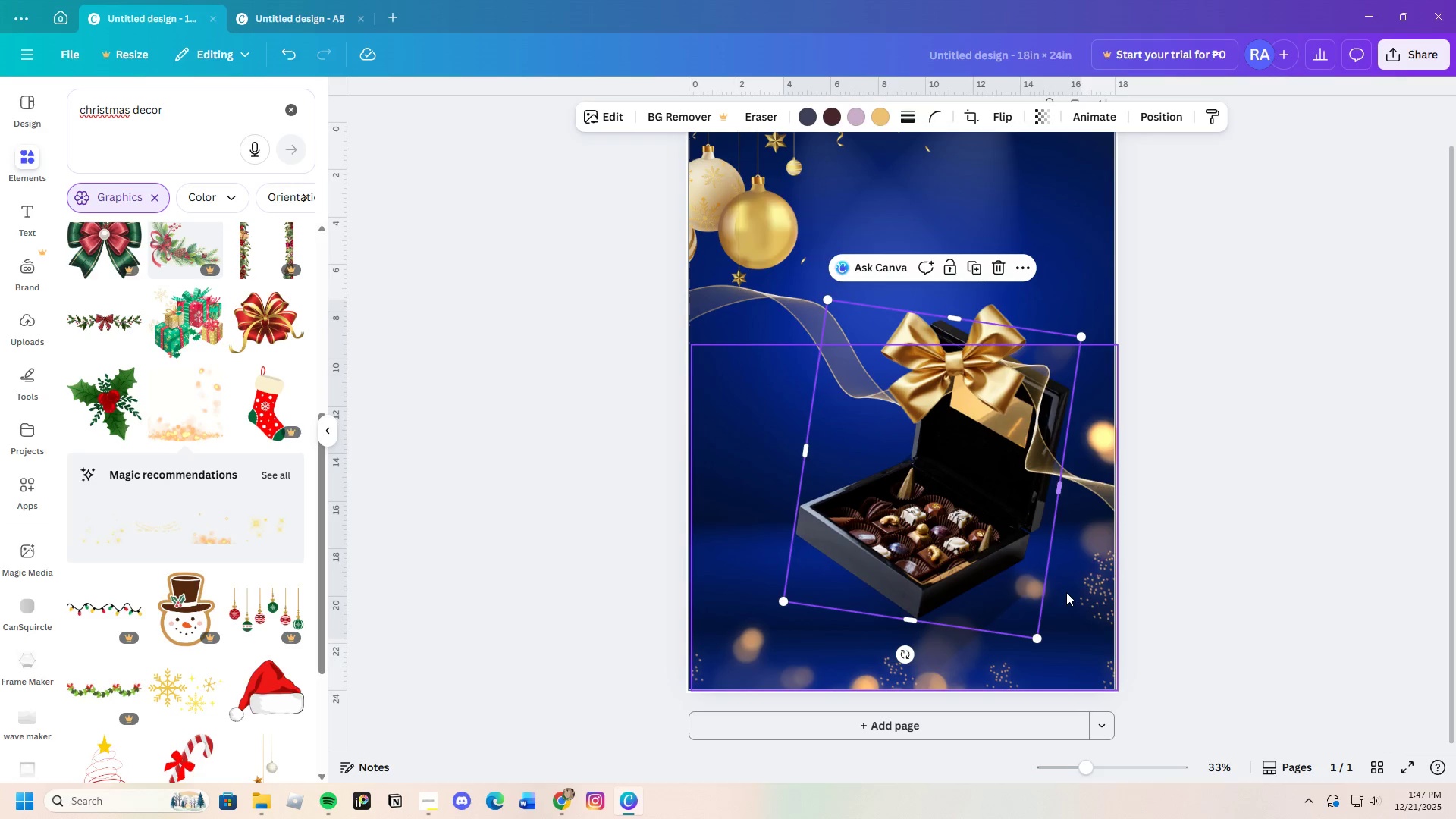 
left_click([1090, 567])
 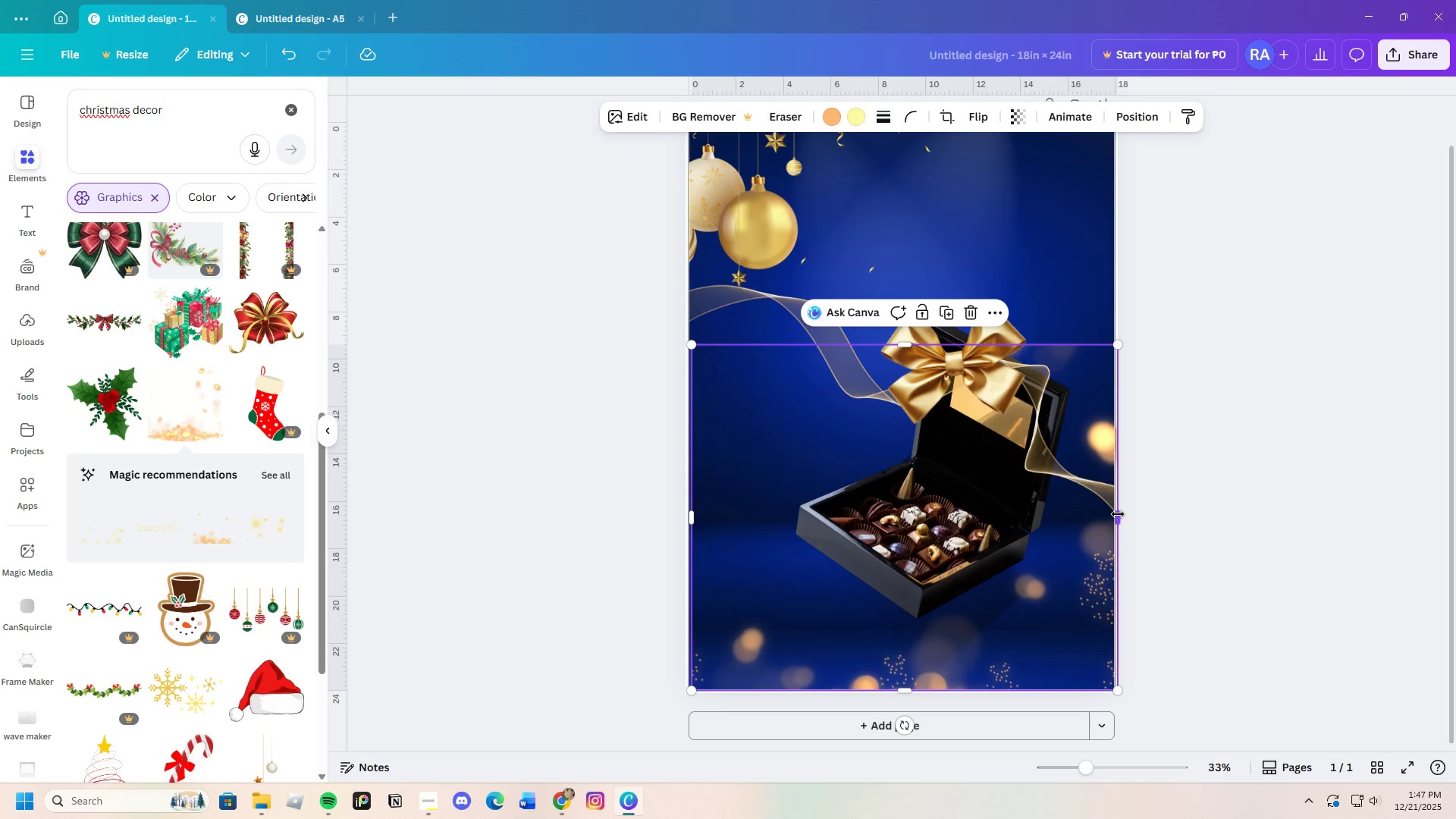 
left_click_drag(start_coordinate=[1118, 514], to_coordinate=[1112, 519])
 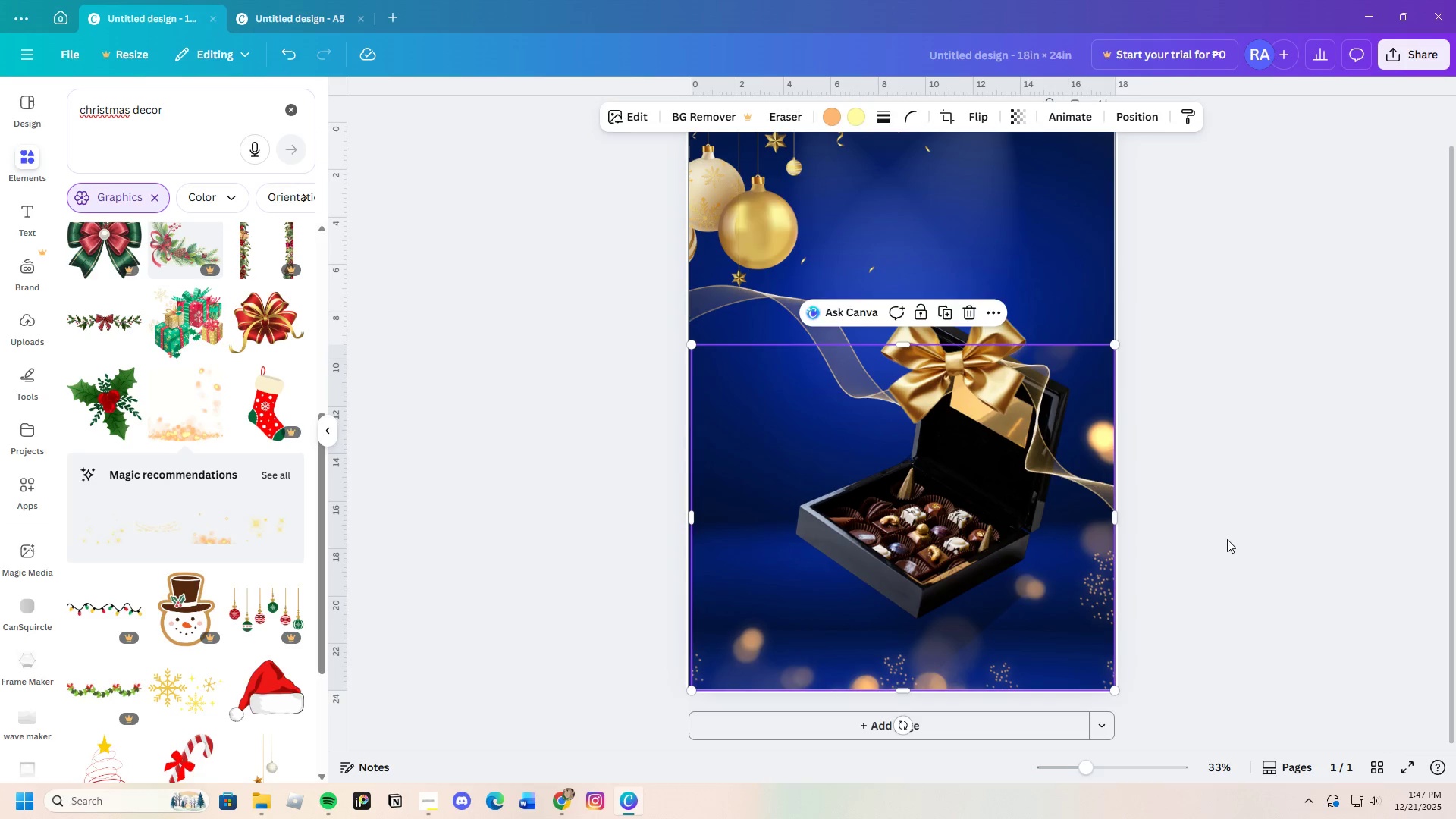 
left_click([1227, 539])
 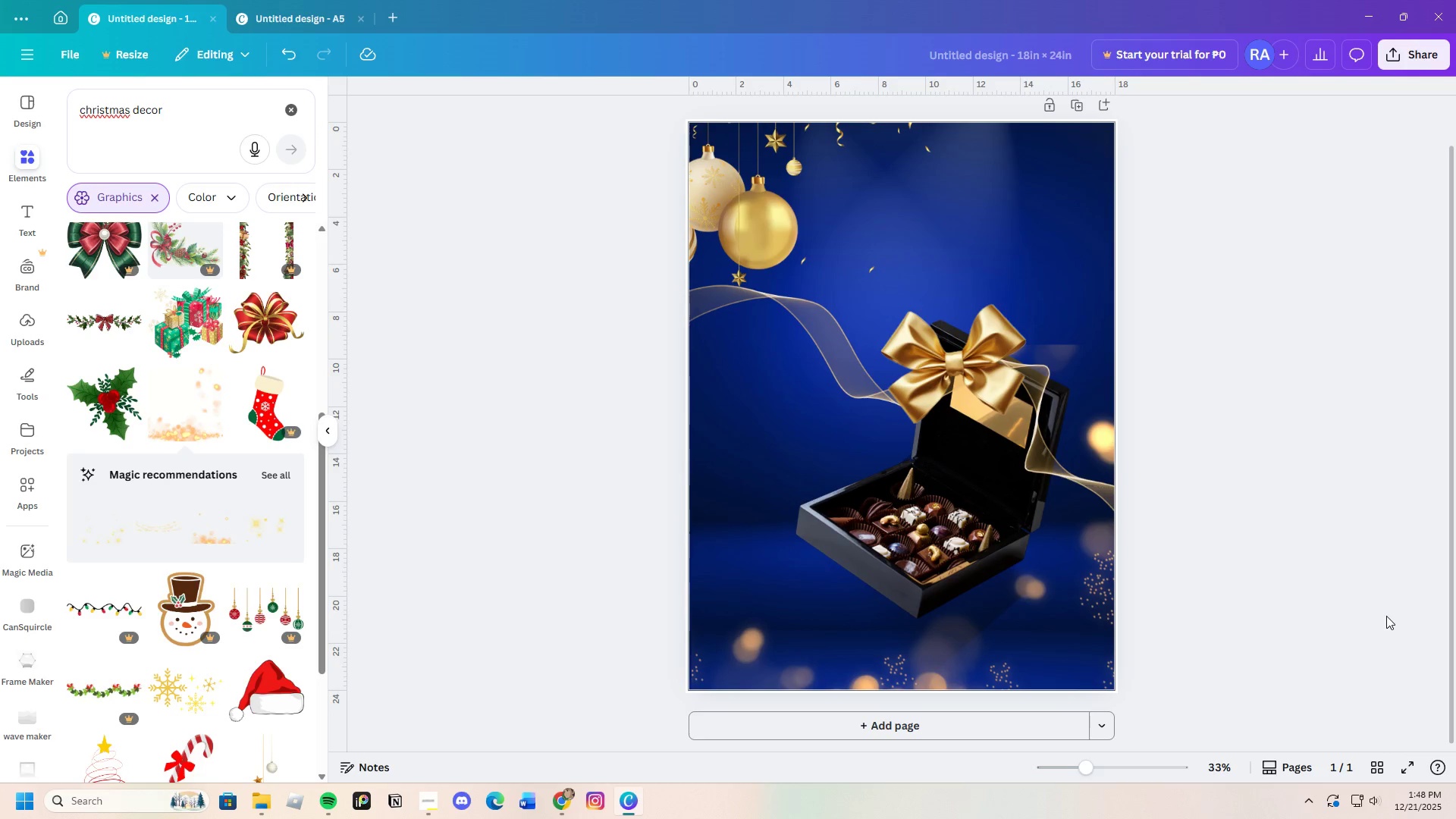 
scroll: coordinate [1351, 664], scroll_direction: none, amount: 0.0
 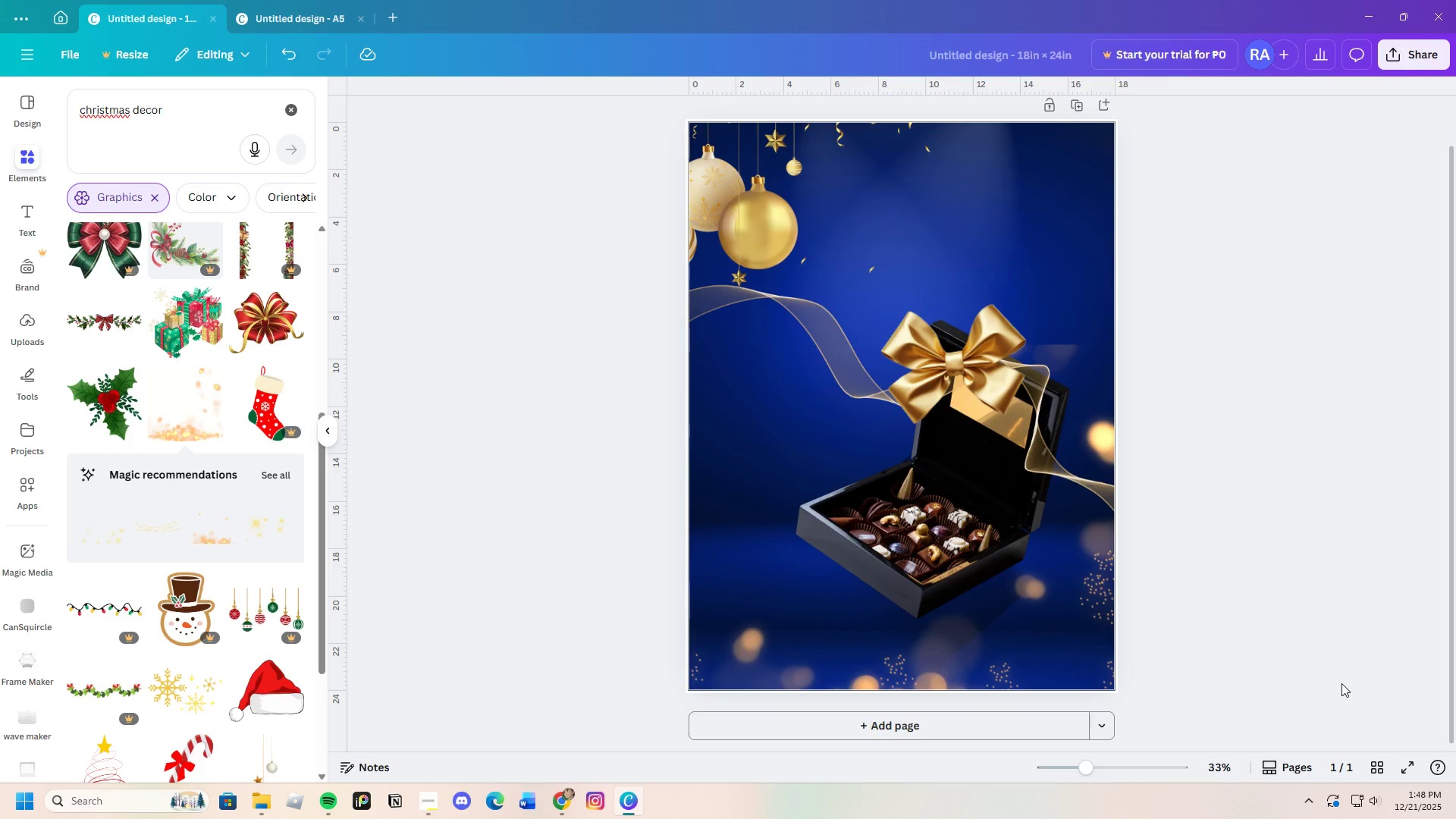 
left_click([1029, 661])
 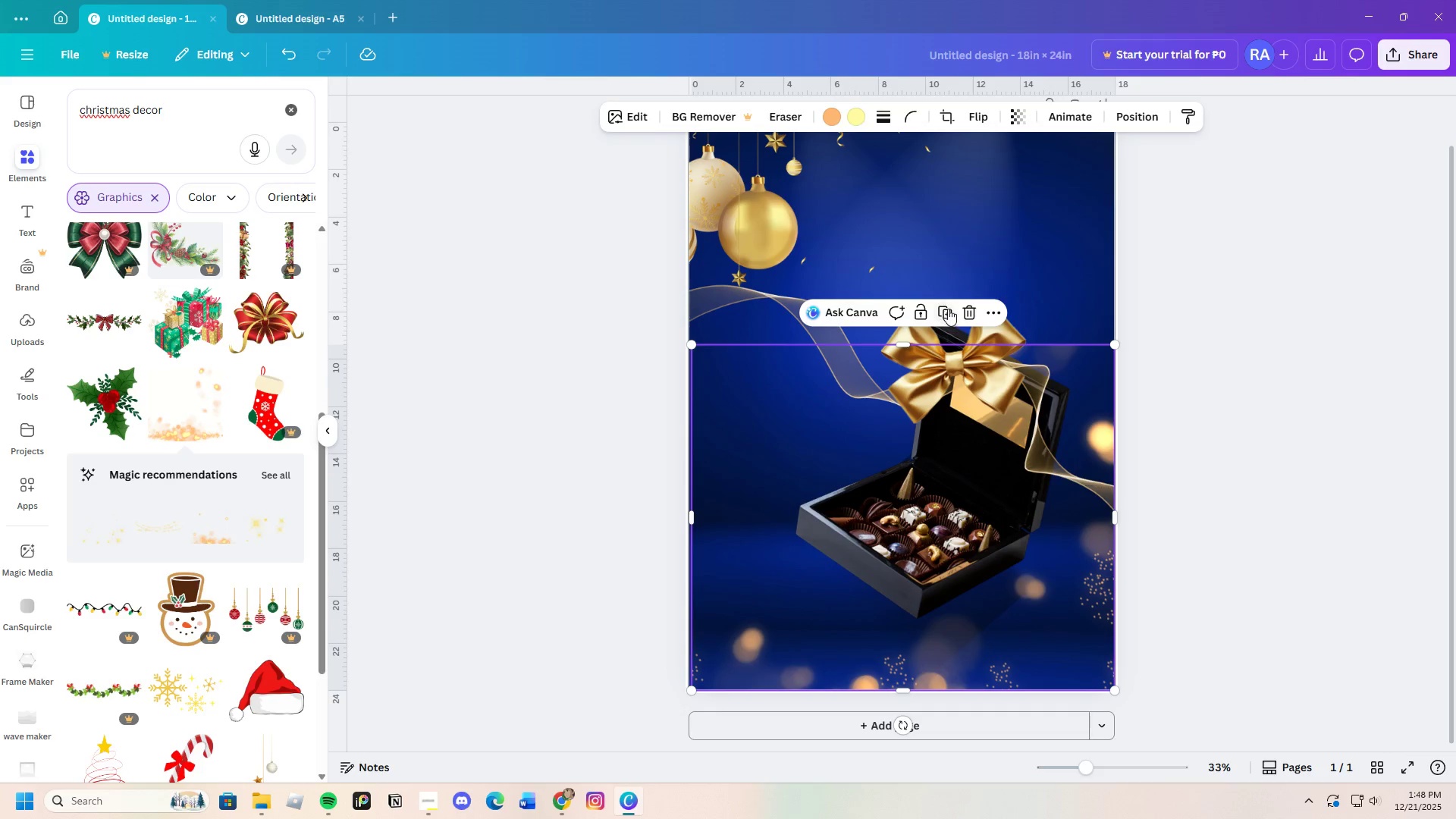 
left_click([963, 315])
 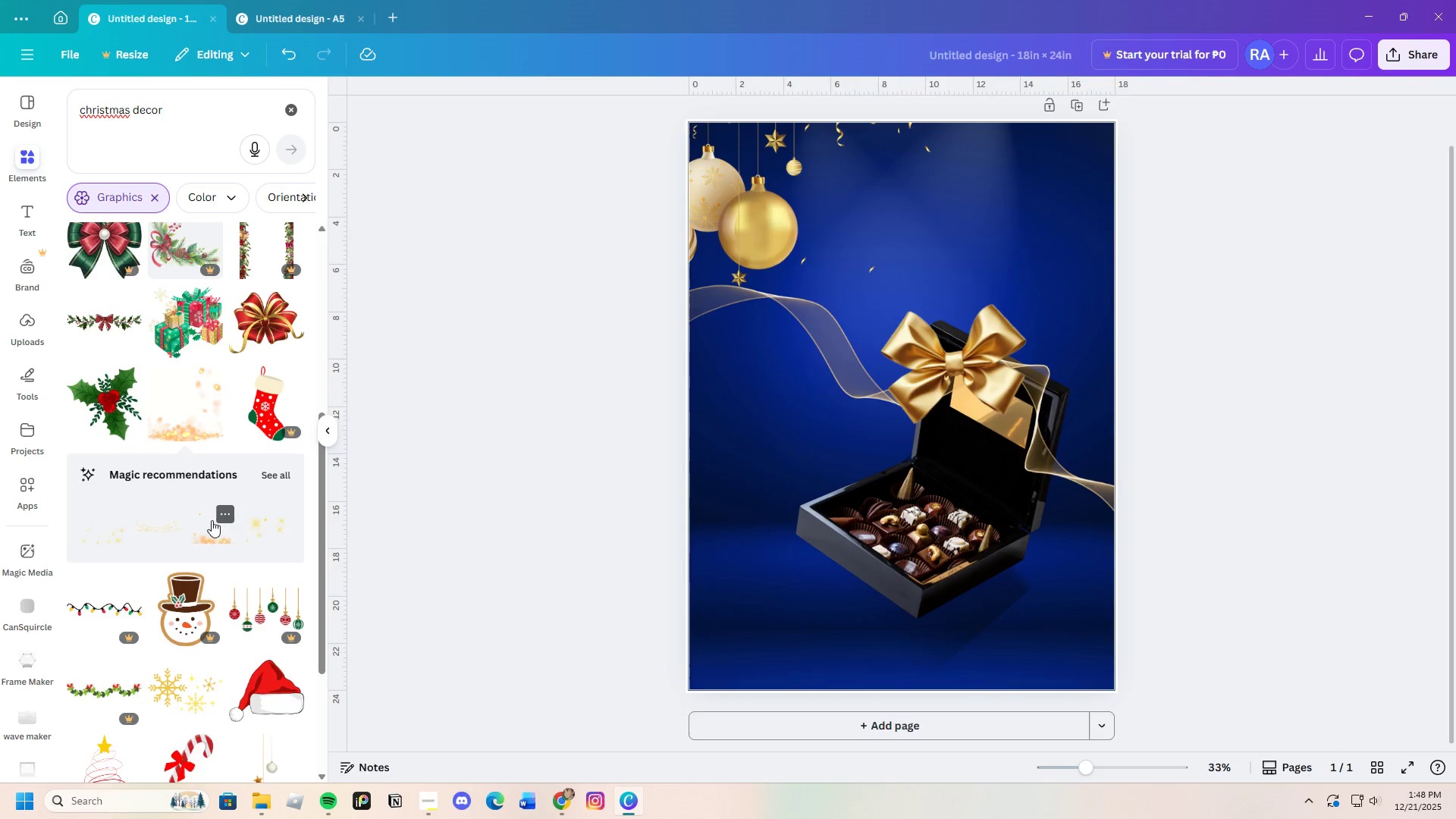 
left_click([282, 470])
 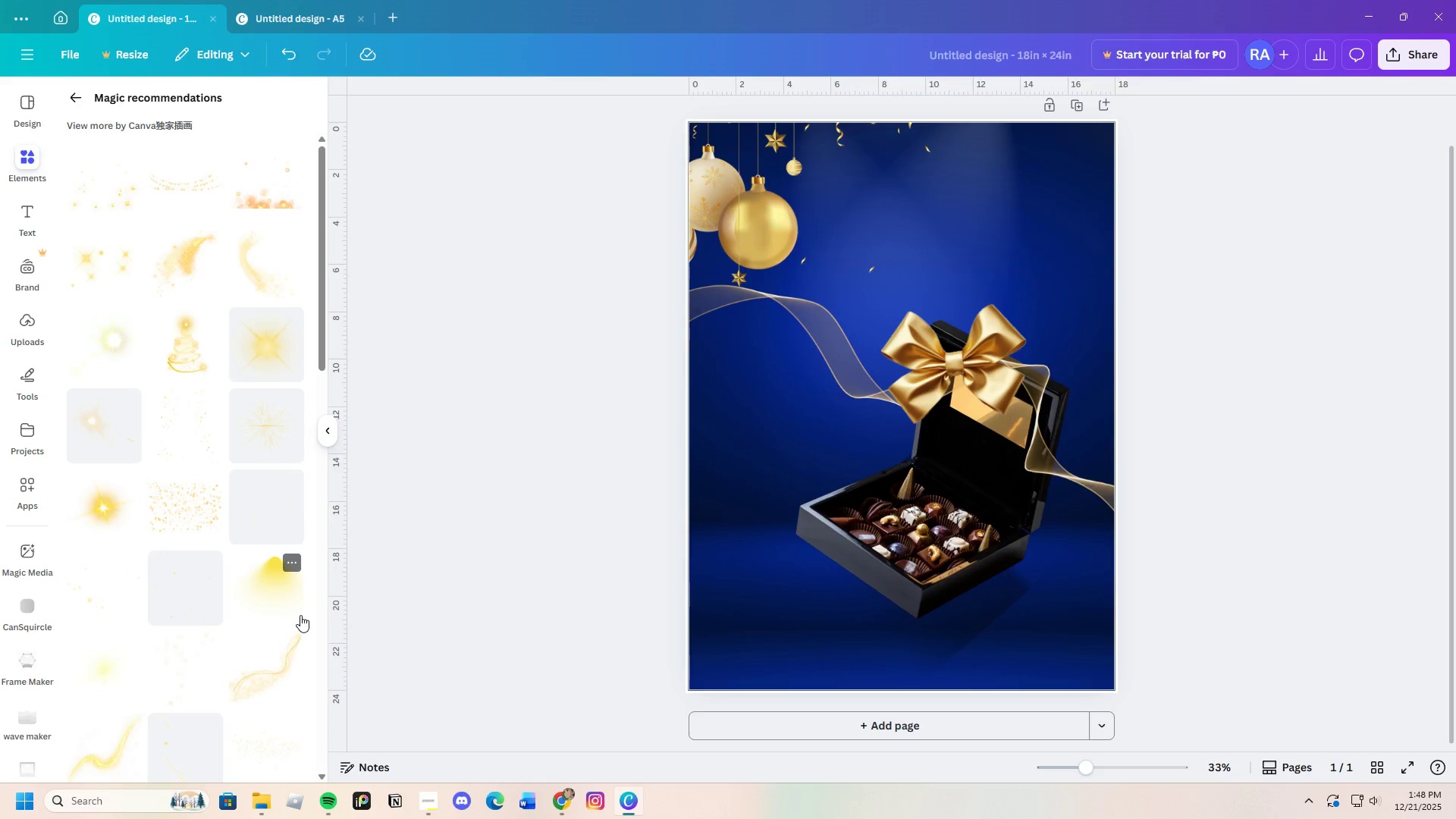 
left_click([100, 271])
 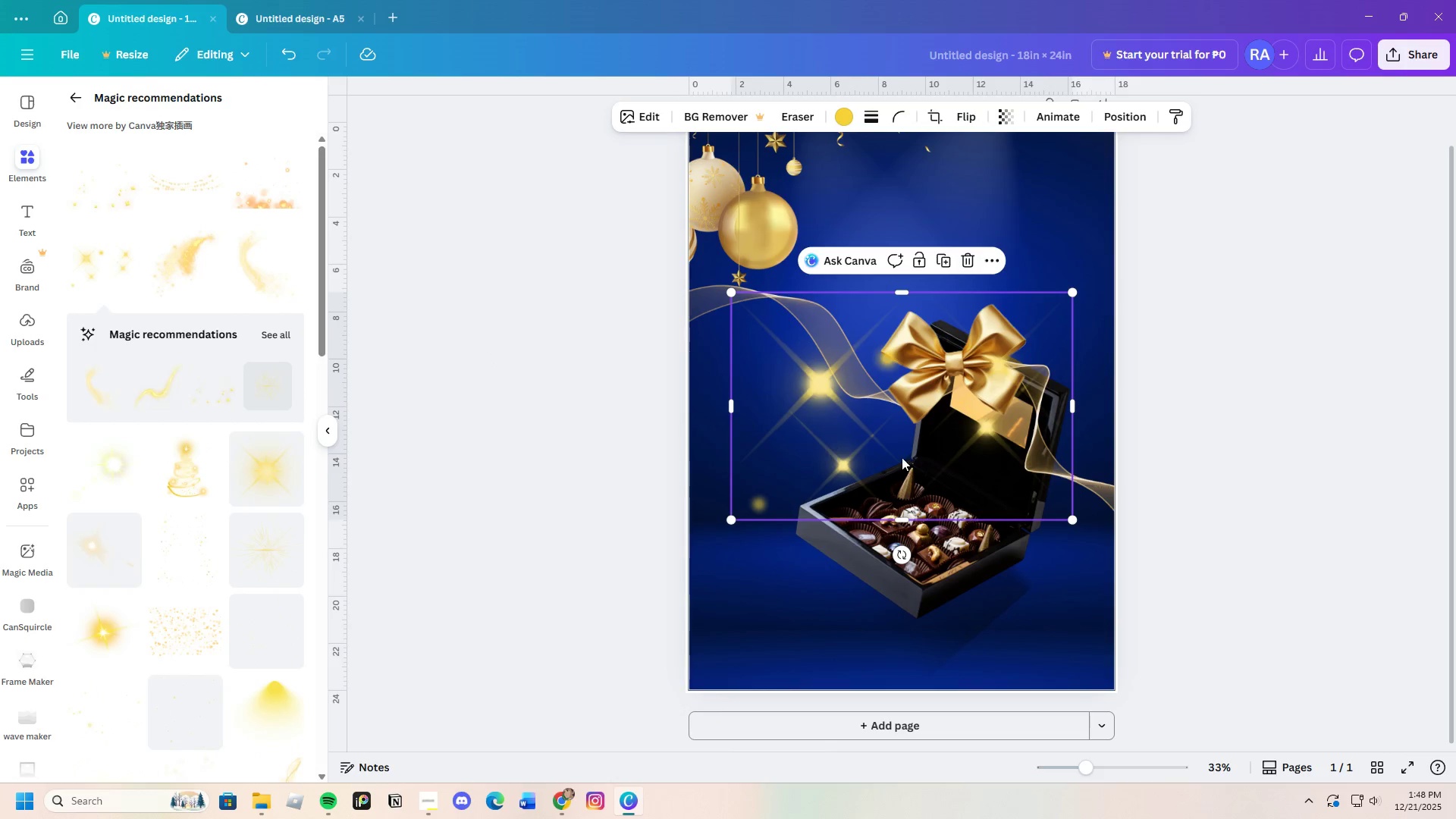 
left_click_drag(start_coordinate=[897, 450], to_coordinate=[925, 462])
 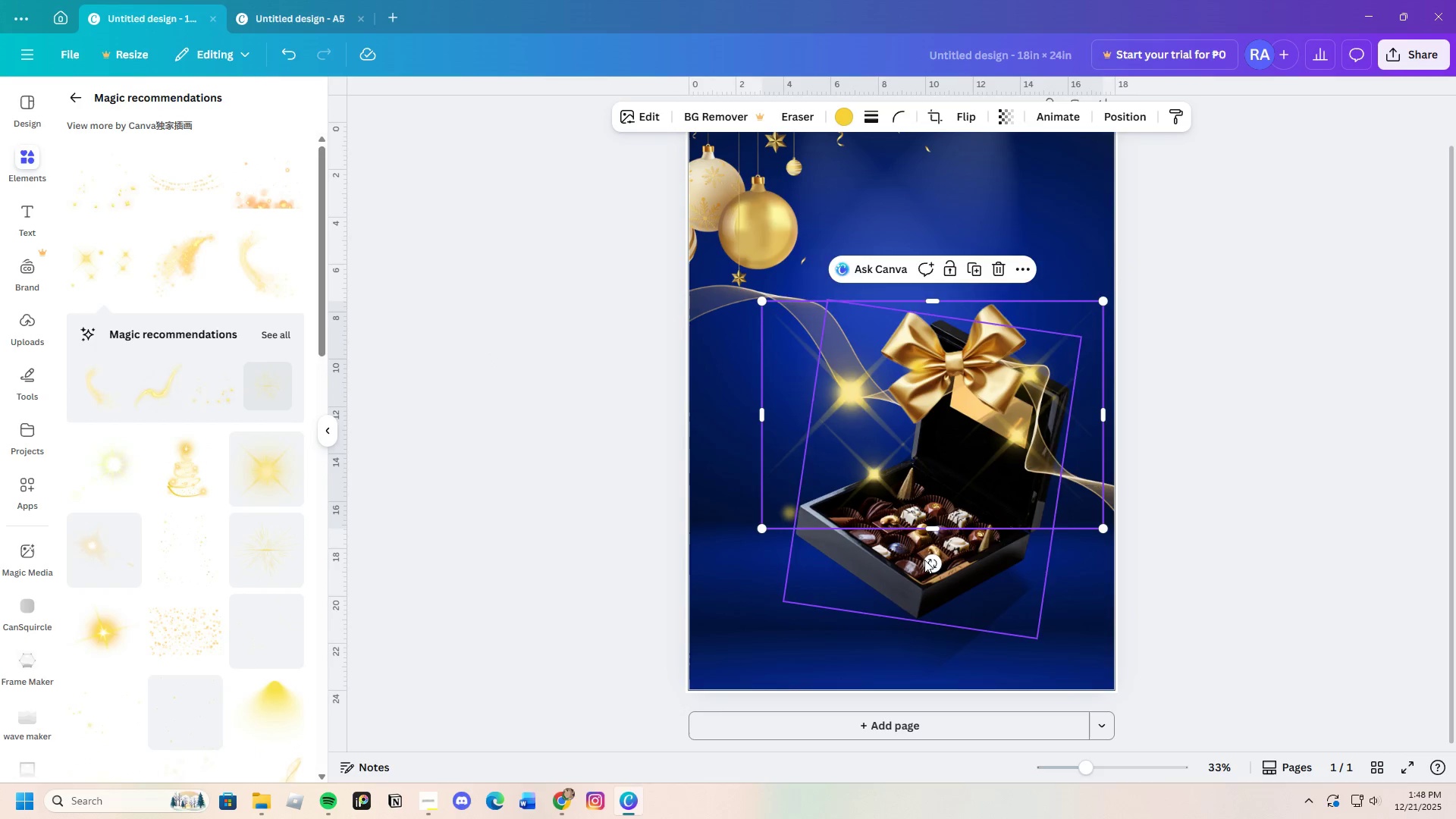 
left_click_drag(start_coordinate=[932, 564], to_coordinate=[1065, 561])
 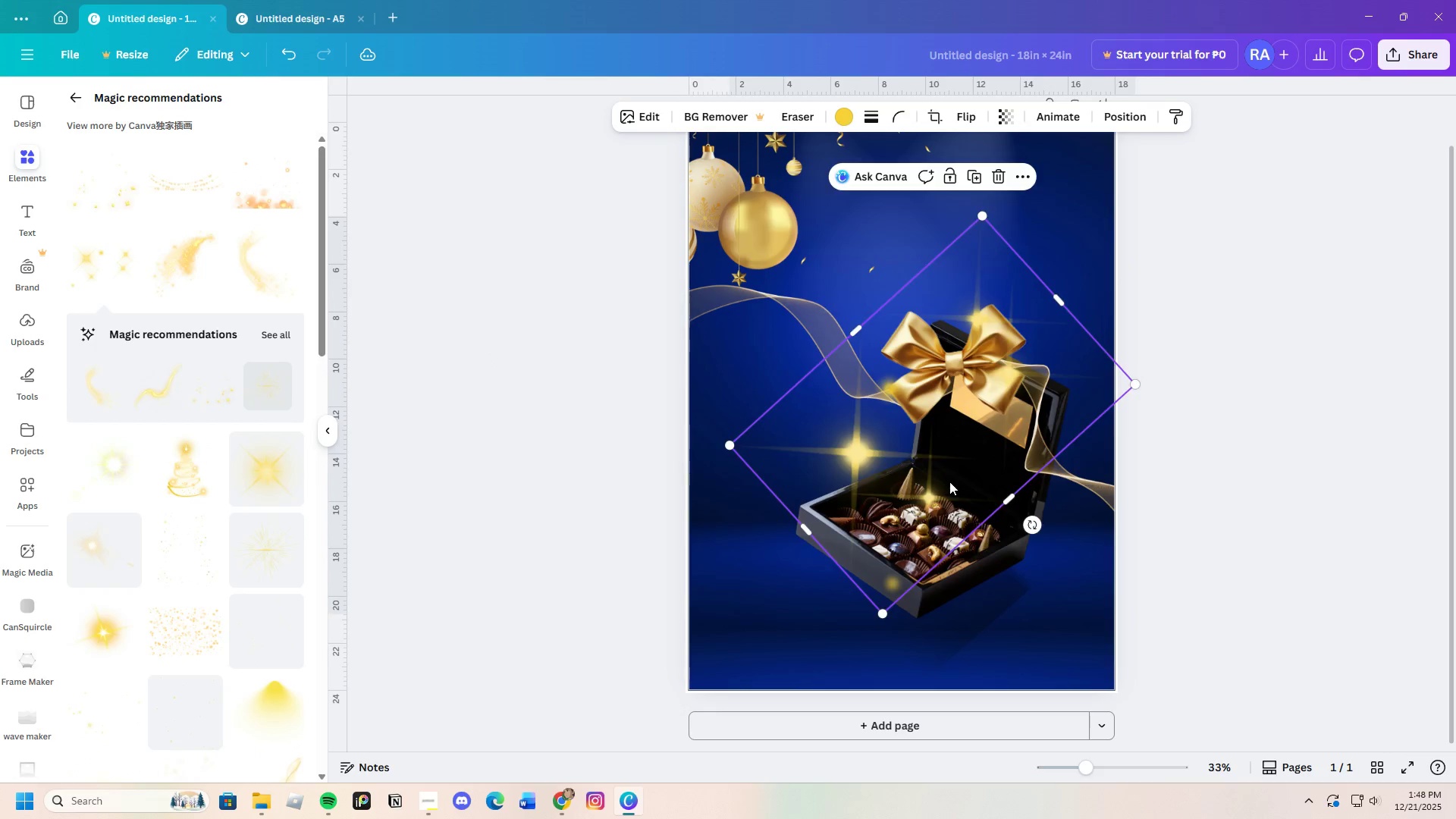 
left_click_drag(start_coordinate=[948, 479], to_coordinate=[1048, 394])
 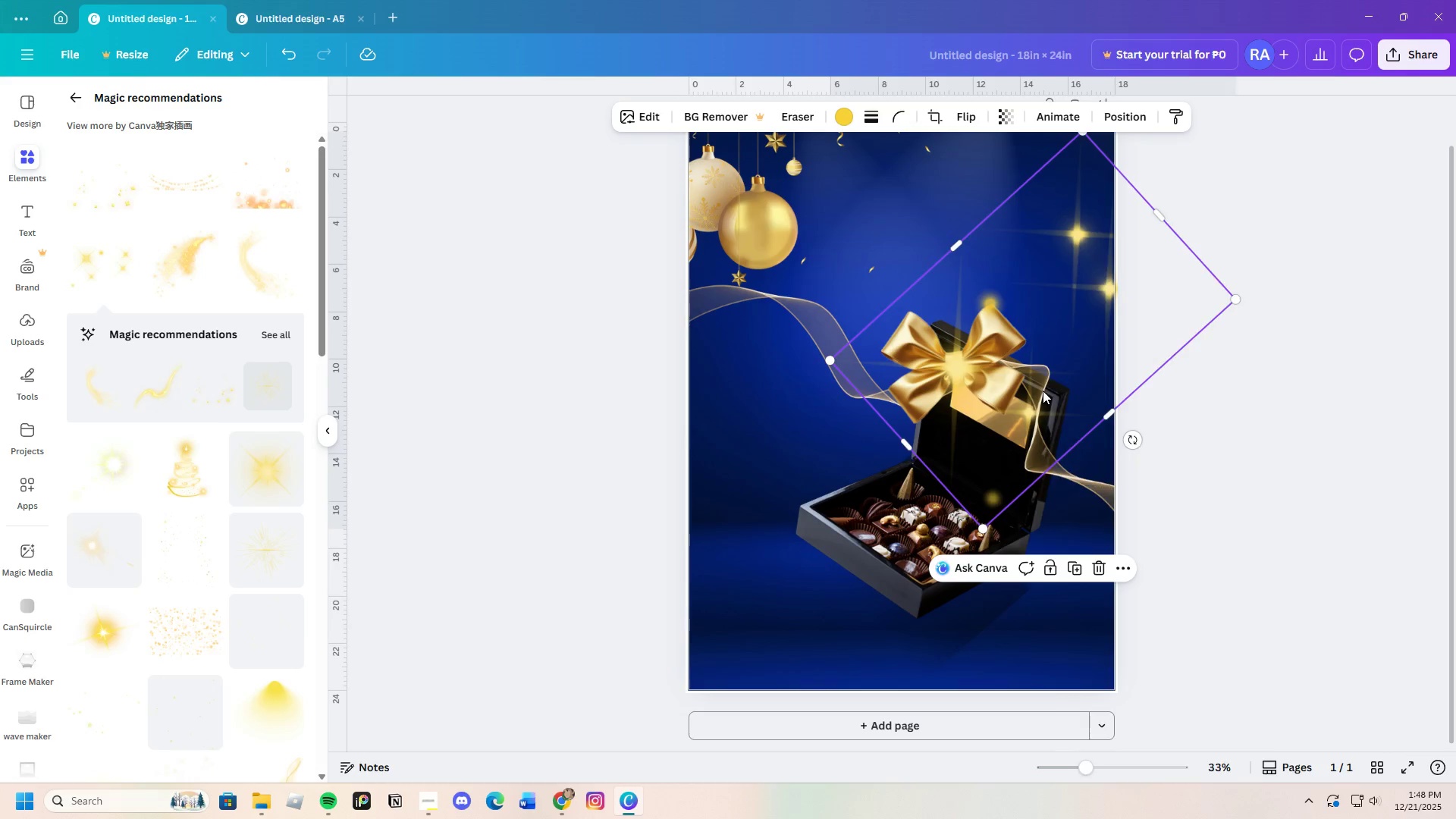 
right_click([1043, 391])
 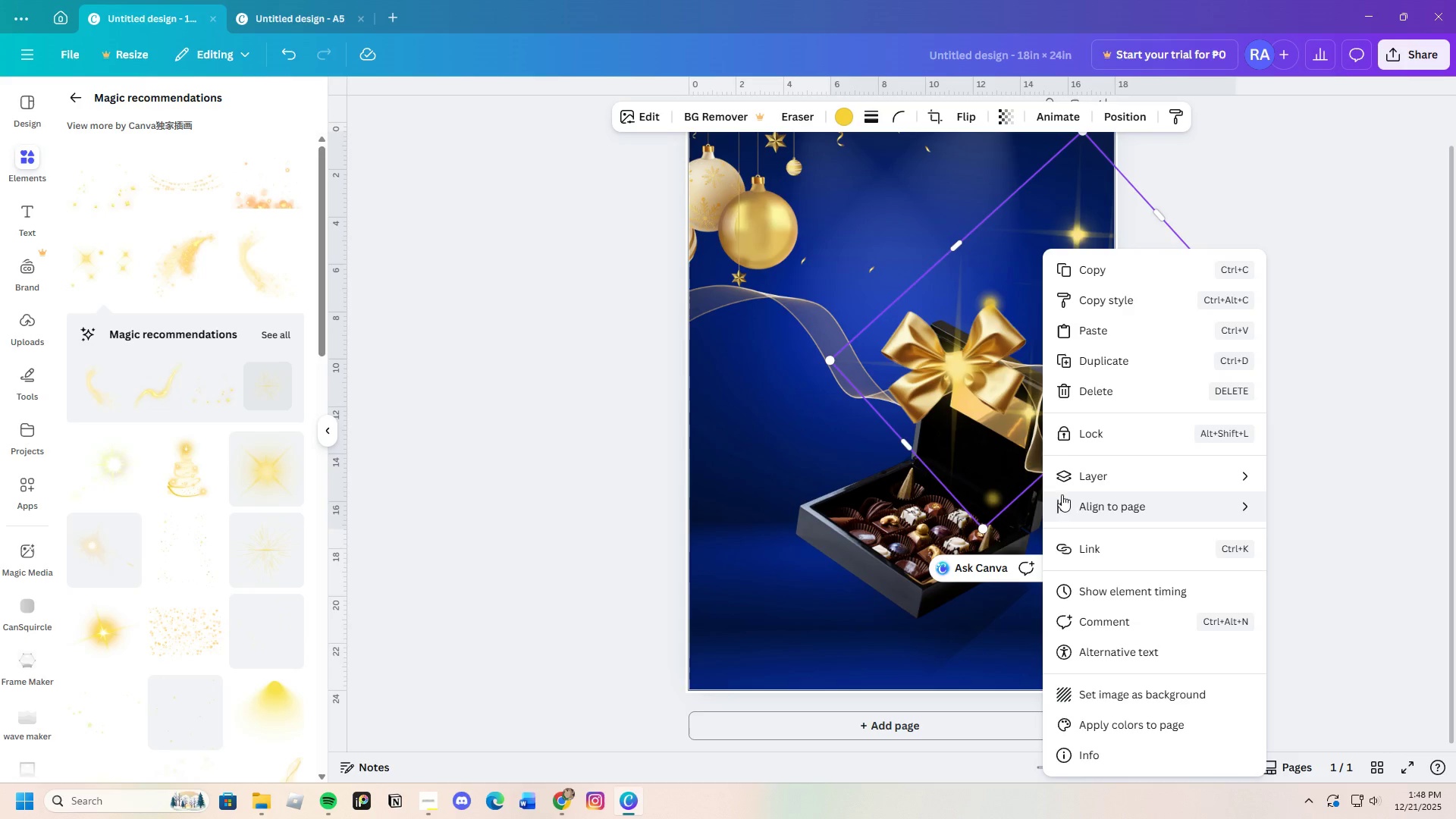 
wait(5.2)
 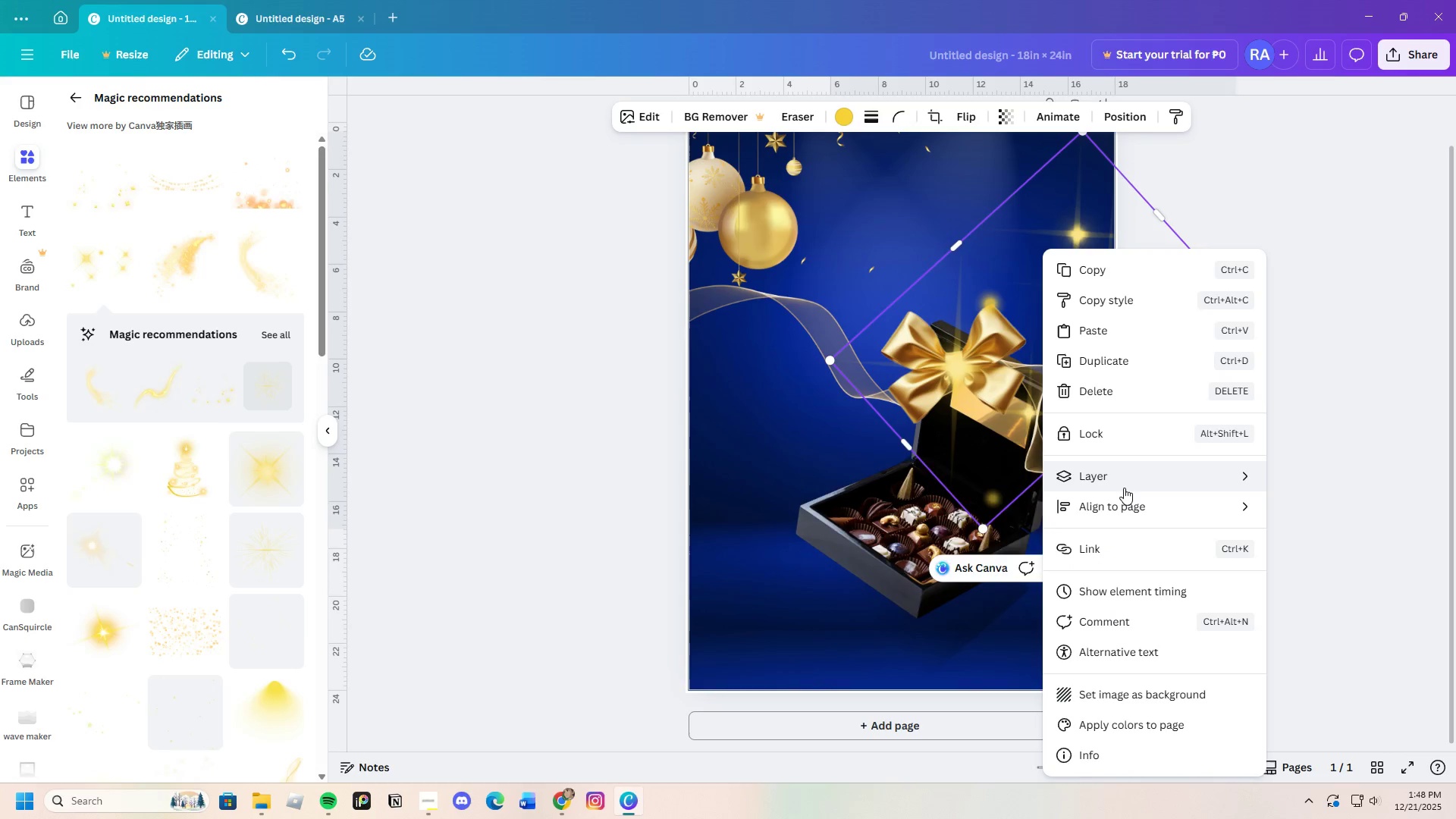 
left_click([1250, 470])
 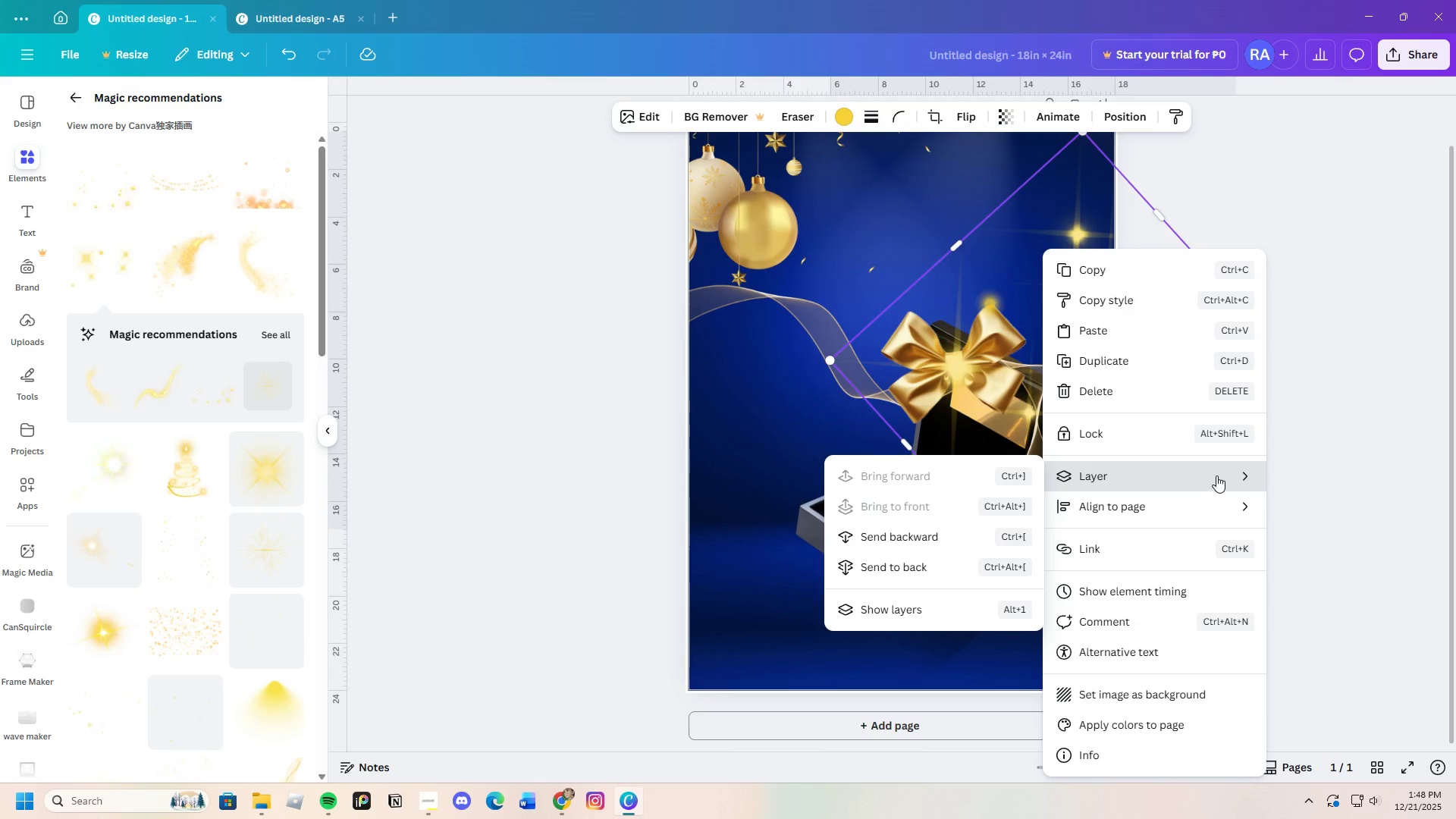 
left_click([1216, 475])
 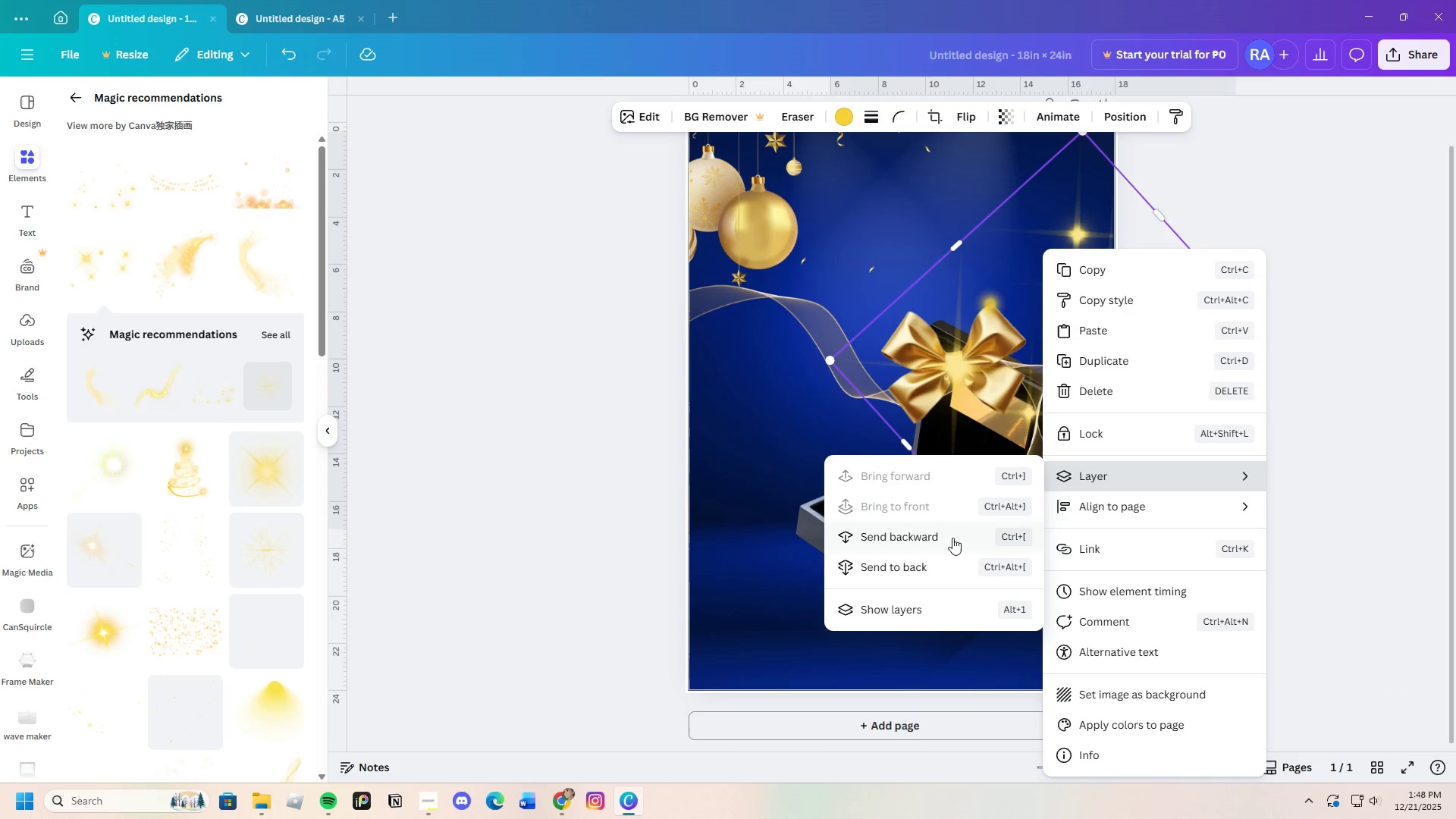 
left_click([937, 532])
 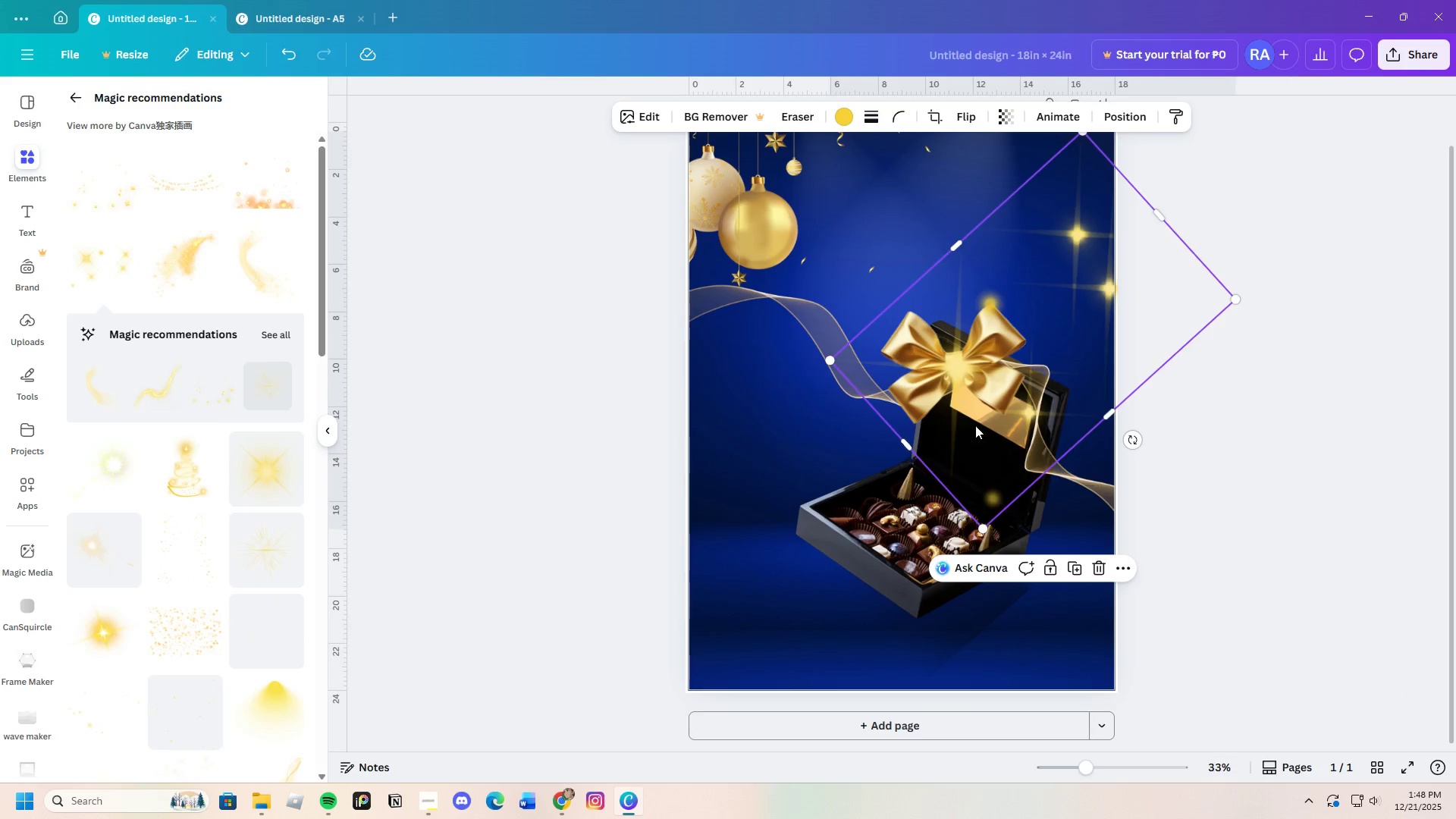 
right_click([964, 377])
 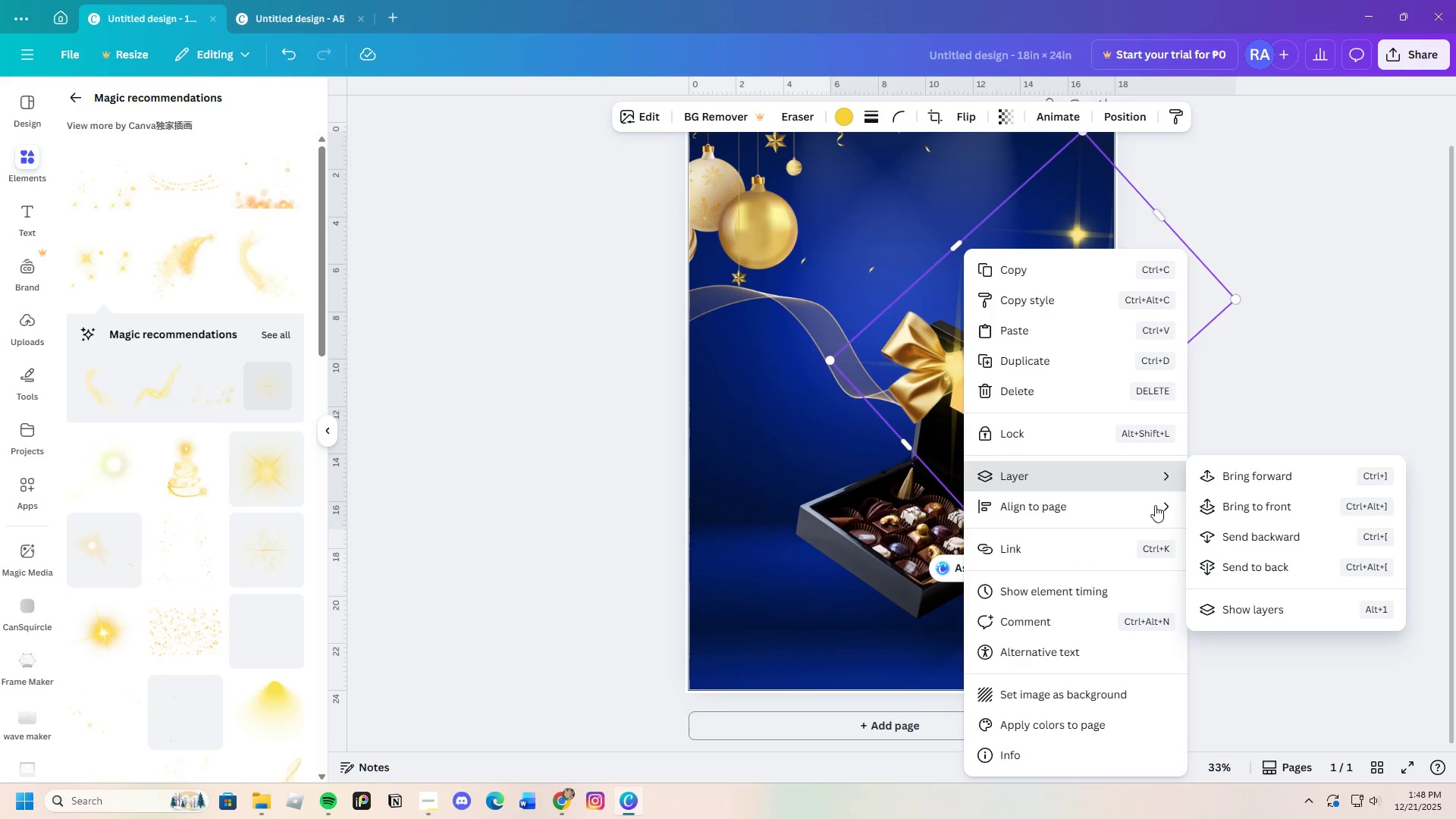 
left_click([1237, 531])
 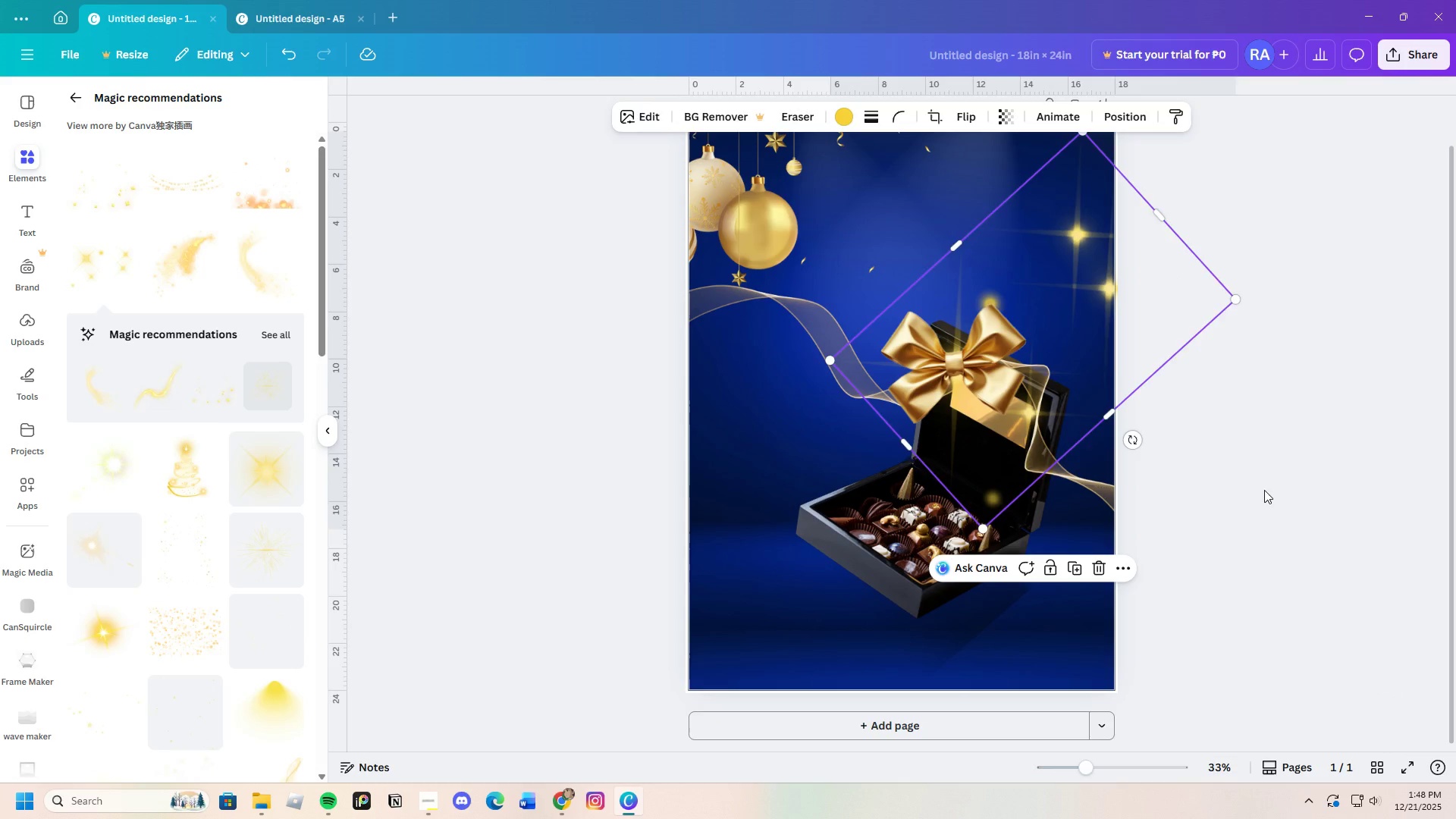 
double_click([1264, 490])
 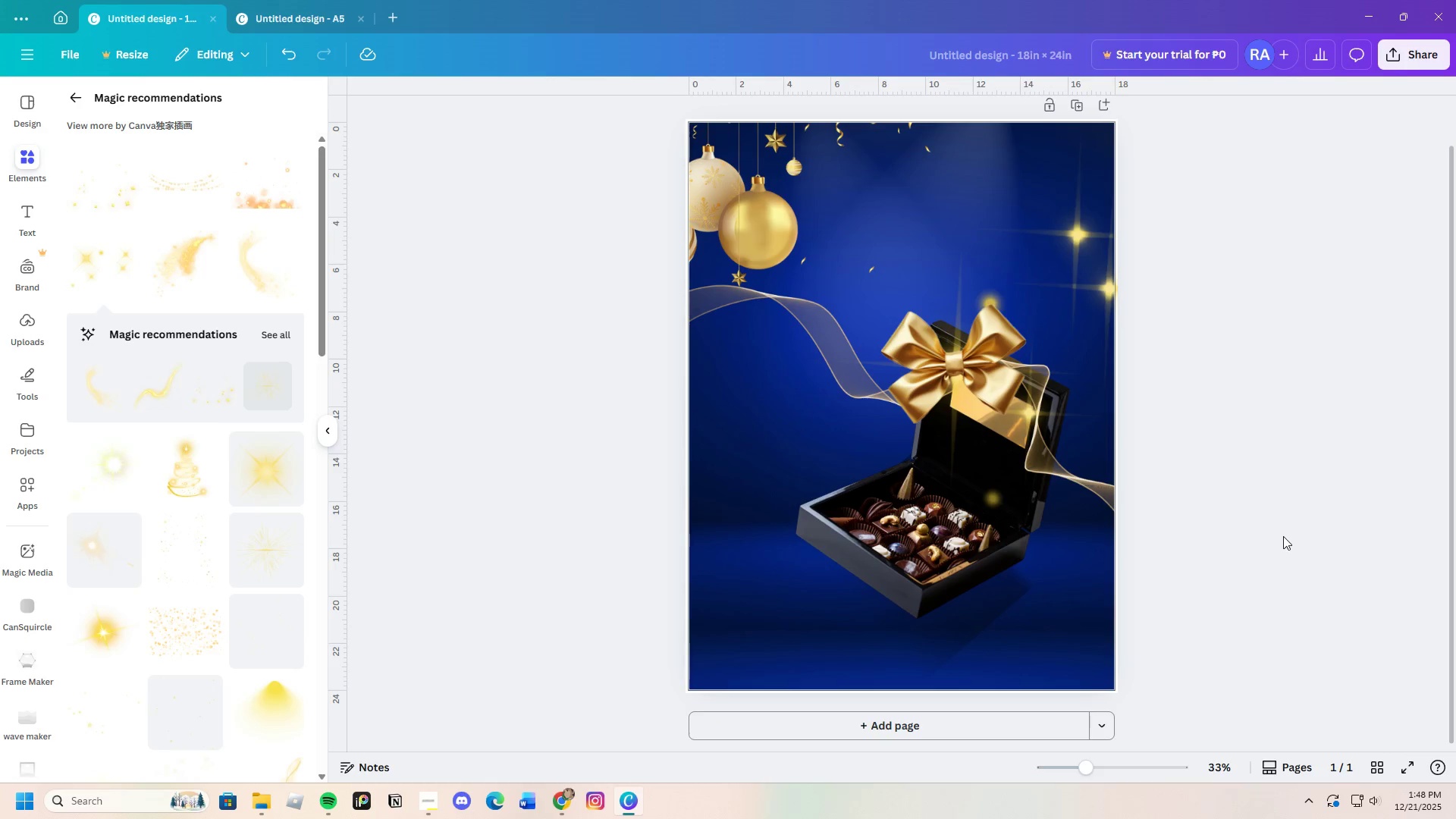 
wait(5.06)
 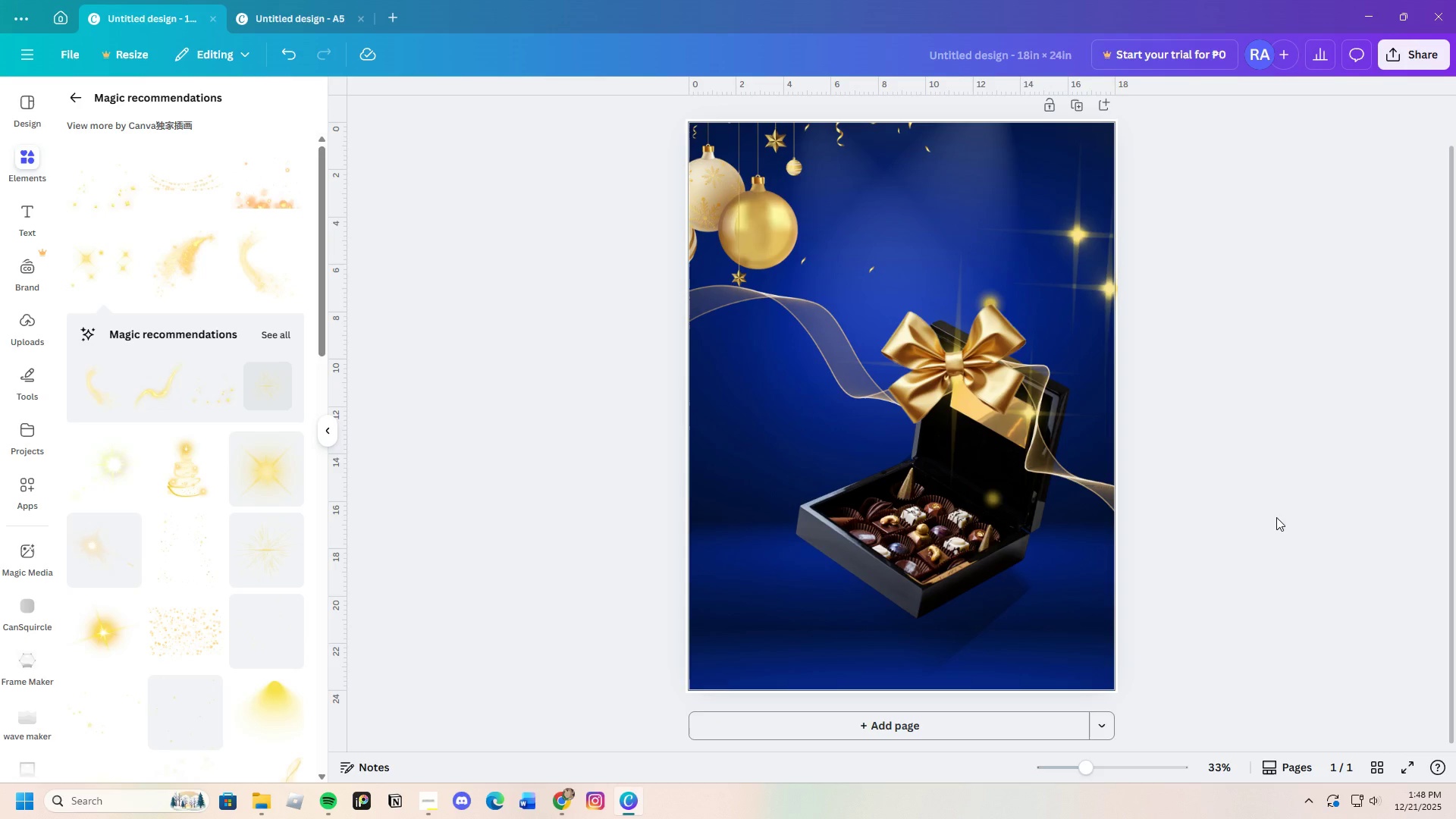 
left_click([1022, 328])
 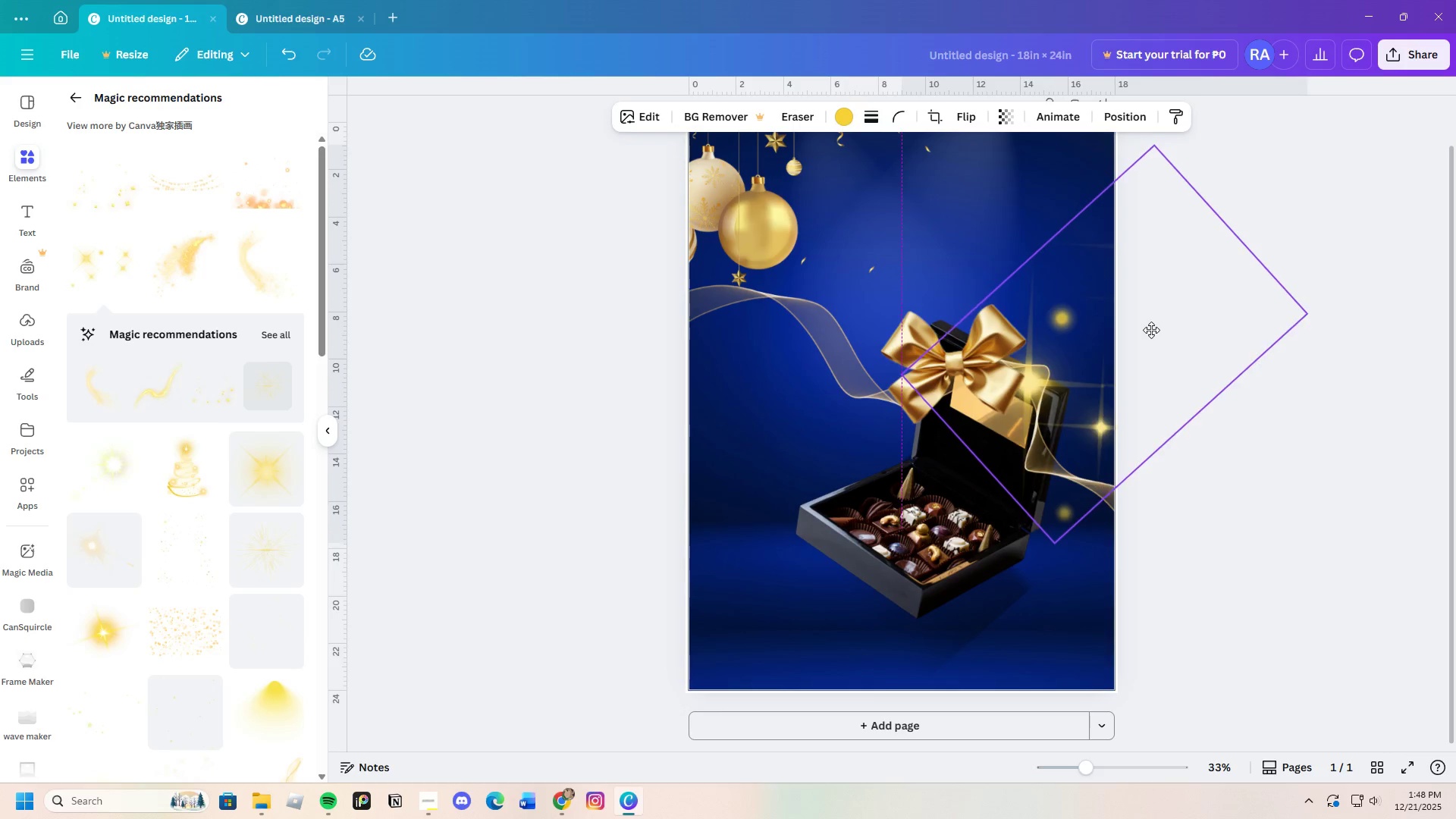 
wait(8.03)
 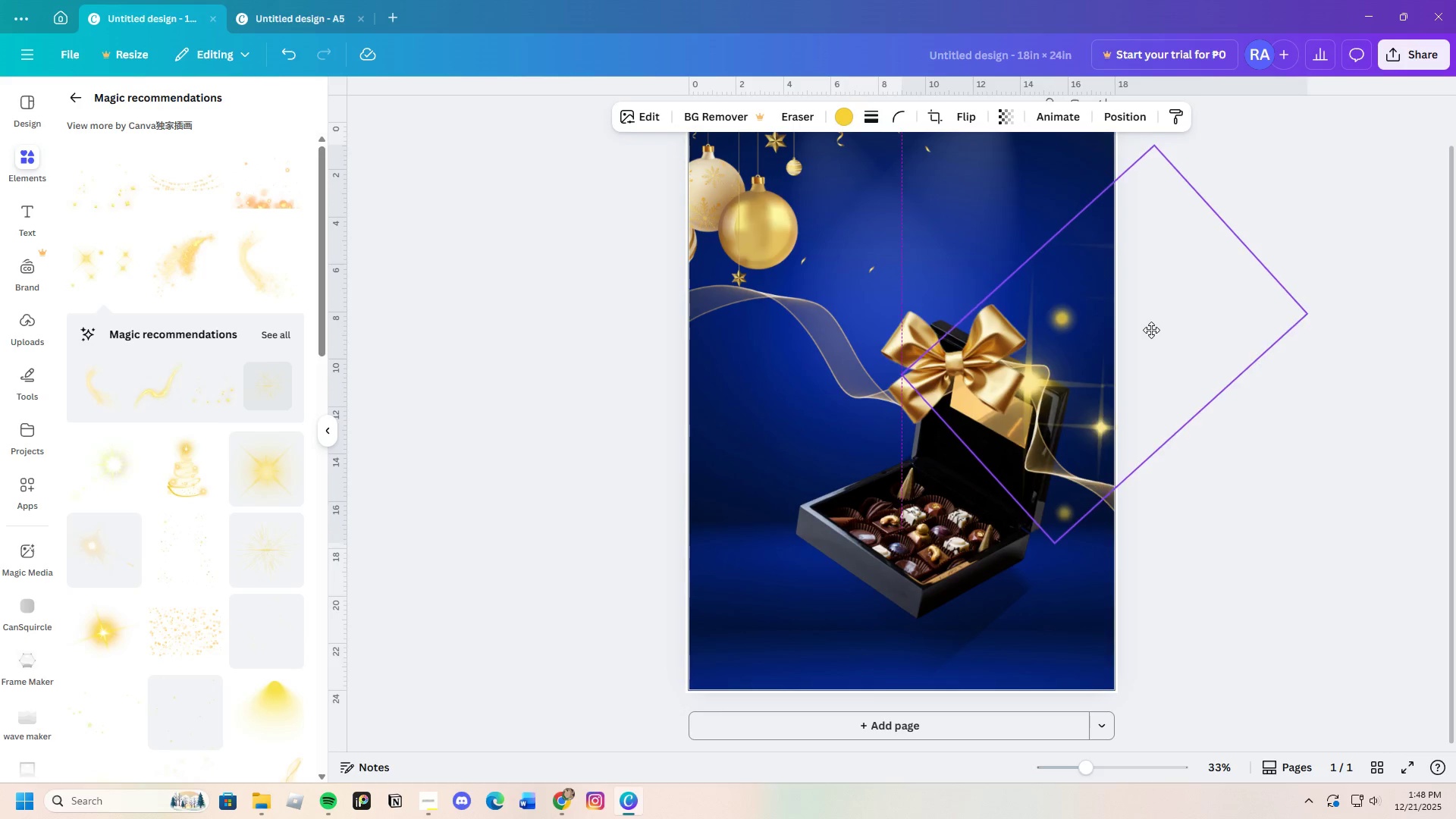 
left_click_drag(start_coordinate=[1160, 217], to_coordinate=[1061, 340])
 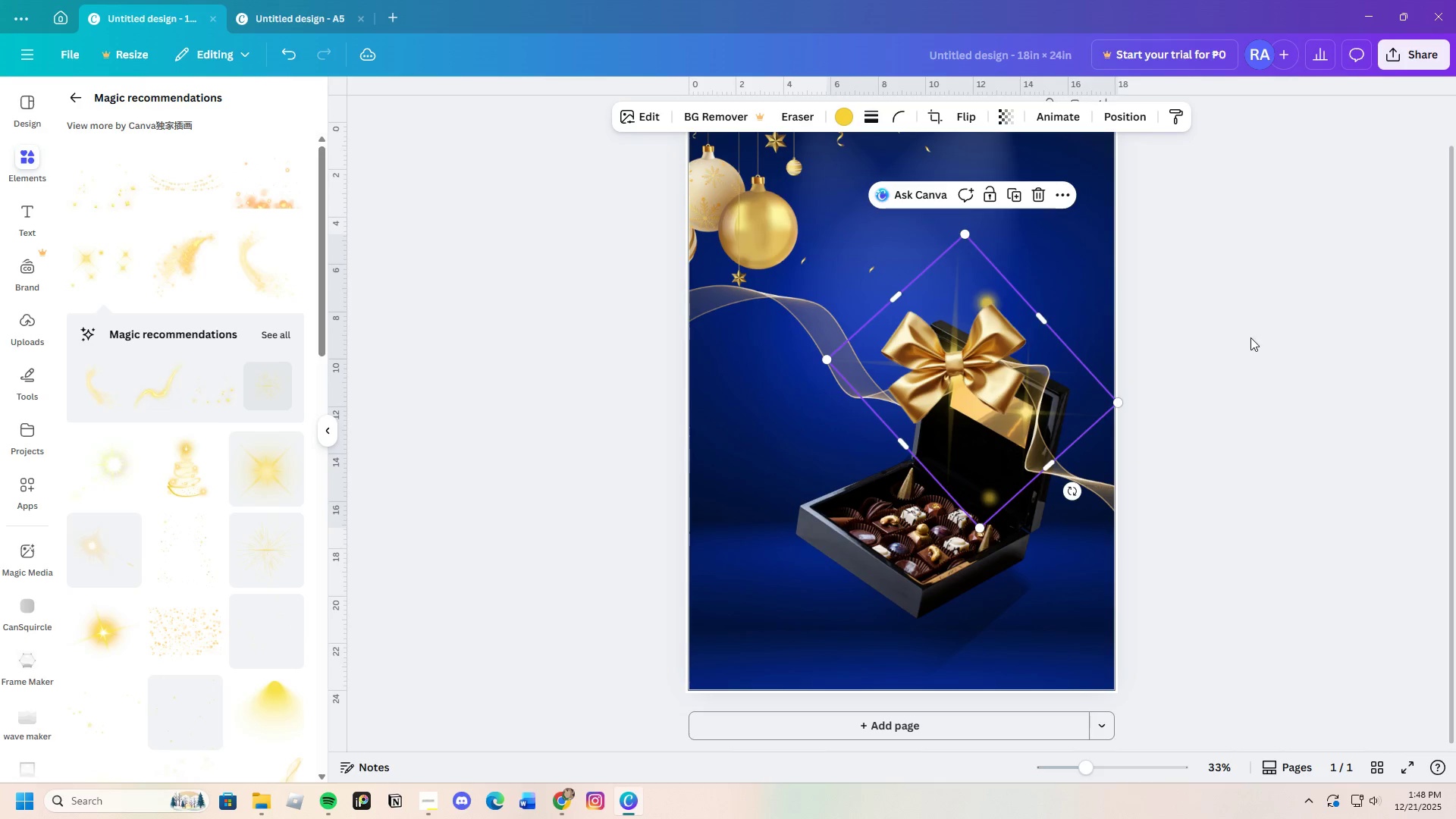 
left_click([1250, 337])
 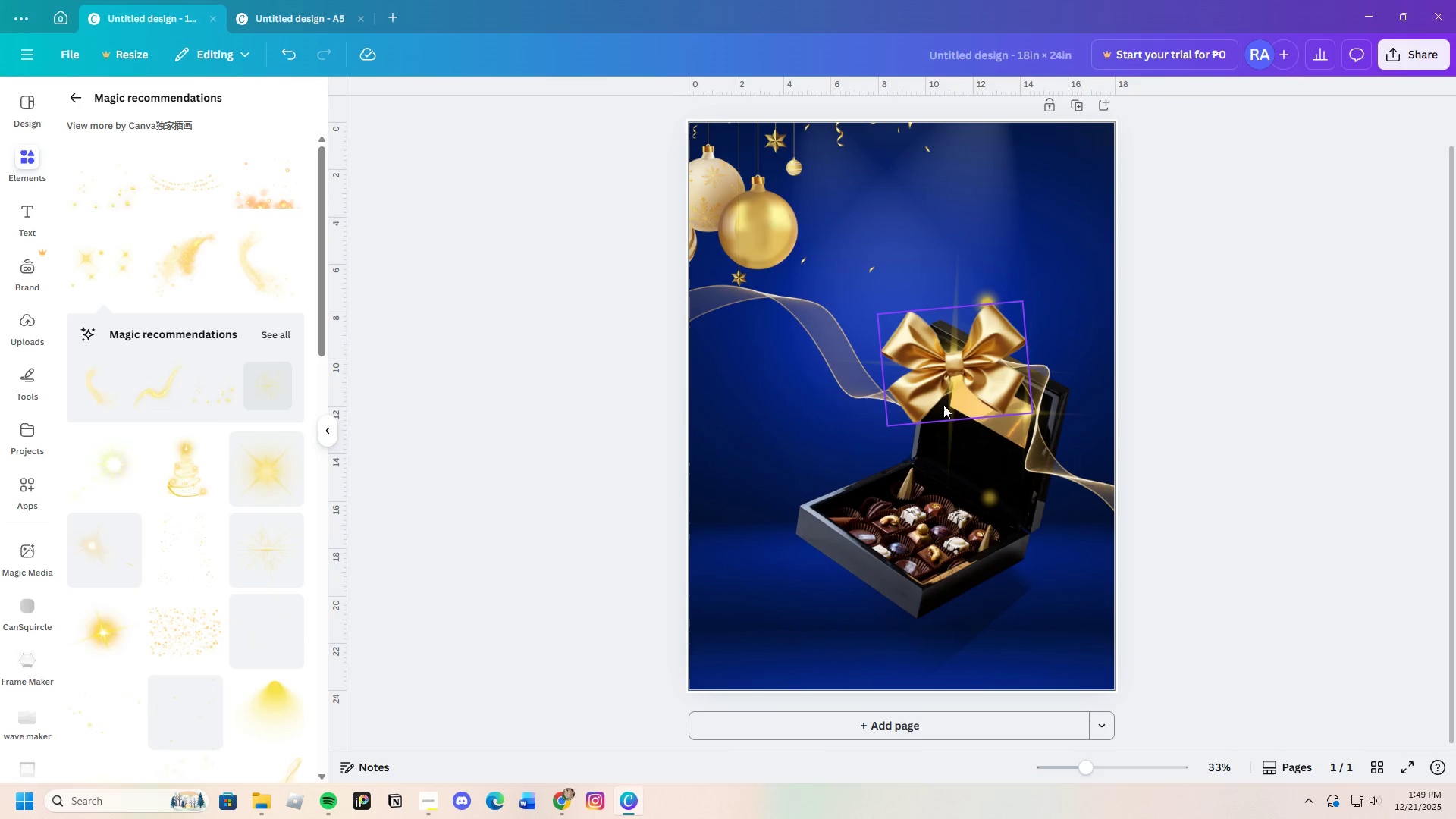 
left_click_drag(start_coordinate=[960, 457], to_coordinate=[969, 529])
 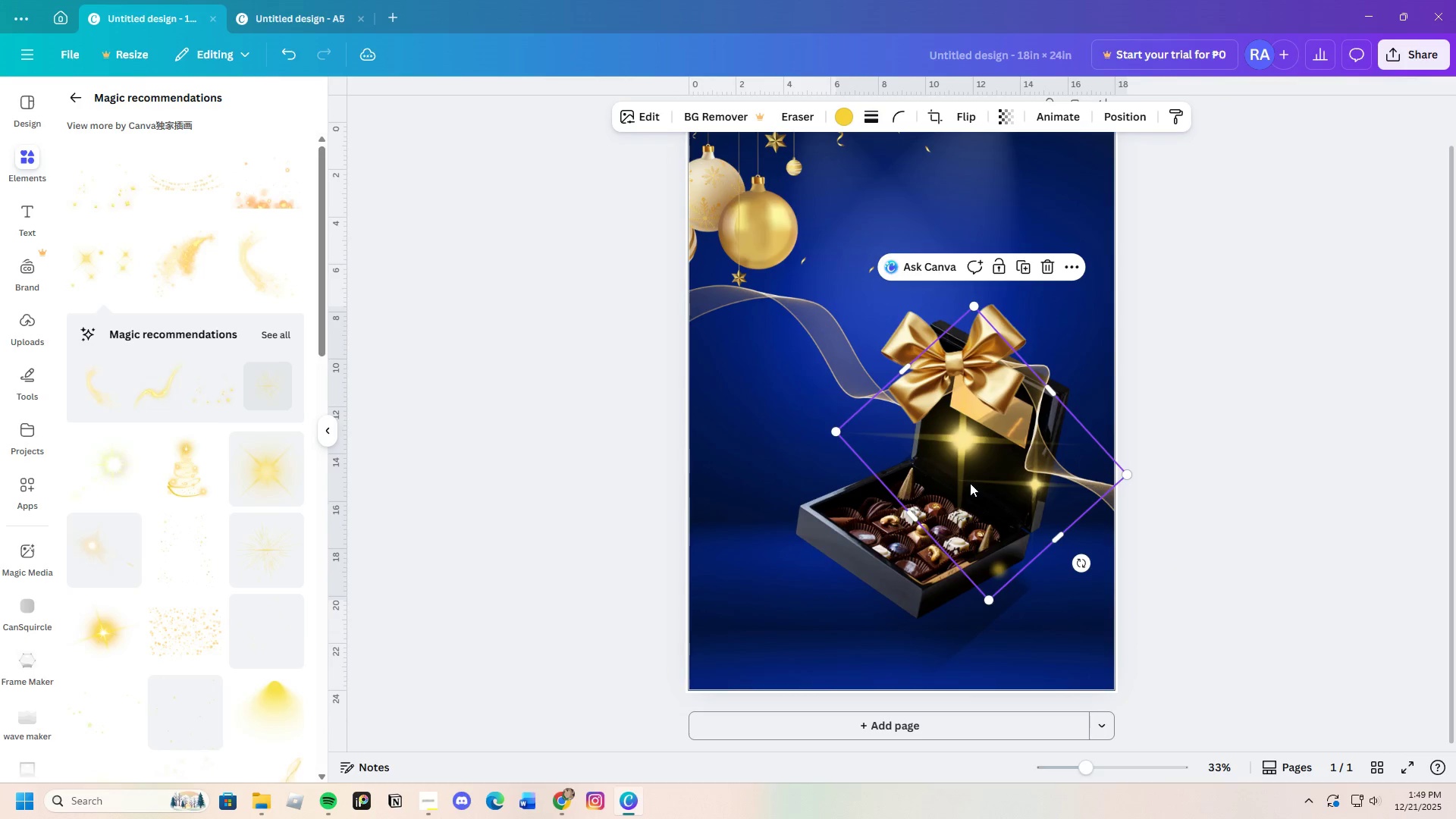 
left_click_drag(start_coordinate=[970, 483], to_coordinate=[778, 297])
 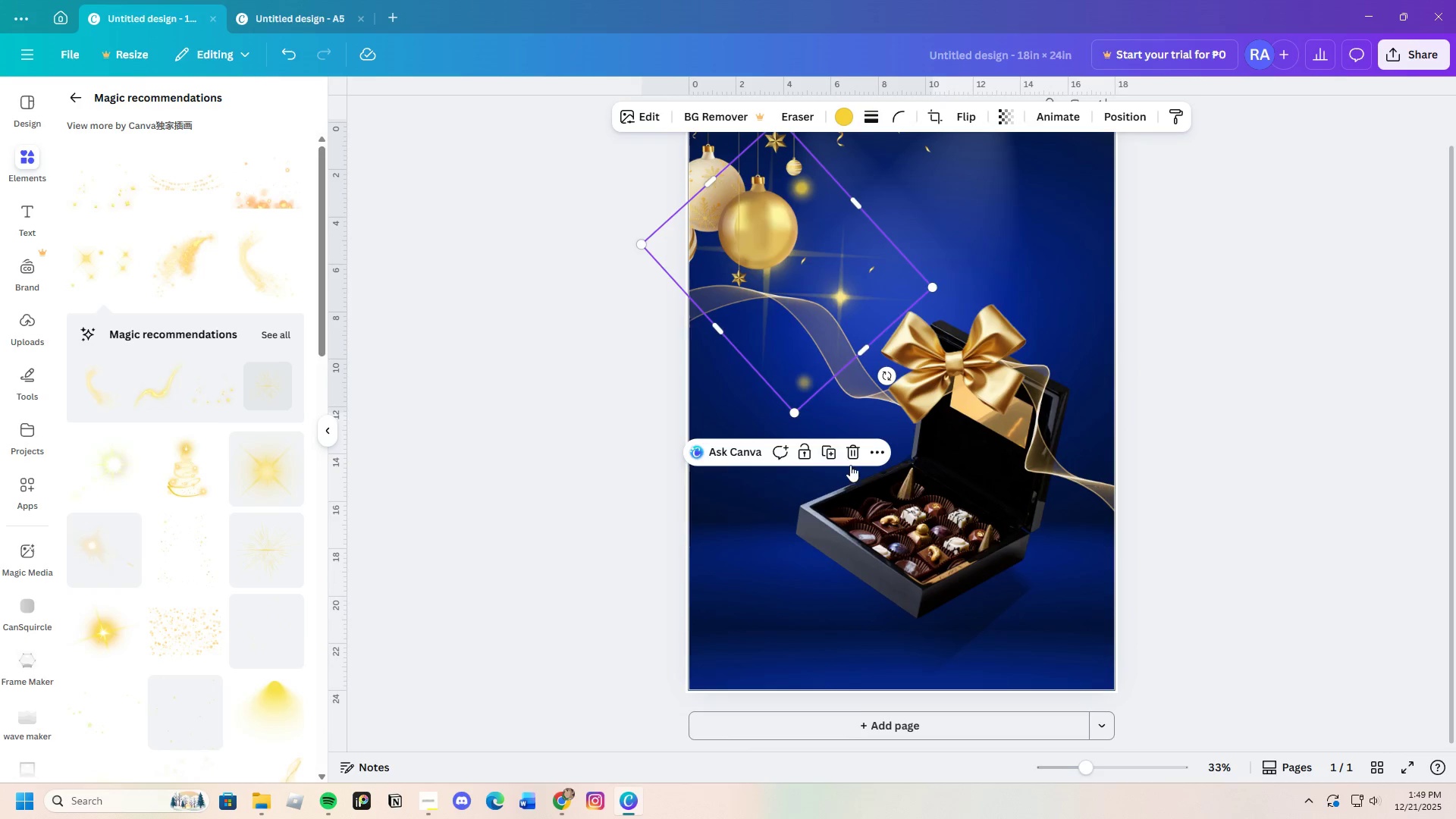 
scroll: coordinate [851, 465], scroll_direction: up, amount: 2.0
 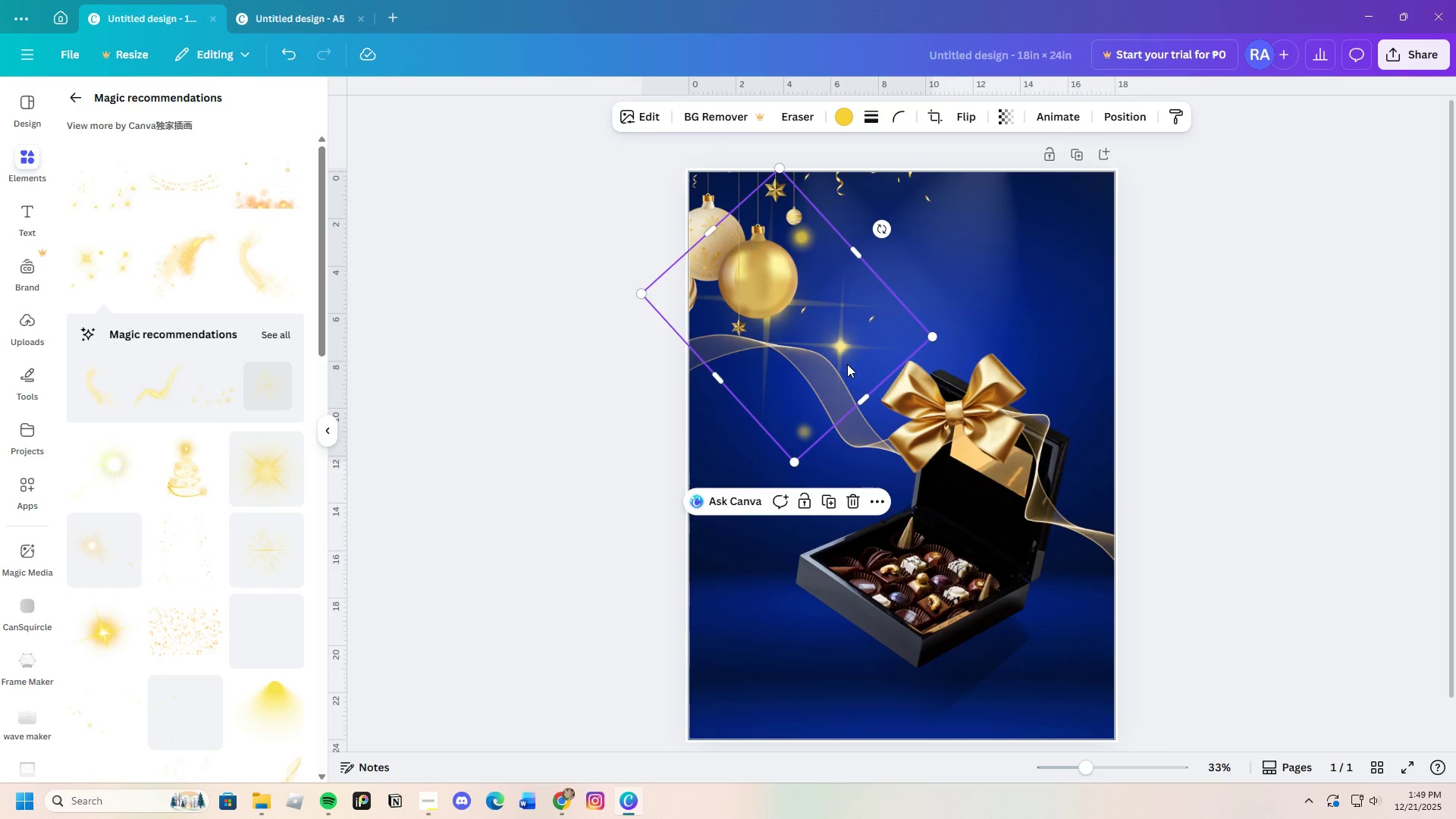 
left_click_drag(start_coordinate=[856, 365], to_coordinate=[1037, 479])
 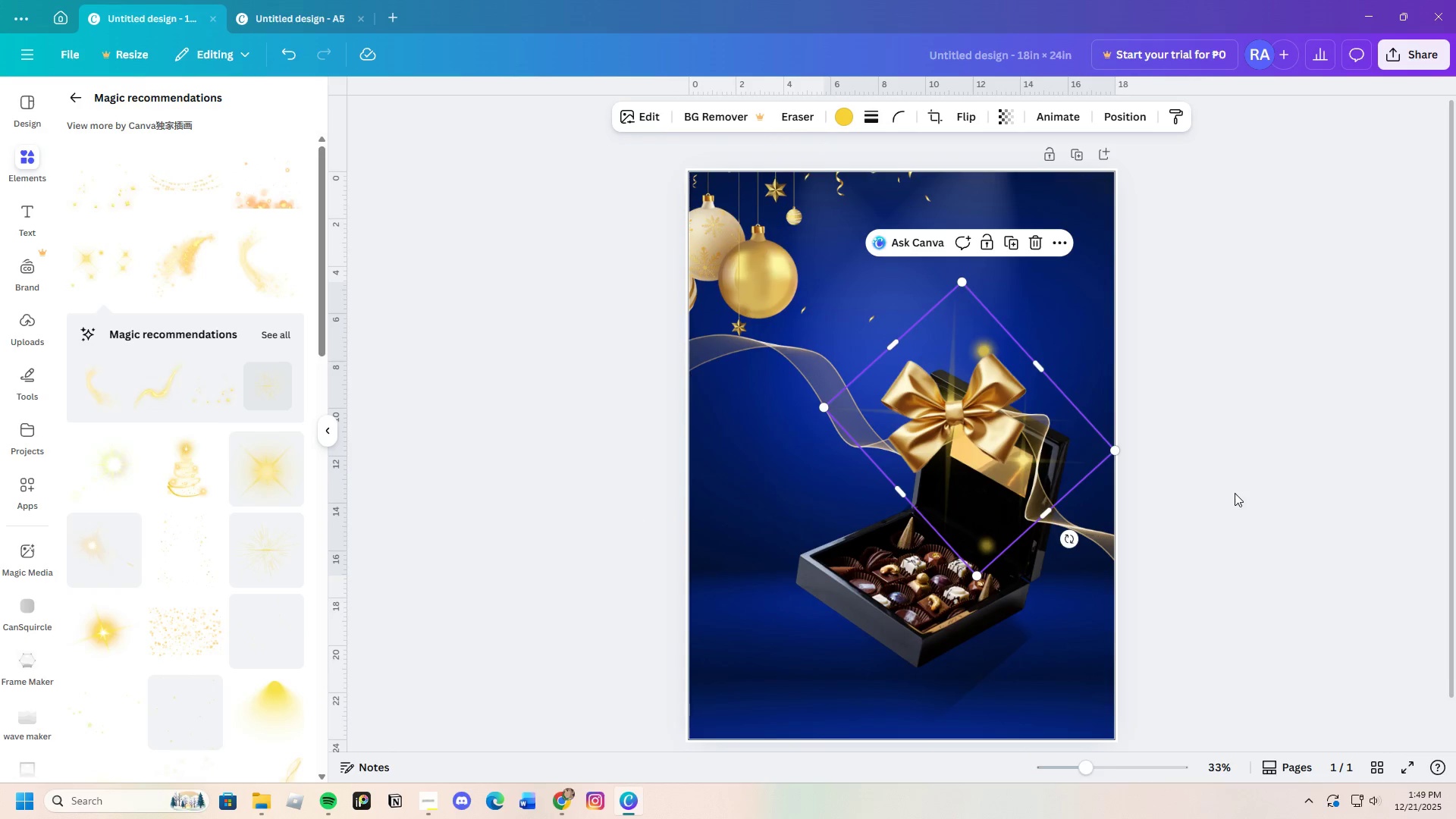 
left_click([1235, 493])
 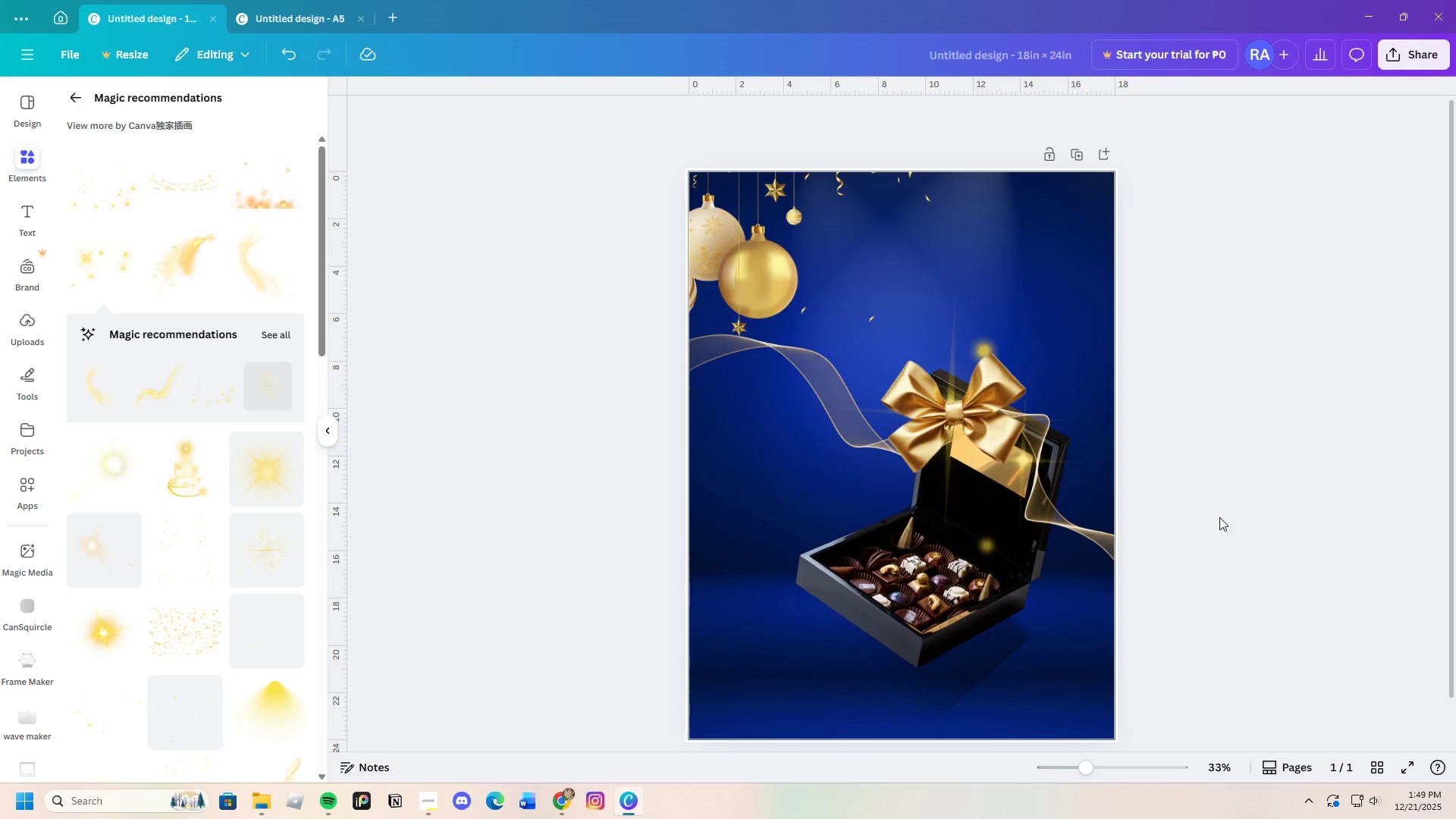 
wait(5.72)
 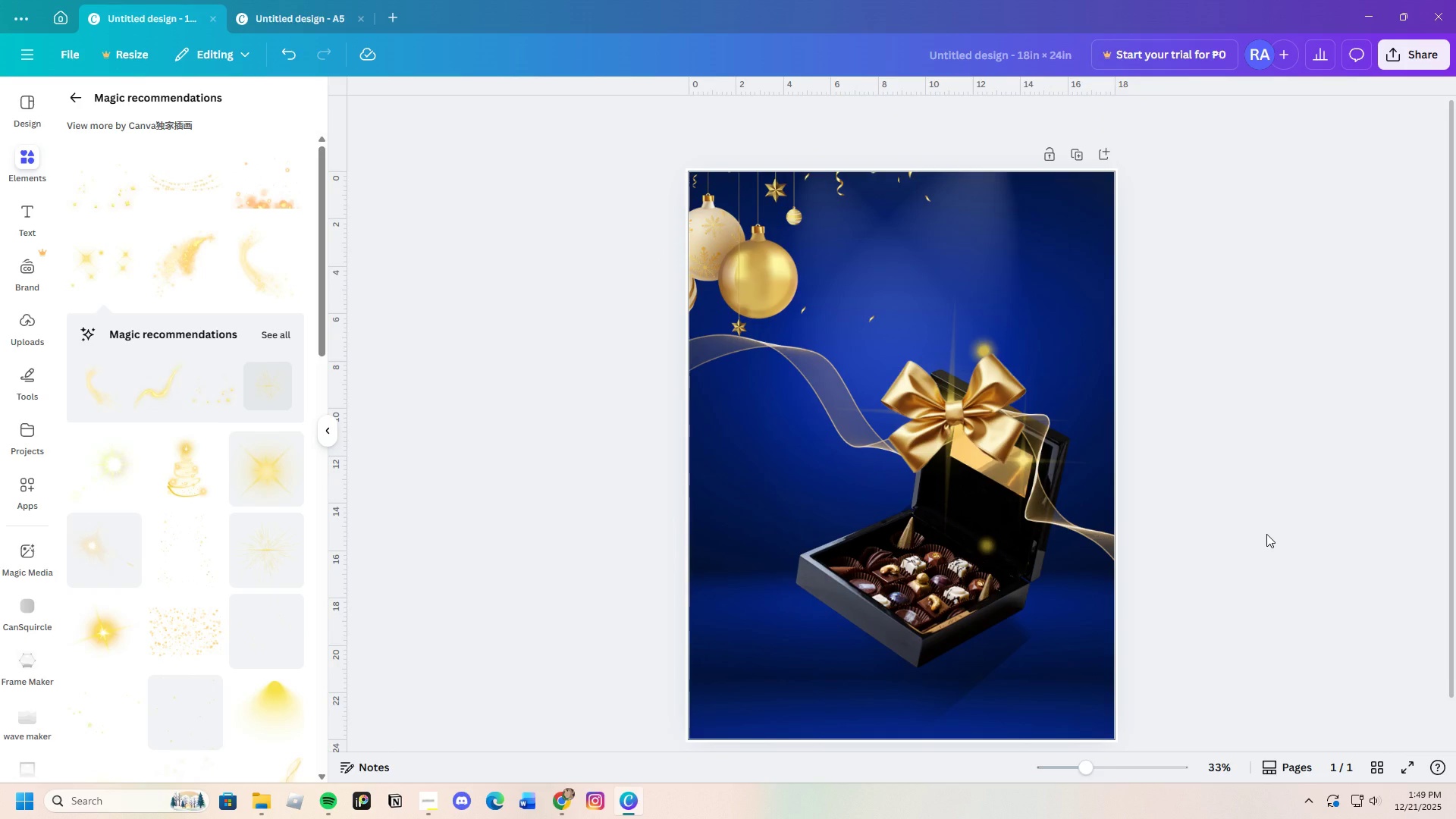 
left_click([987, 533])
 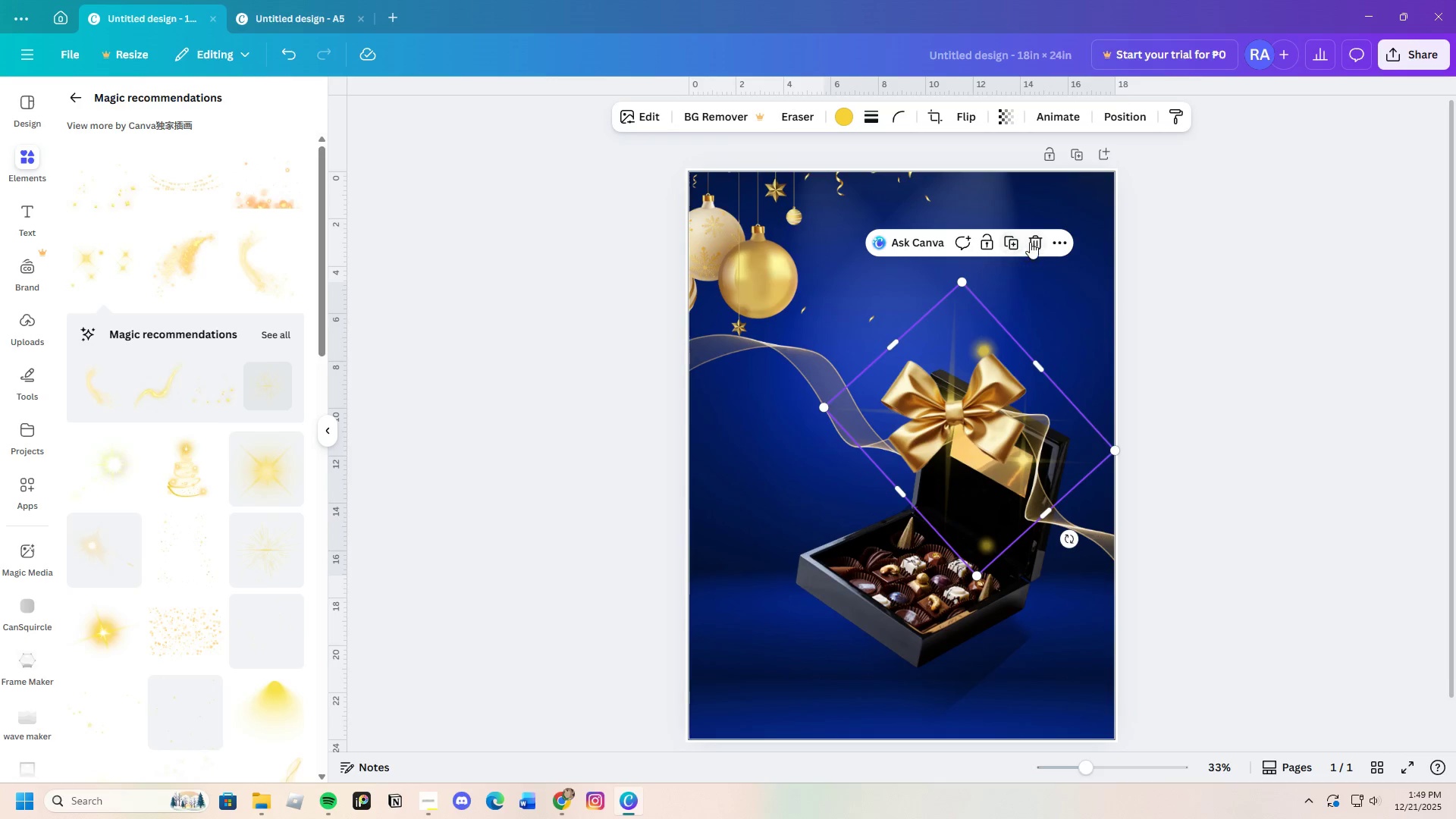 
left_click([1030, 242])
 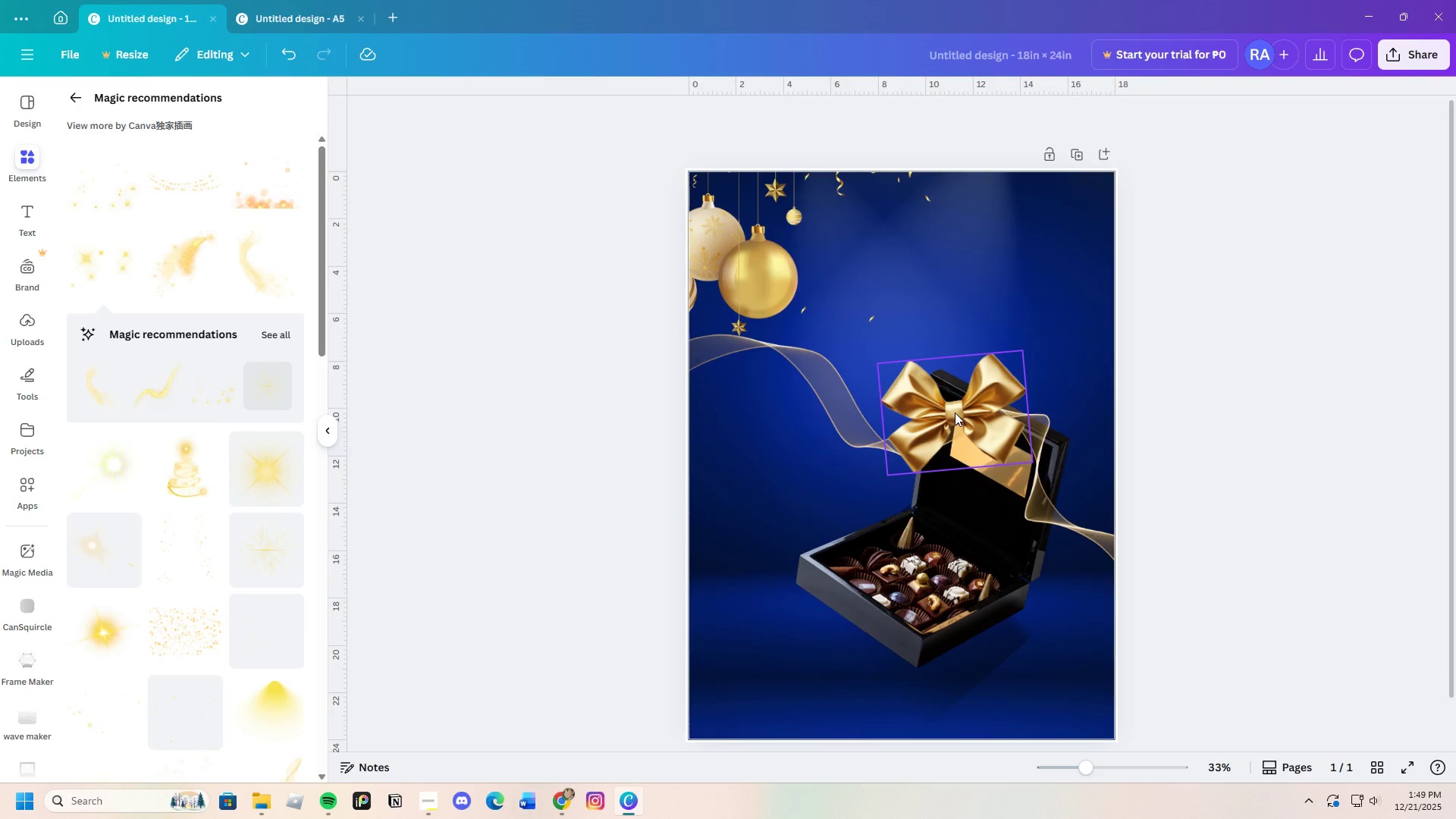 
left_click([955, 413])
 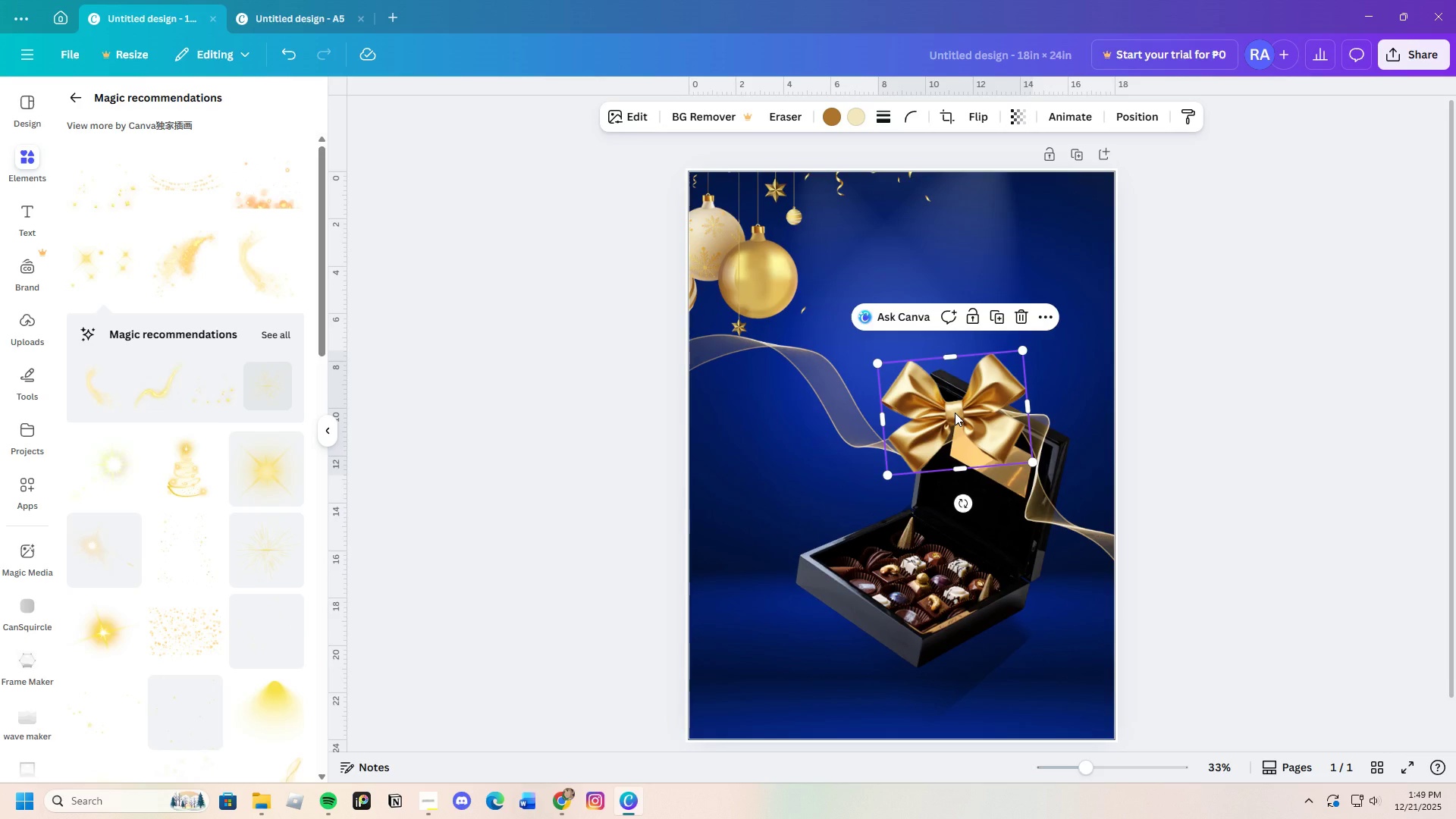 
right_click([955, 413])
 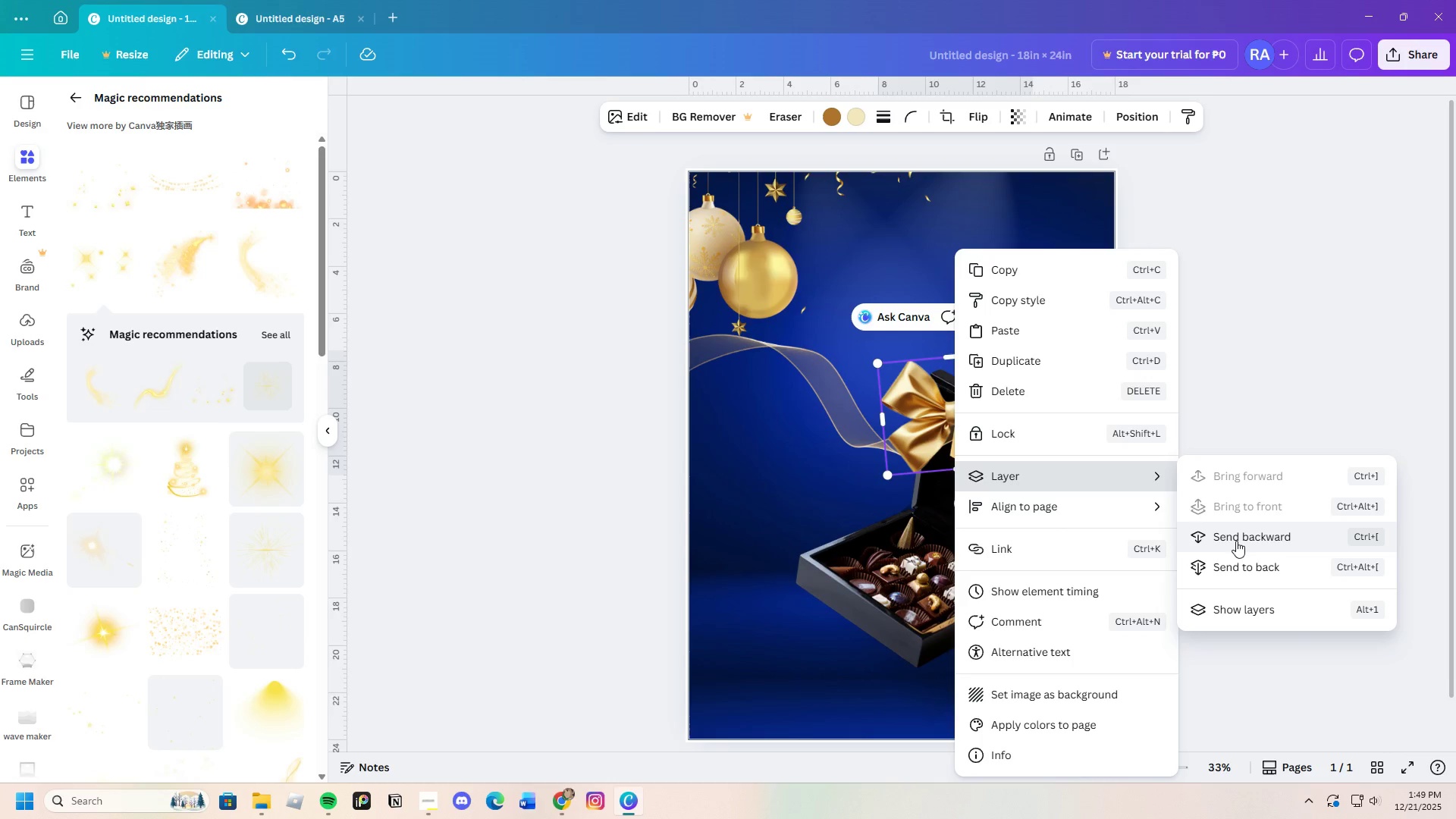 
left_click([1238, 541])
 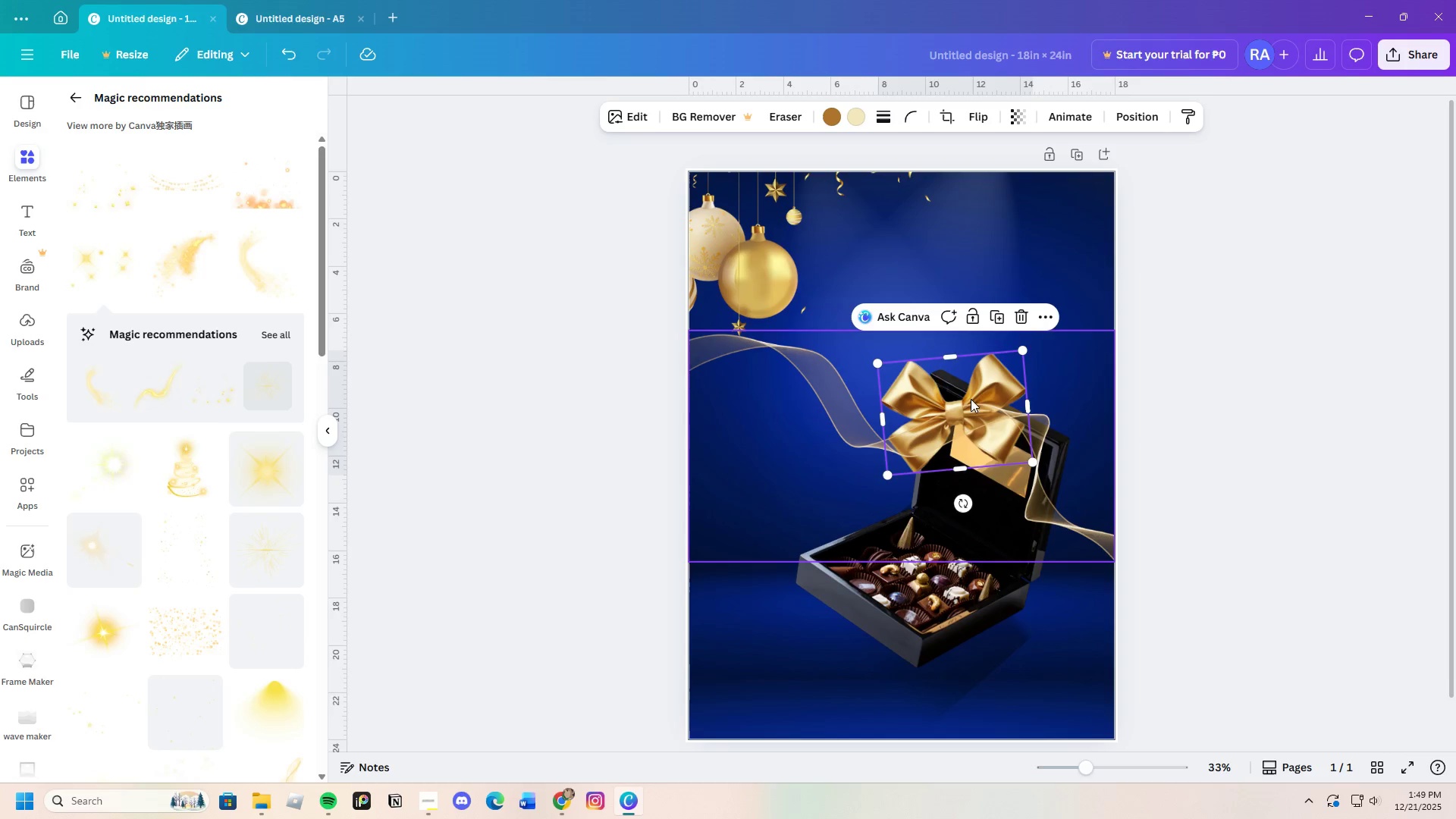 
left_click([919, 381])
 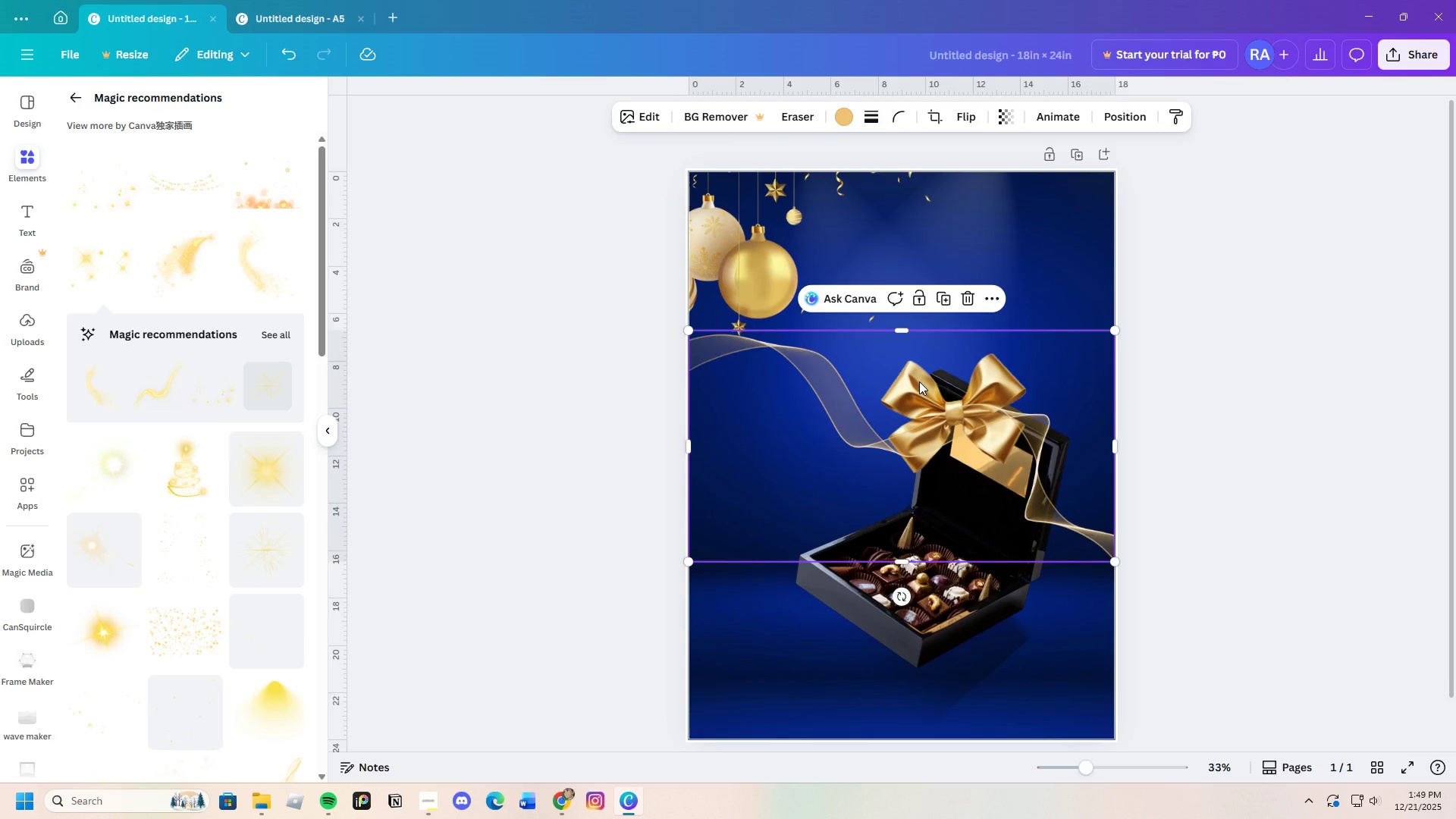 
left_click([919, 381])
 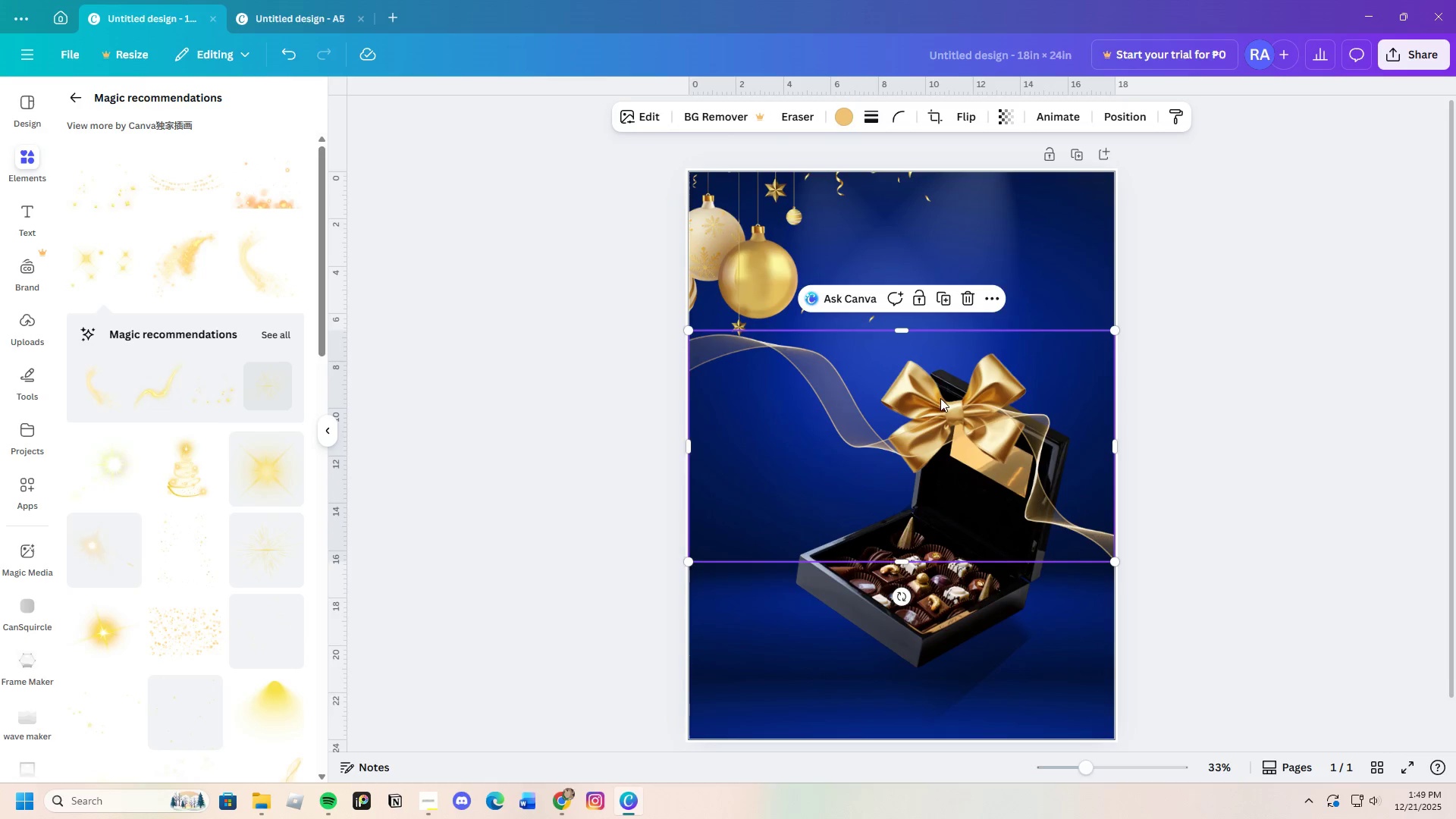 
left_click_drag(start_coordinate=[940, 399], to_coordinate=[970, 502])
 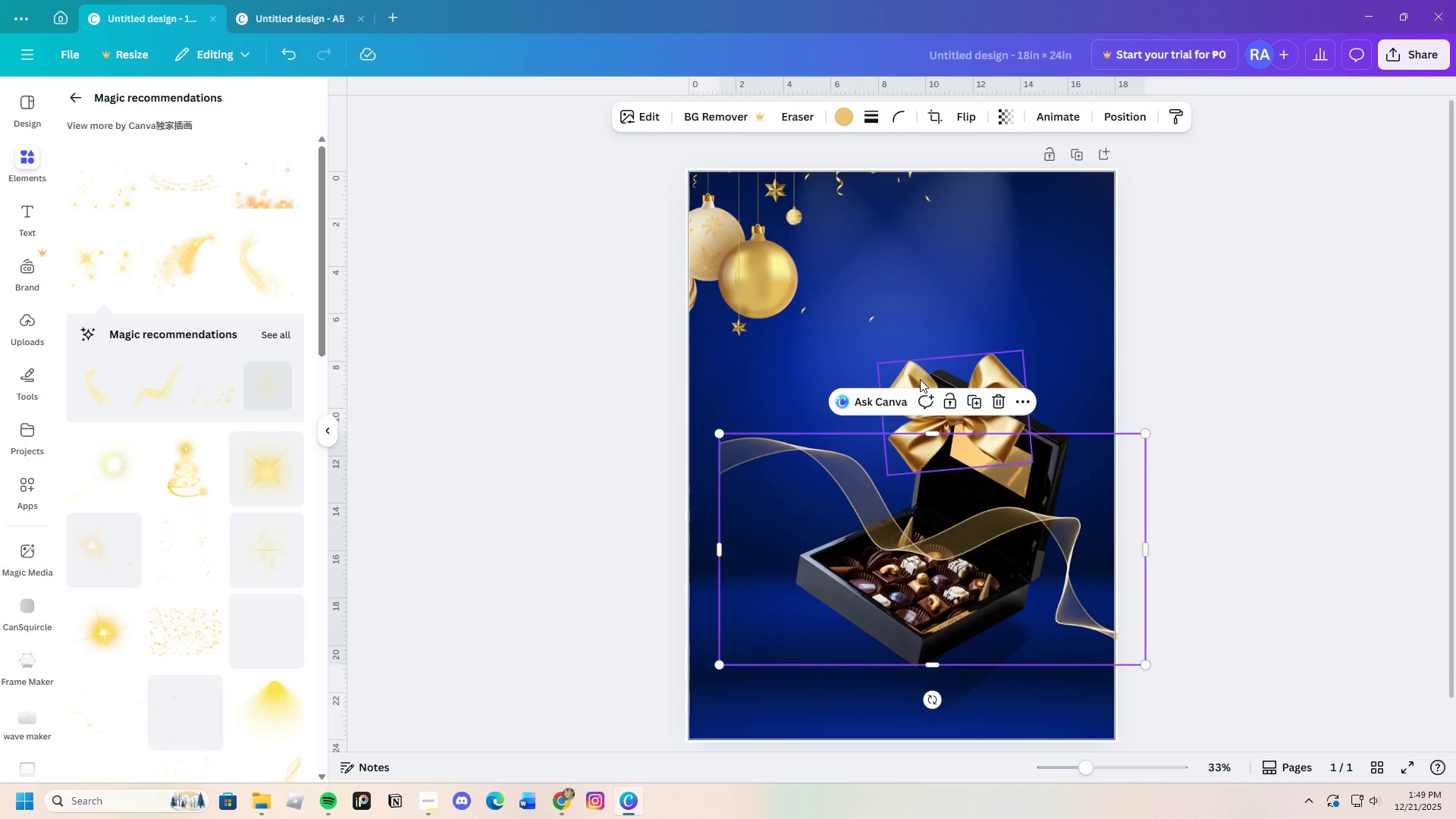 
left_click([920, 379])
 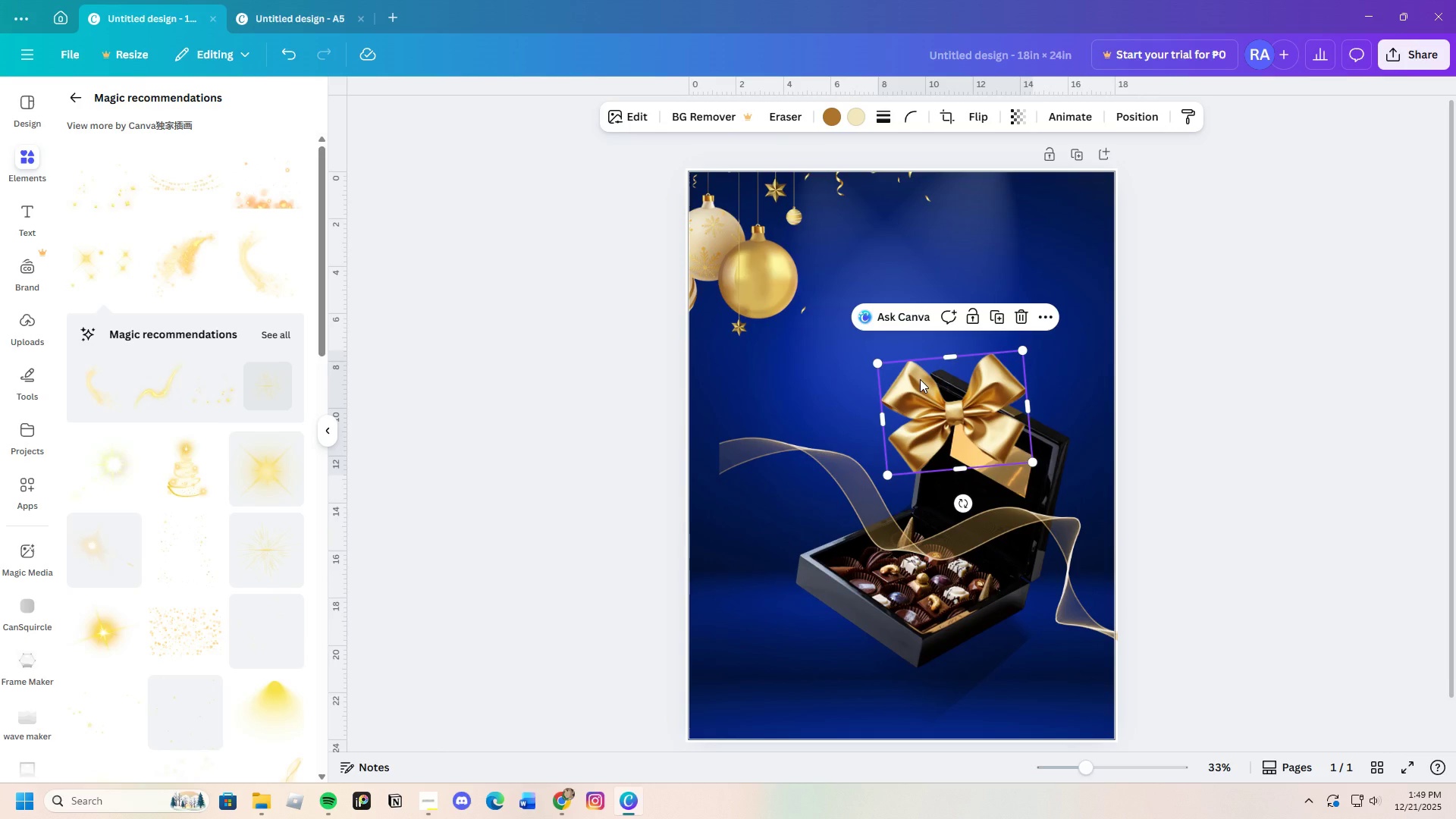 
right_click([920, 379])
 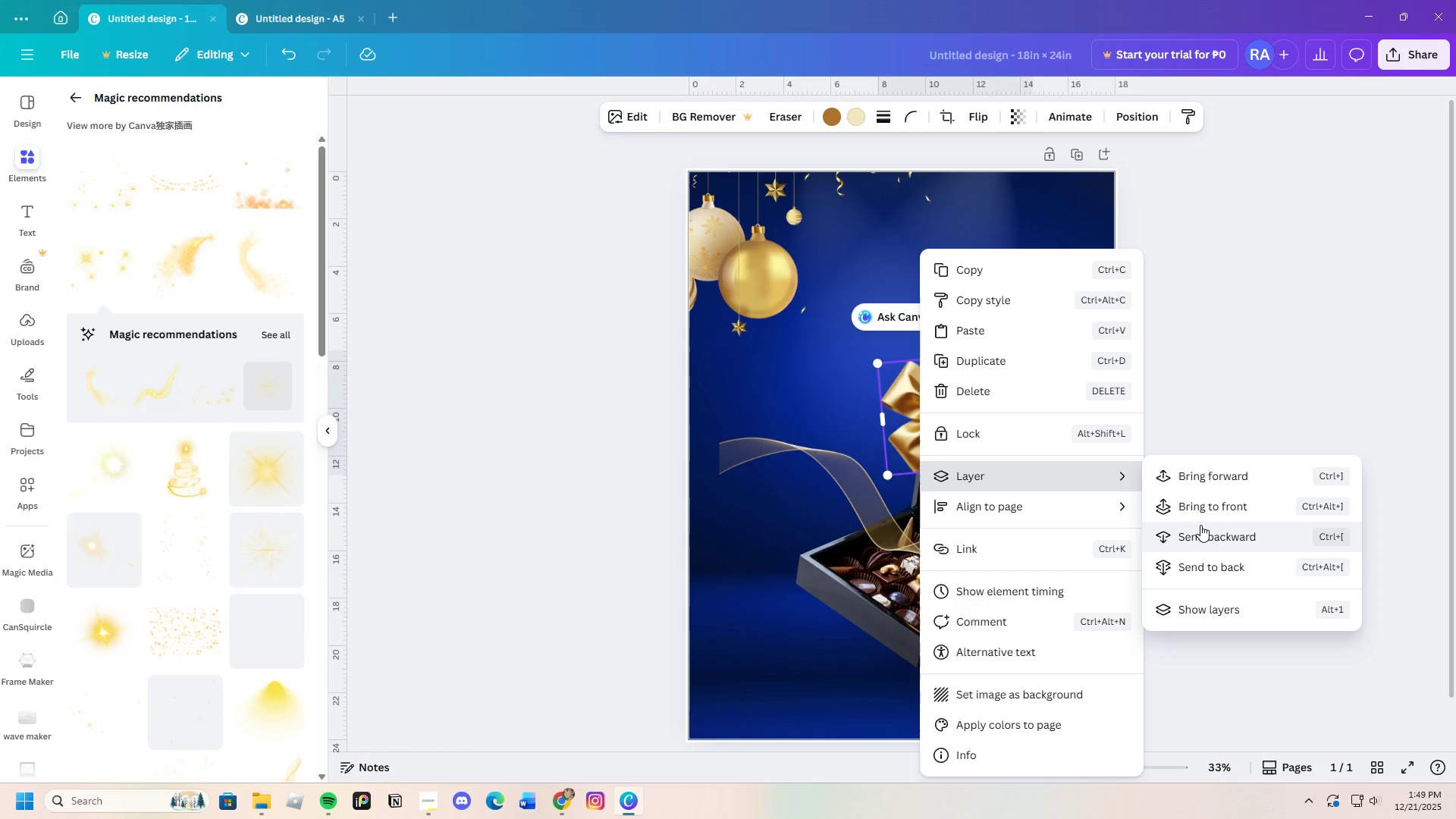 
left_click([1218, 529])
 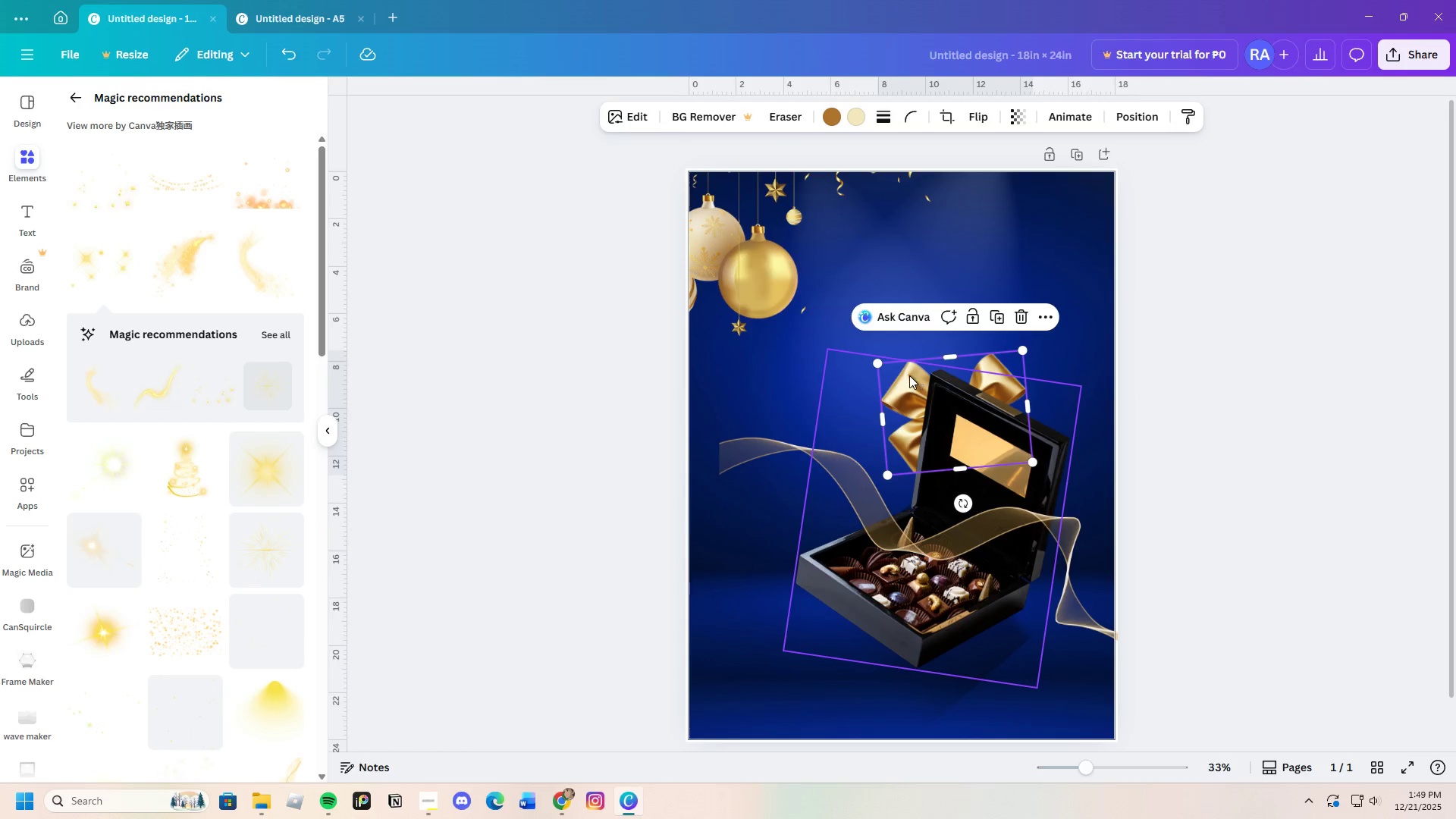 
left_click_drag(start_coordinate=[908, 387], to_coordinate=[902, 366])
 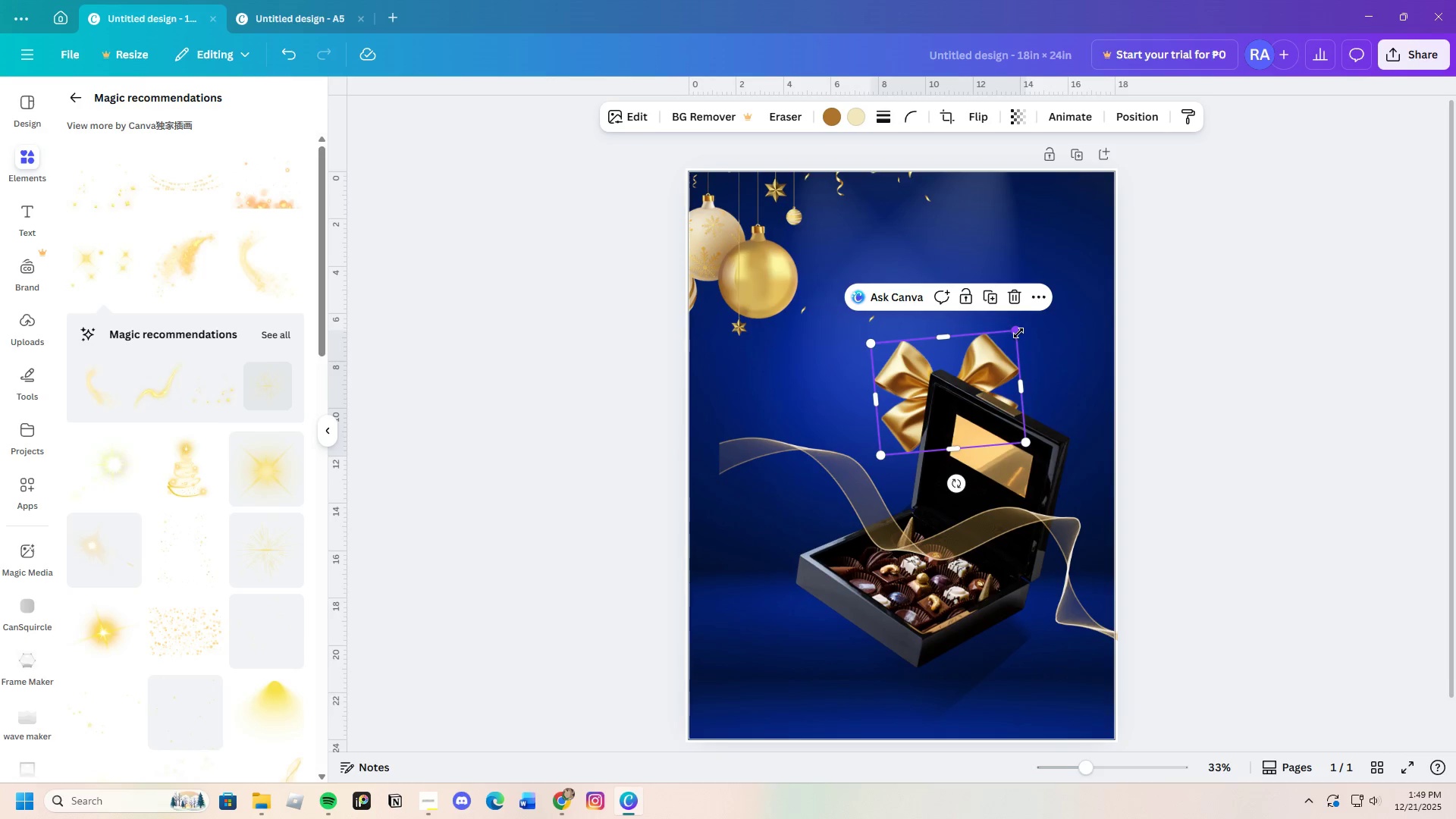 
left_click_drag(start_coordinate=[1018, 333], to_coordinate=[1058, 294])
 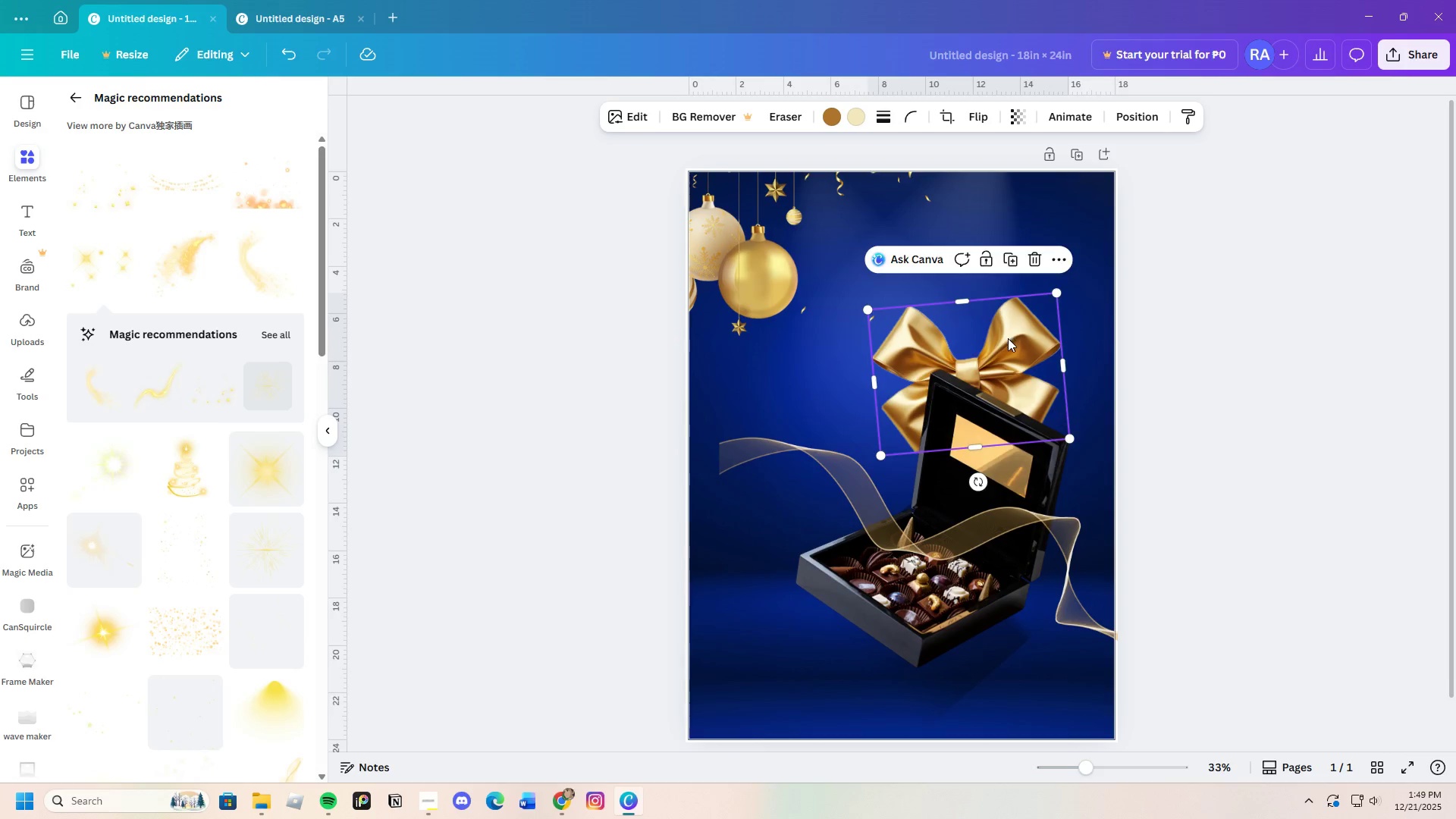 
left_click_drag(start_coordinate=[1011, 335], to_coordinate=[998, 379])
 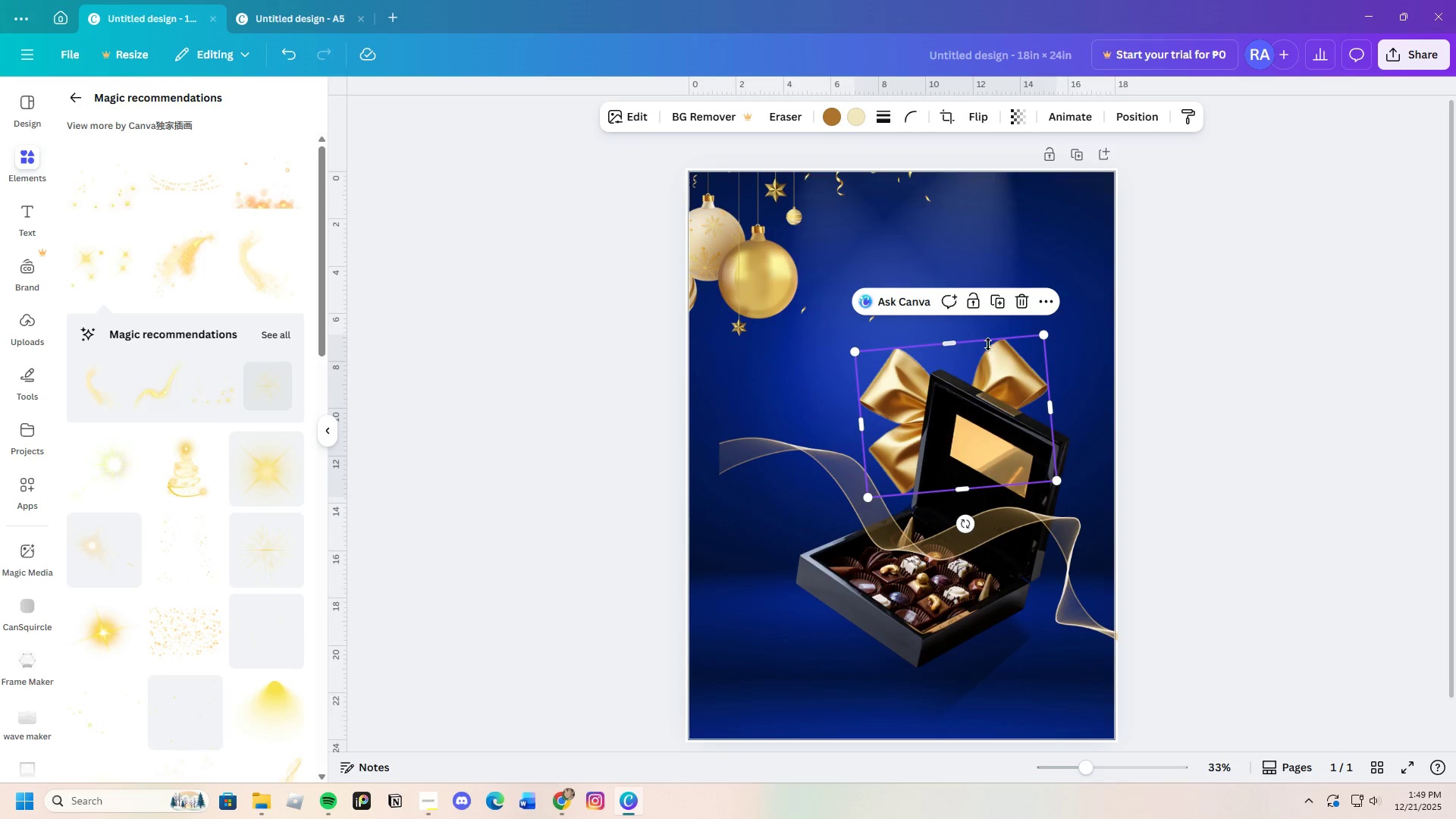 
left_click([1019, 297])
 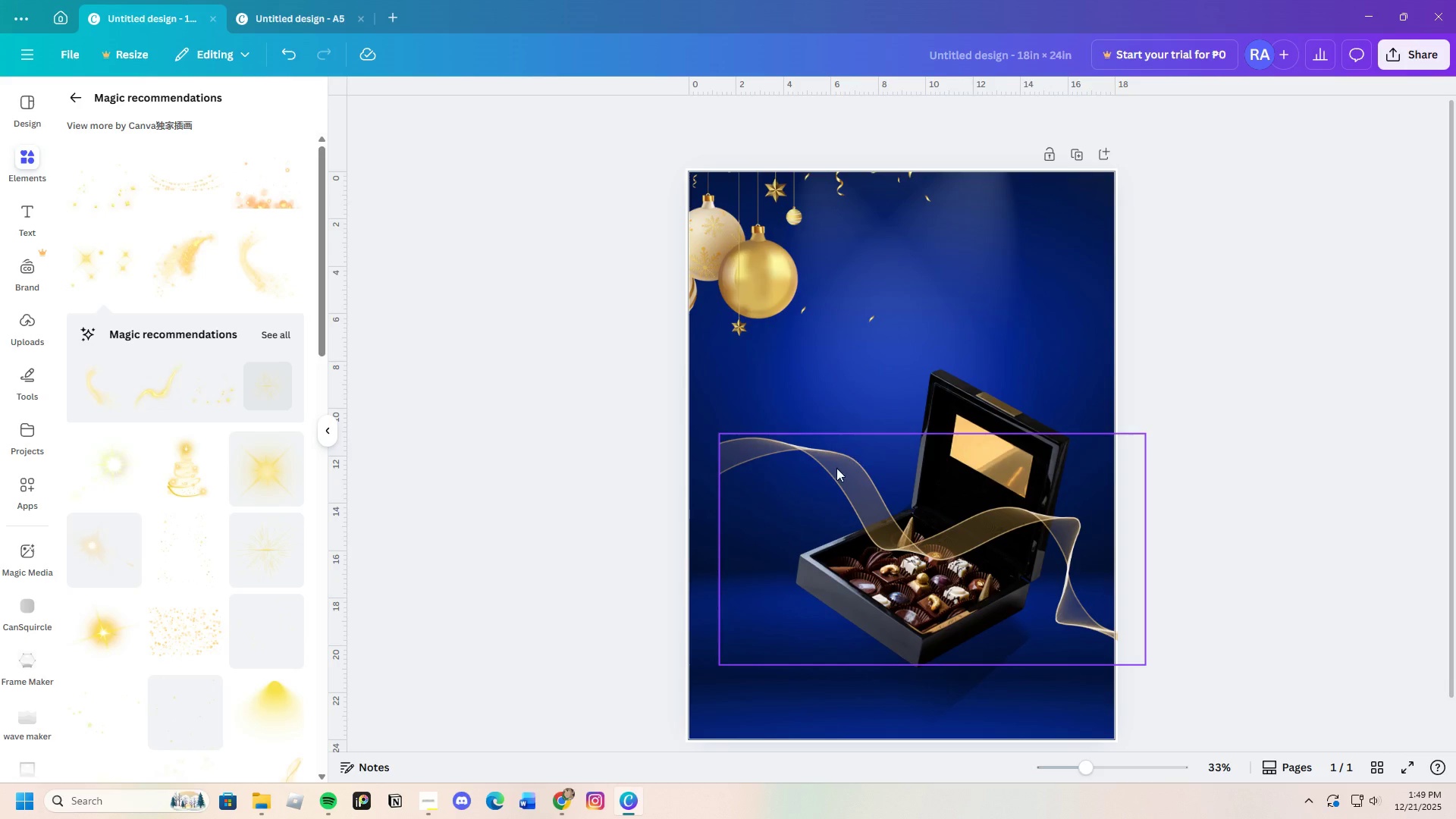 
left_click_drag(start_coordinate=[839, 477], to_coordinate=[808, 413])
 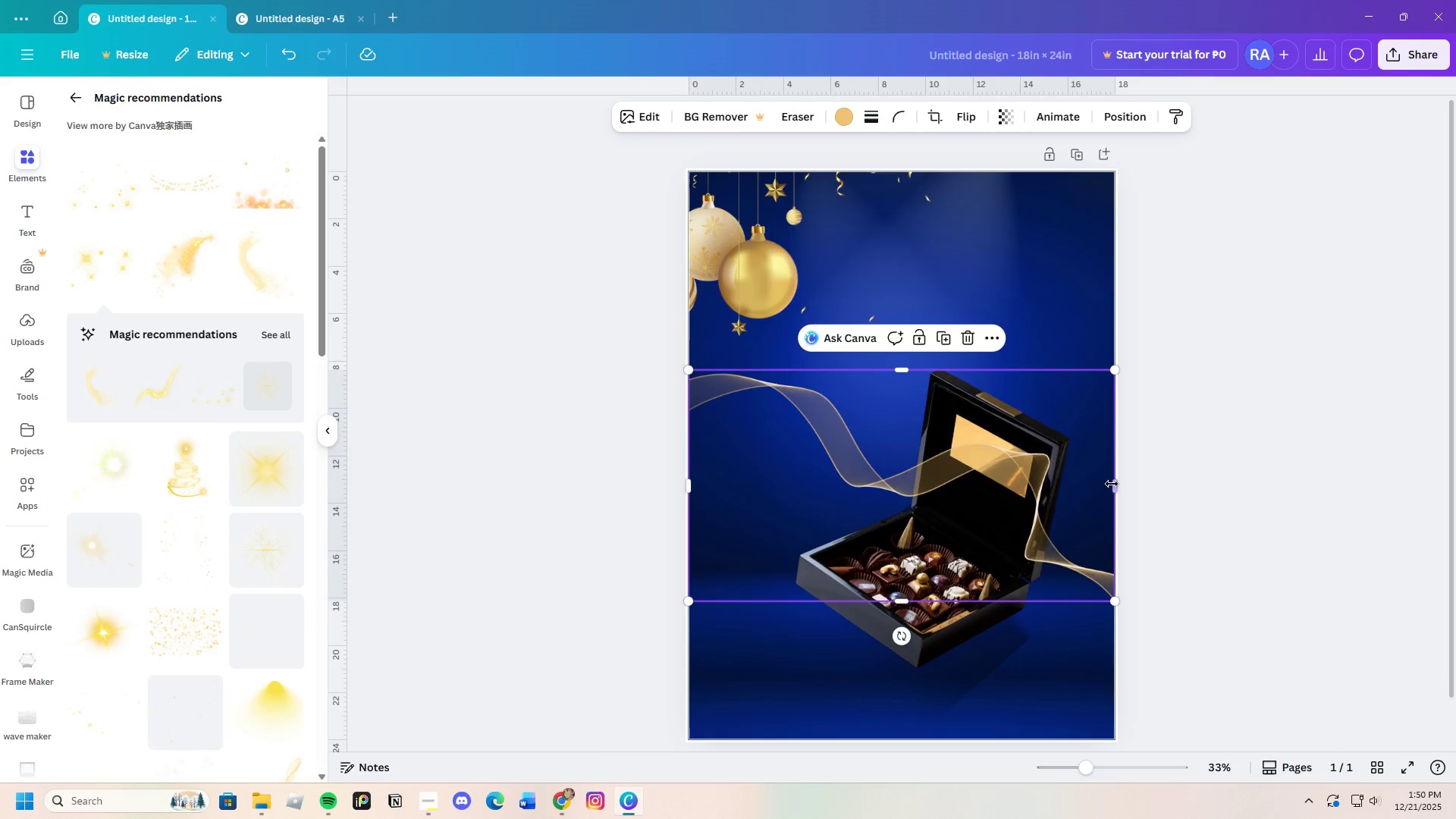 
left_click_drag(start_coordinate=[1115, 483], to_coordinate=[1114, 478])
 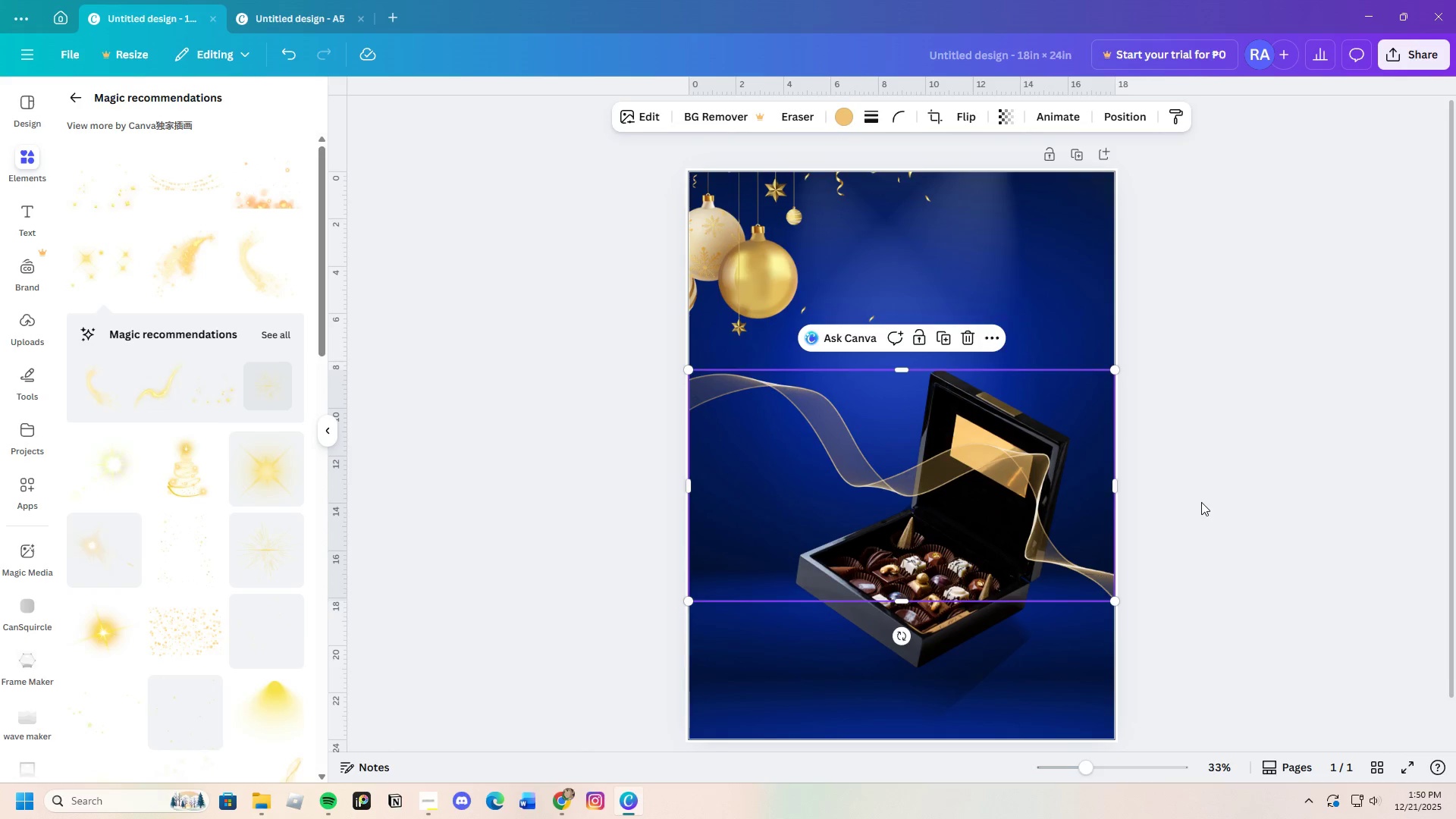 
left_click([1201, 502])
 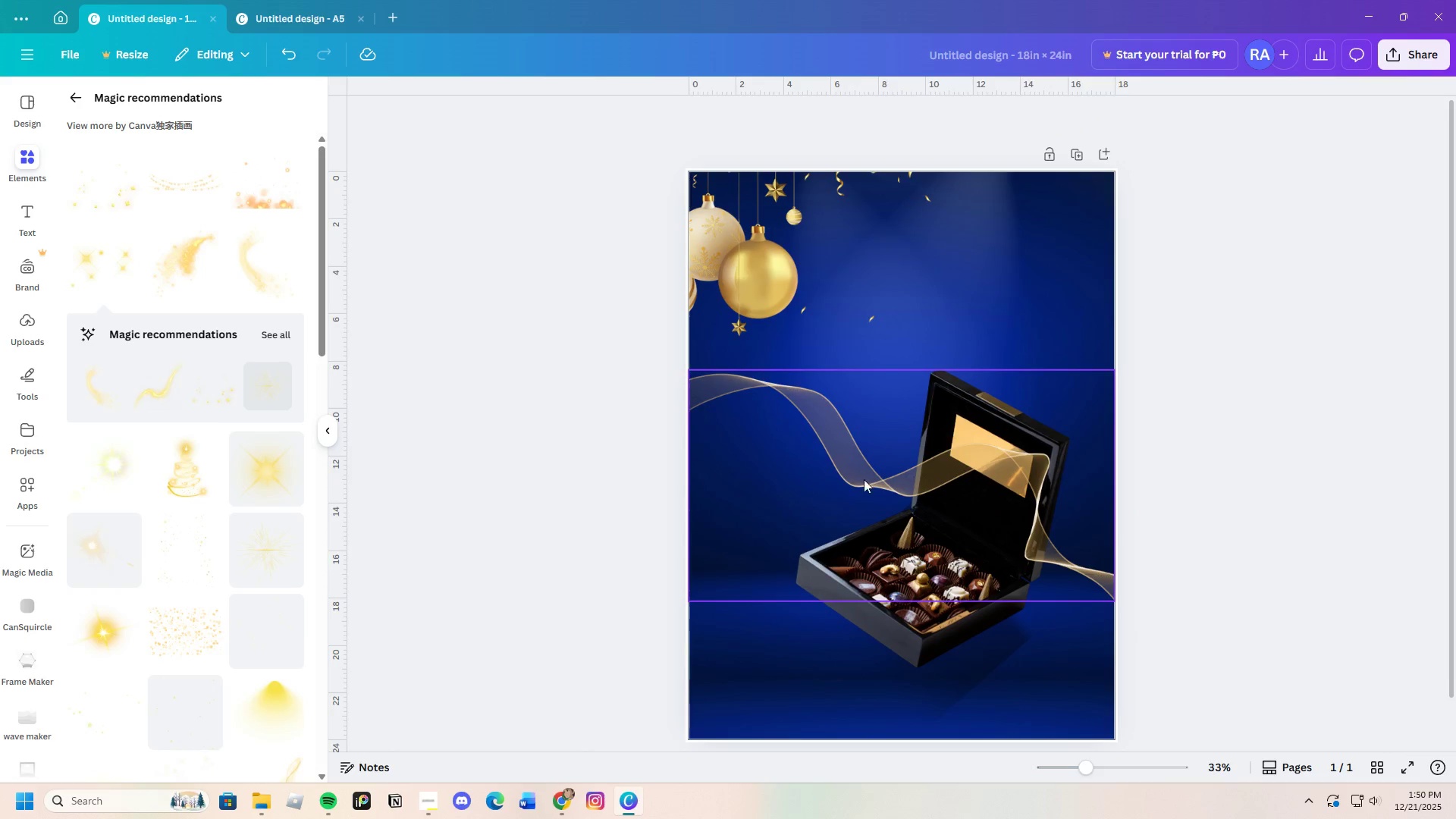 
left_click([854, 475])
 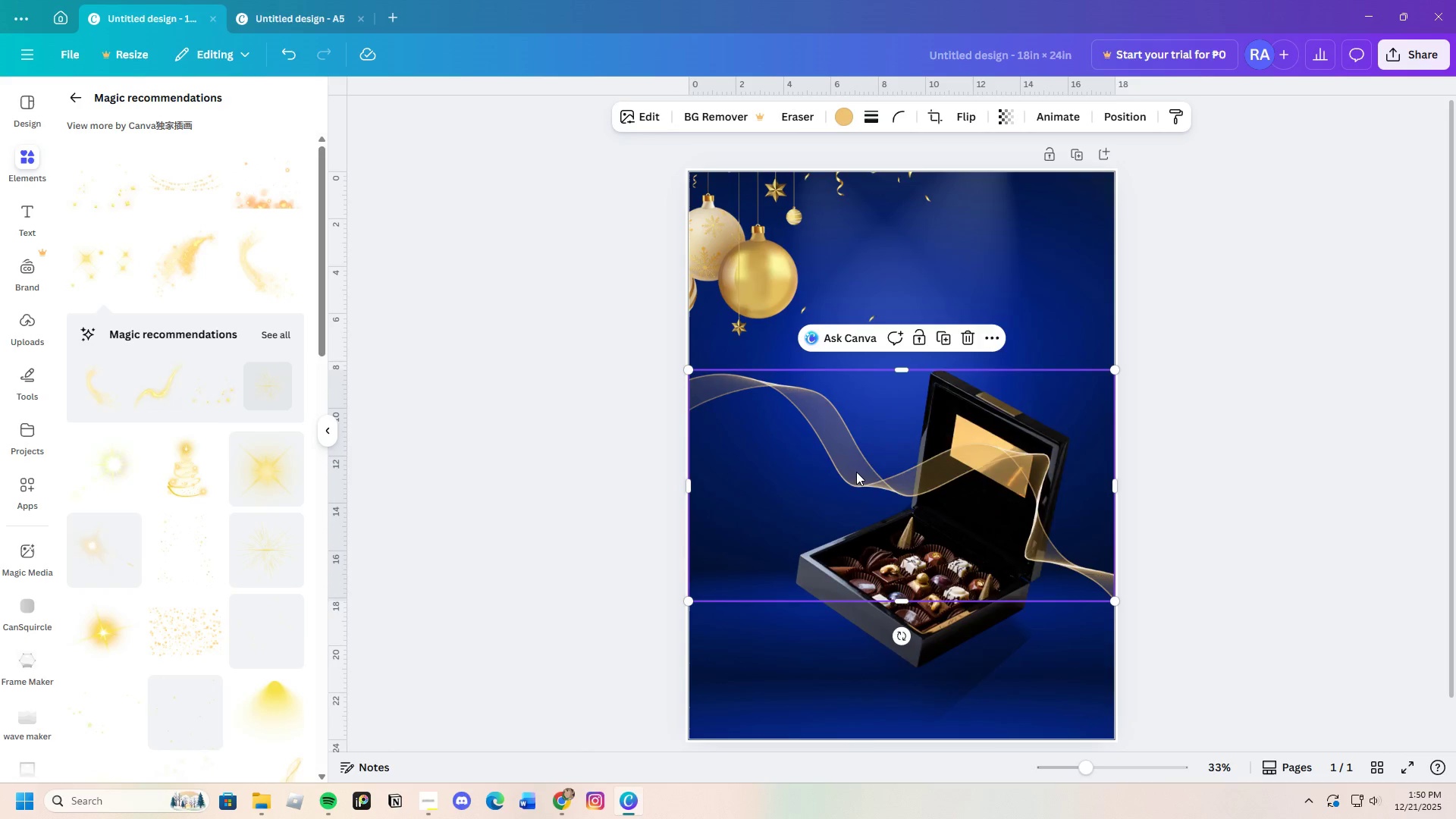 
right_click([856, 472])
 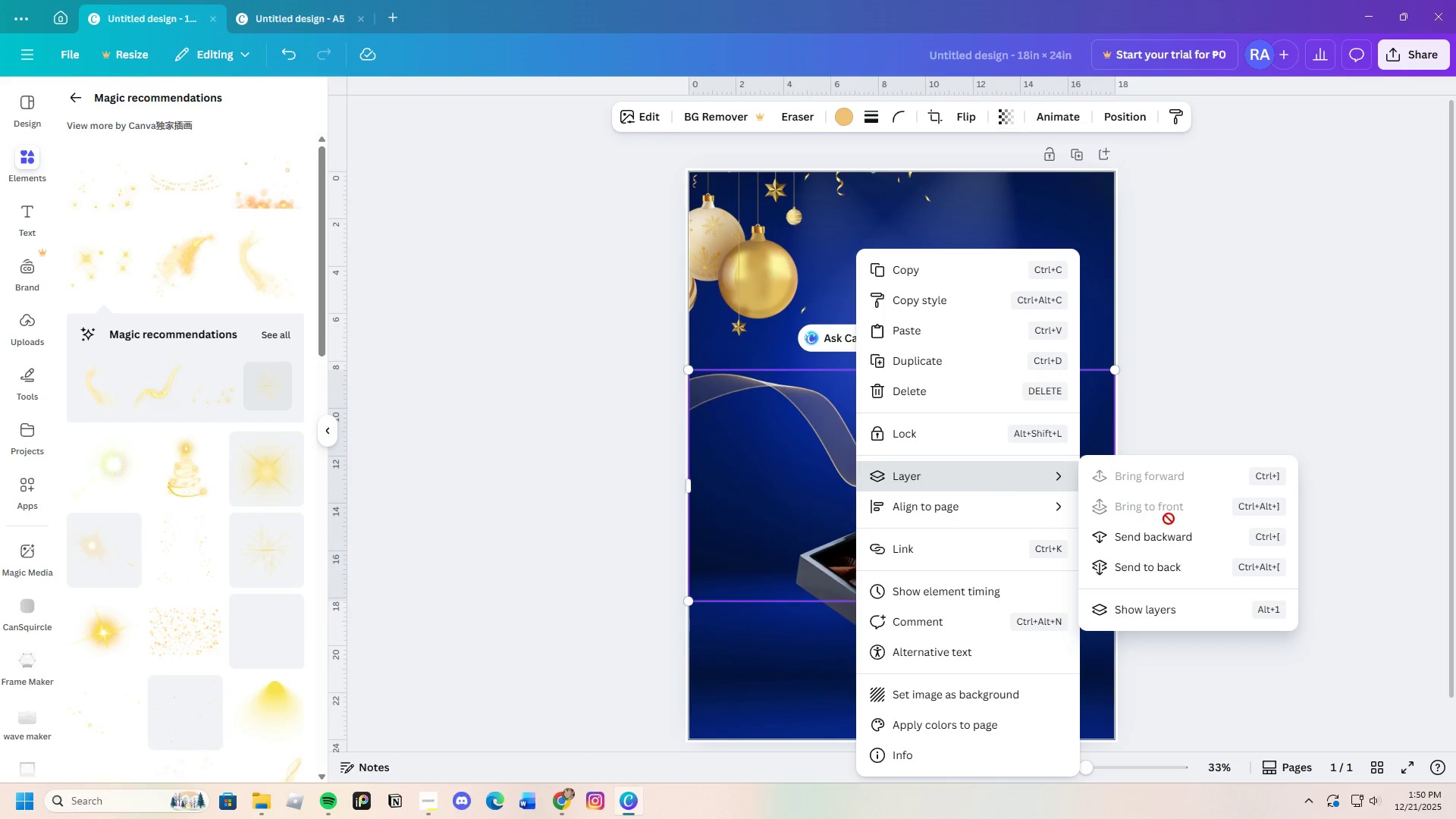 
left_click([1175, 538])
 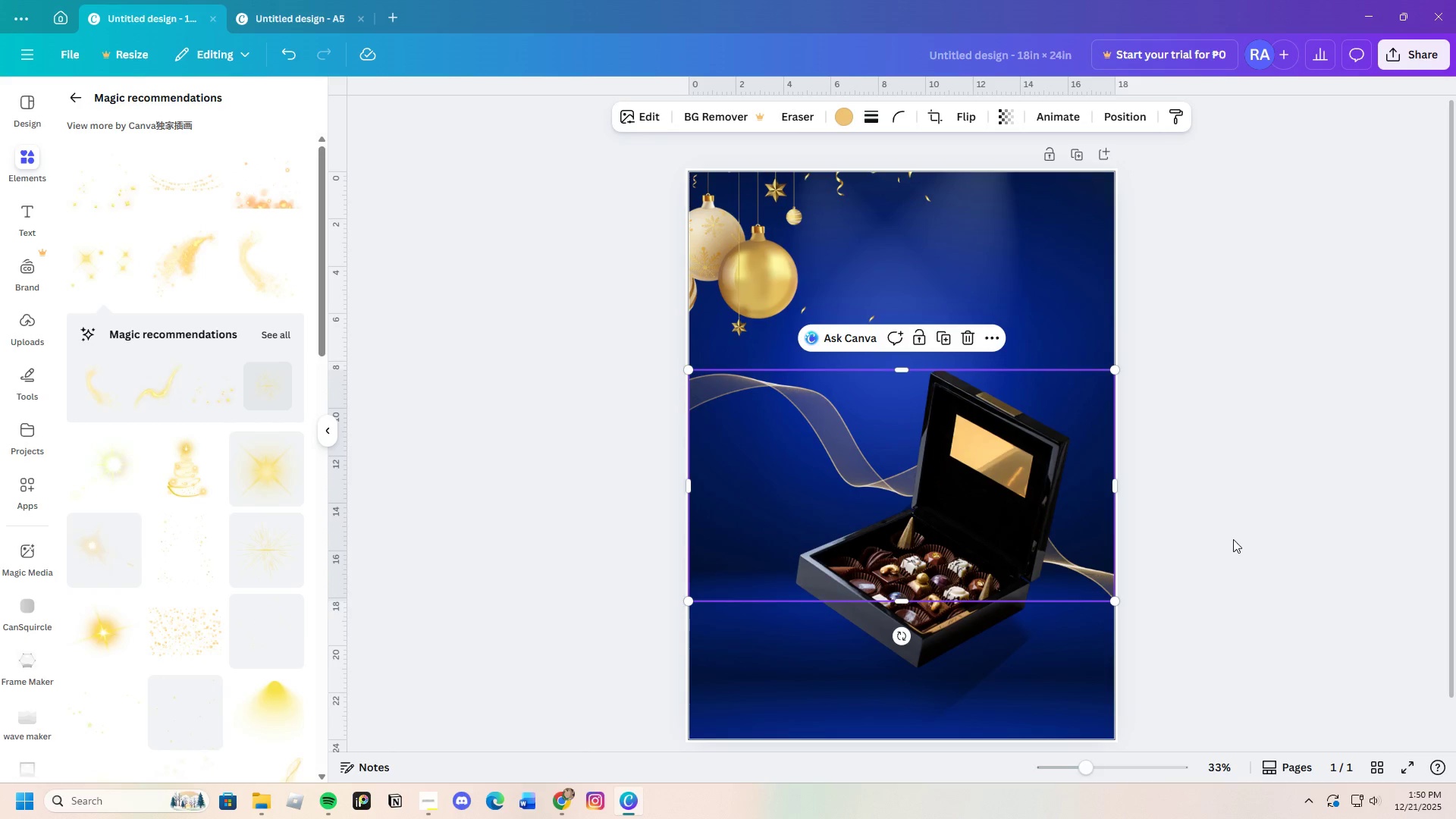 
left_click([1280, 535])
 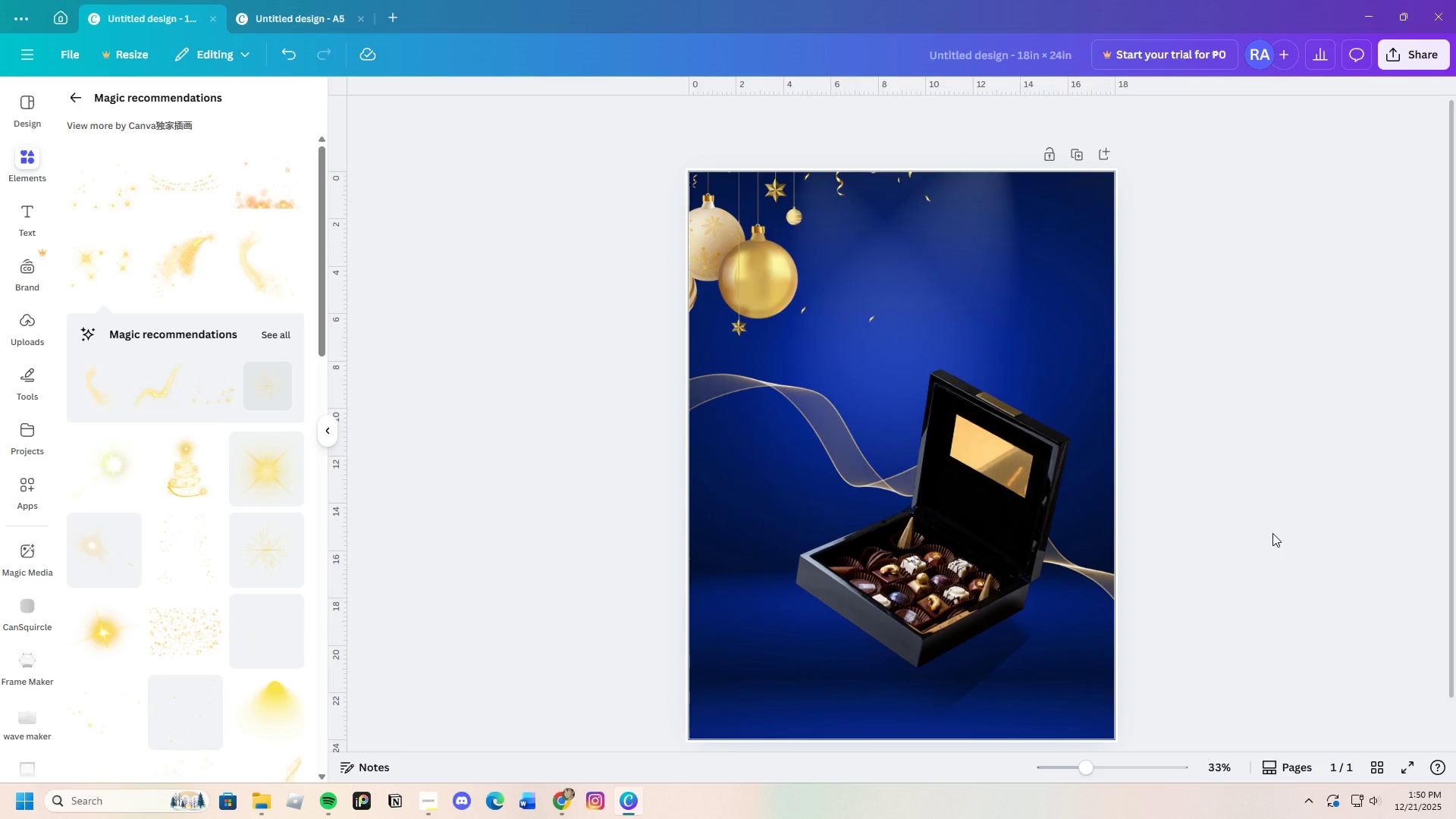 
wait(17.2)
 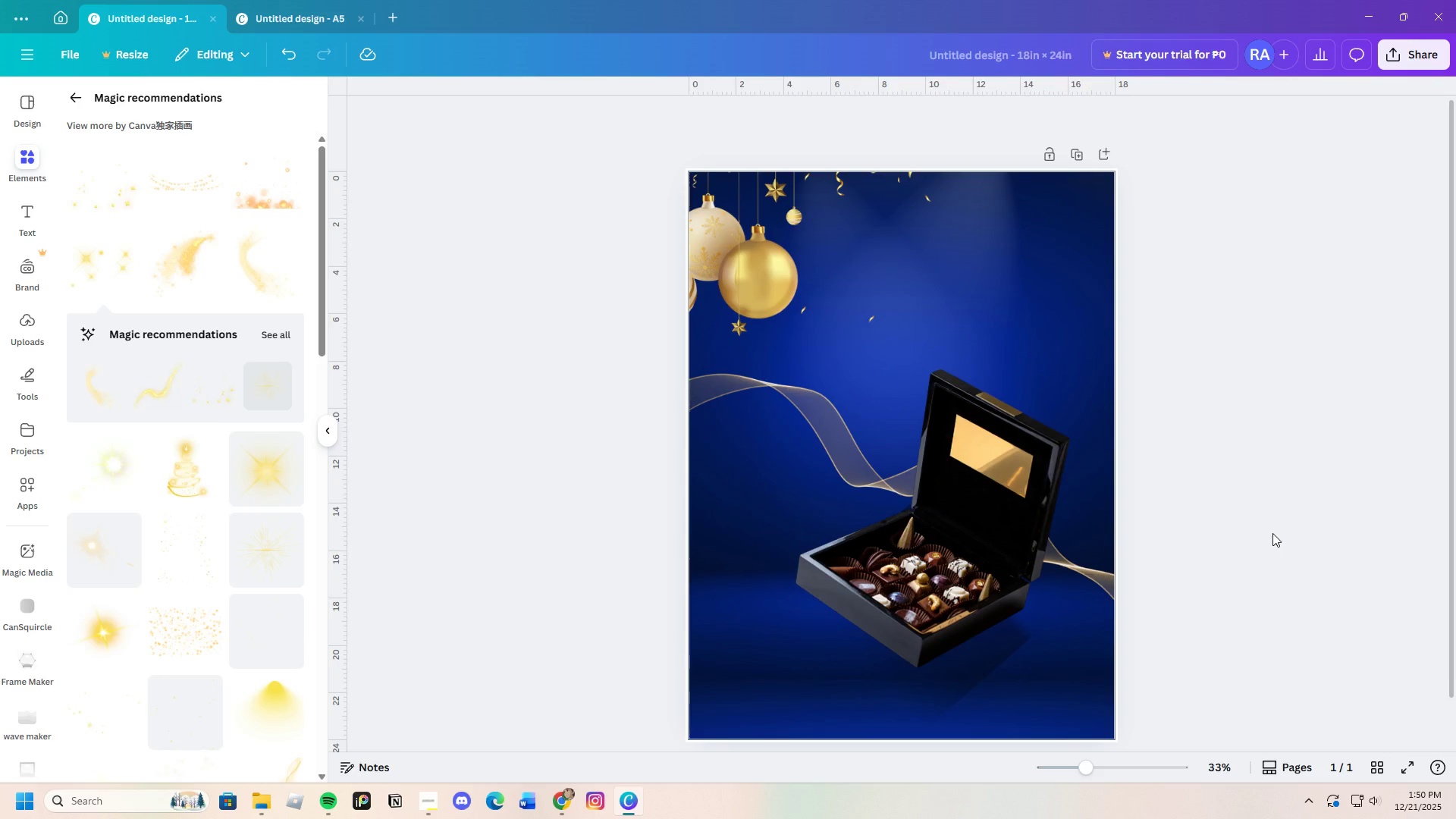 
scroll: coordinate [1106, 602], scroll_direction: down, amount: 3.0
 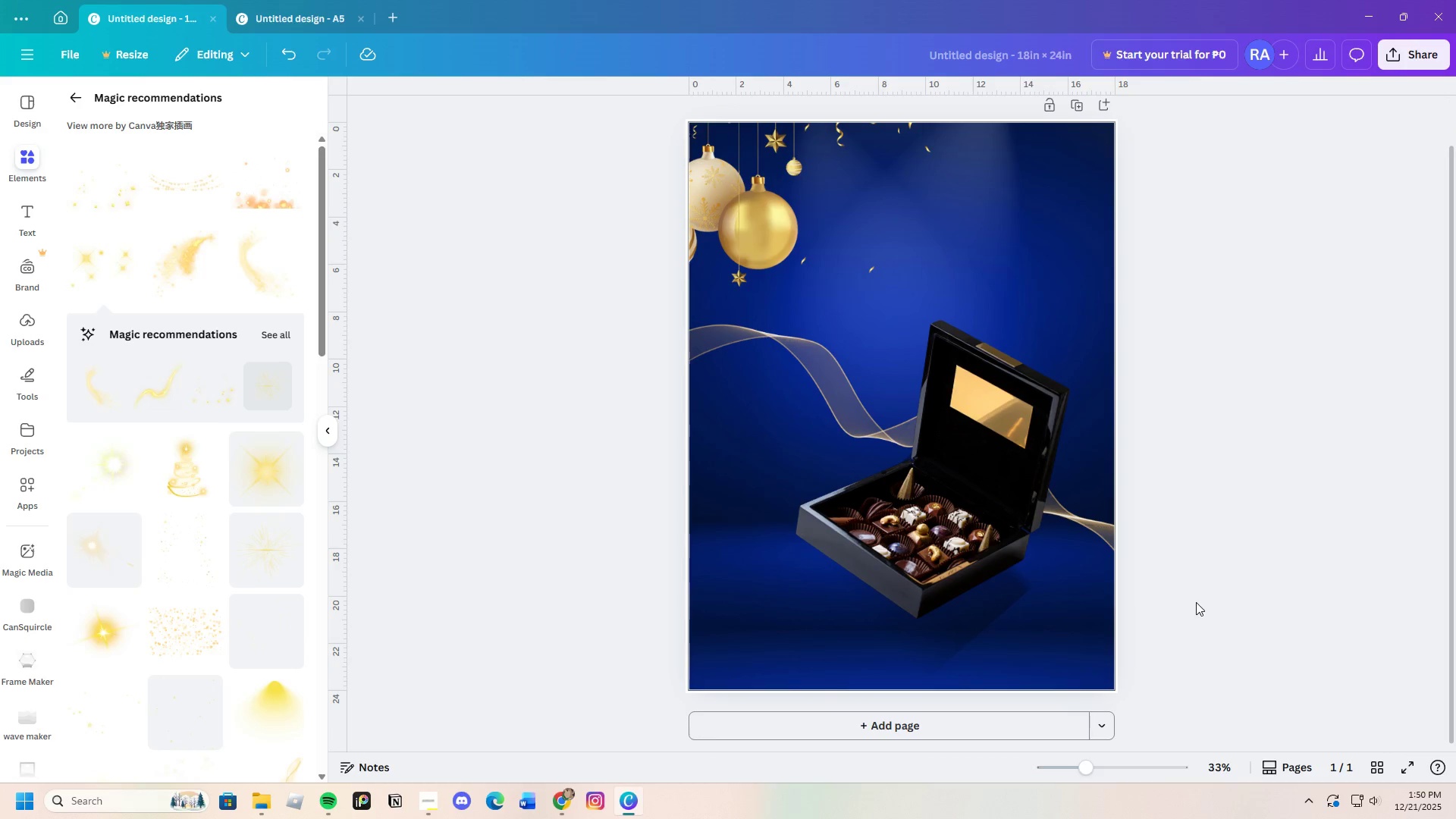 
left_click([1210, 601])
 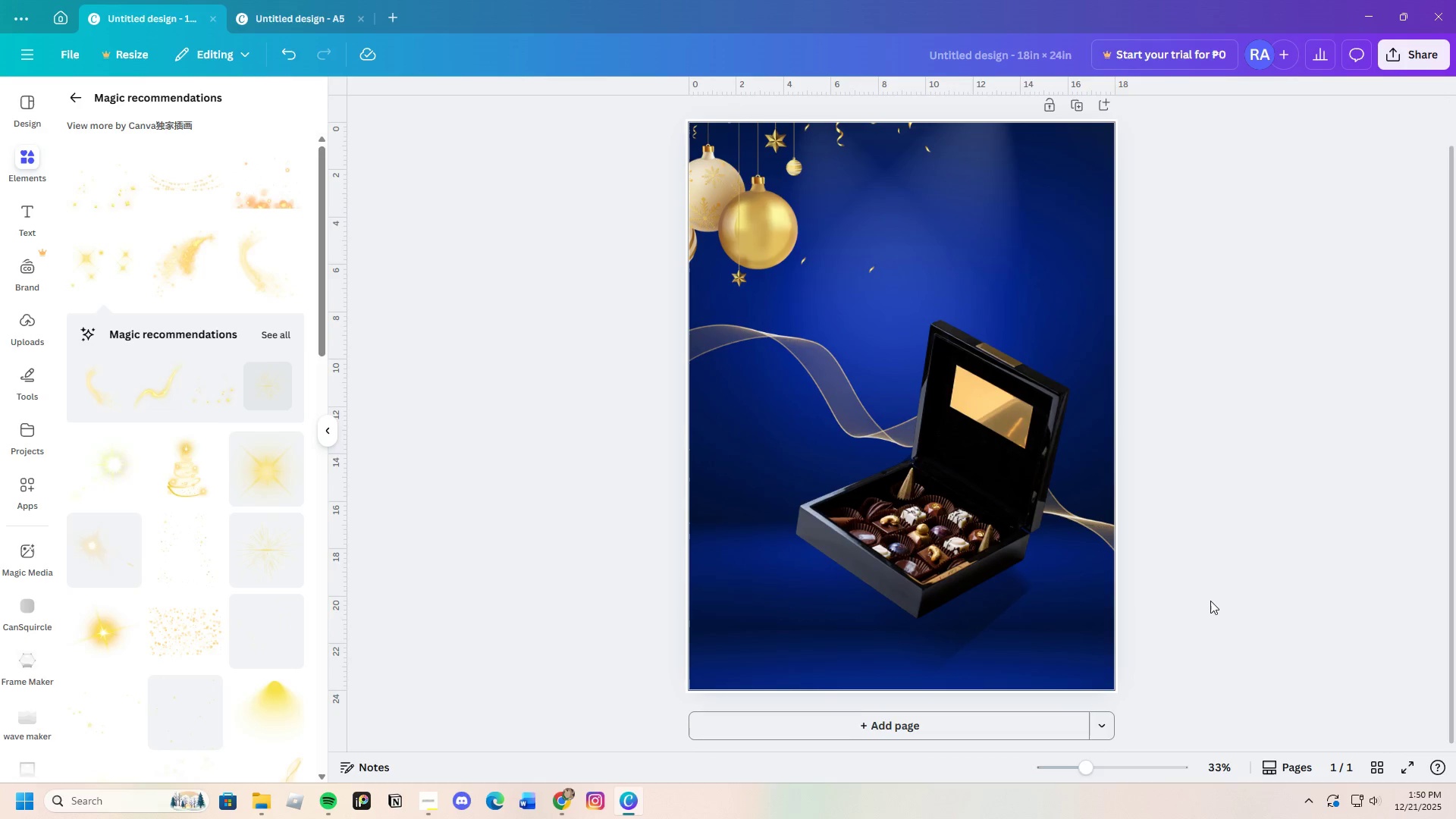 
scroll: coordinate [1210, 601], scroll_direction: up, amount: 4.0
 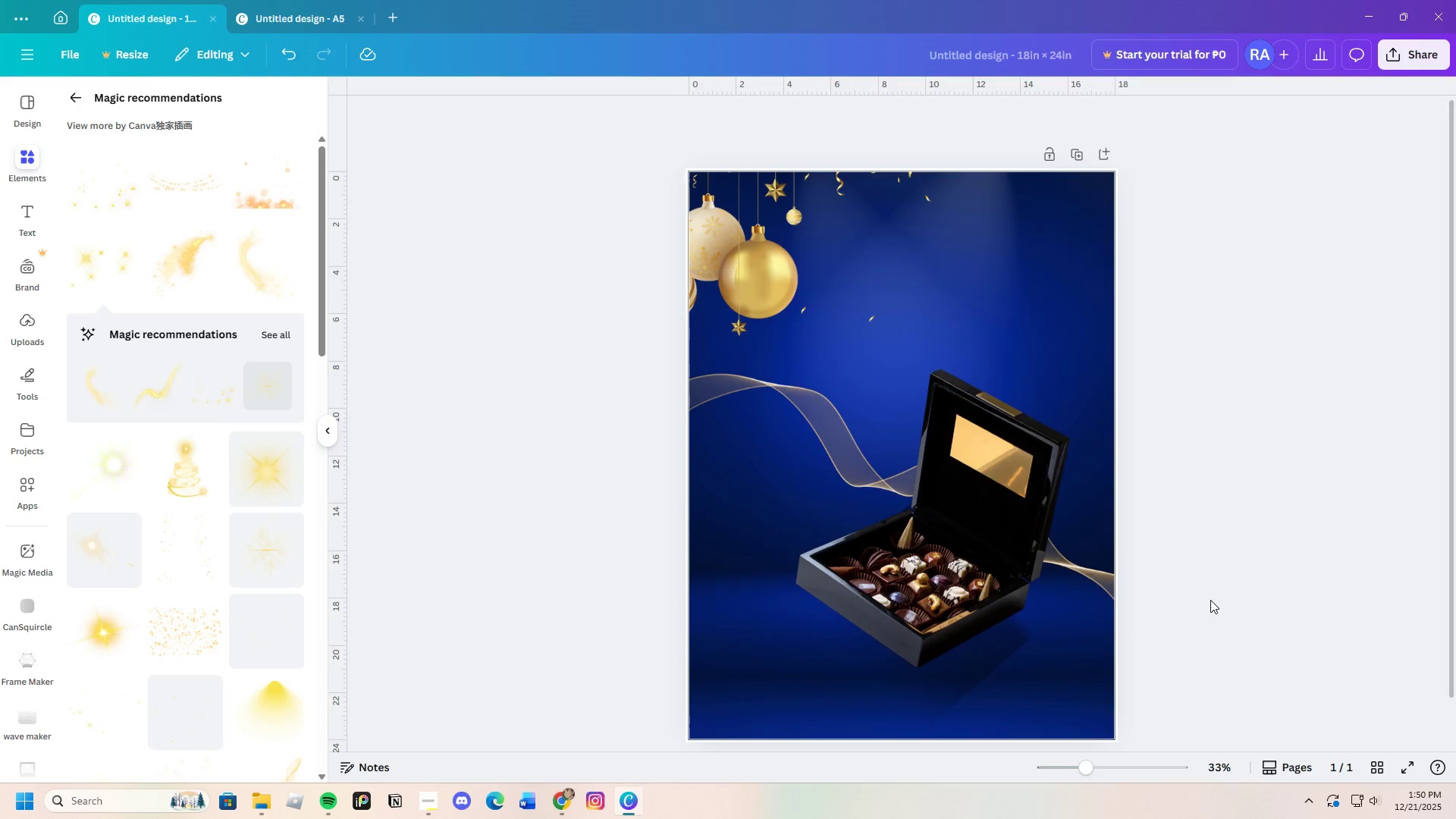 
scroll: coordinate [1210, 600], scroll_direction: down, amount: 4.0
 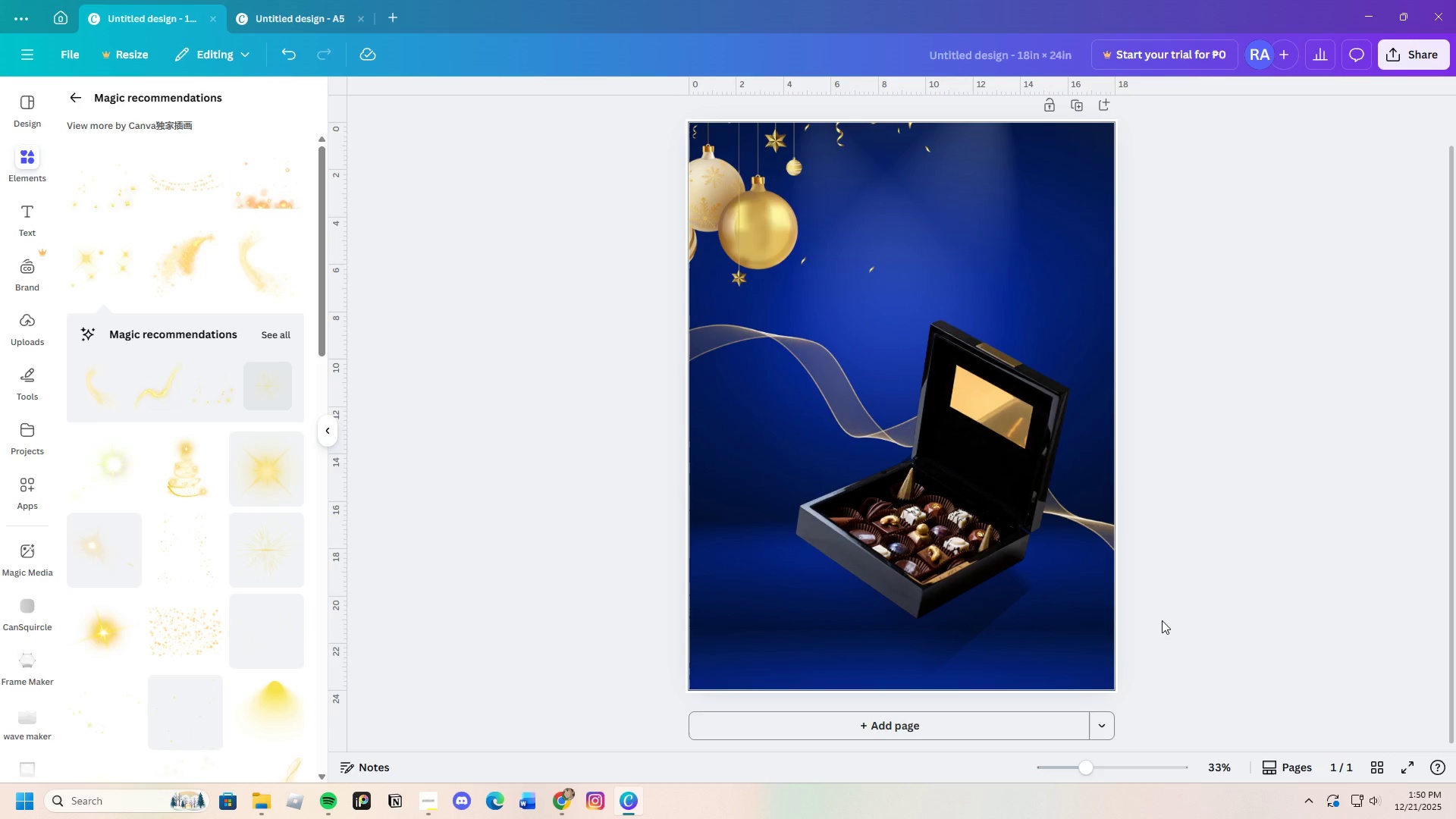 
scroll: coordinate [1162, 620], scroll_direction: none, amount: 0.0
 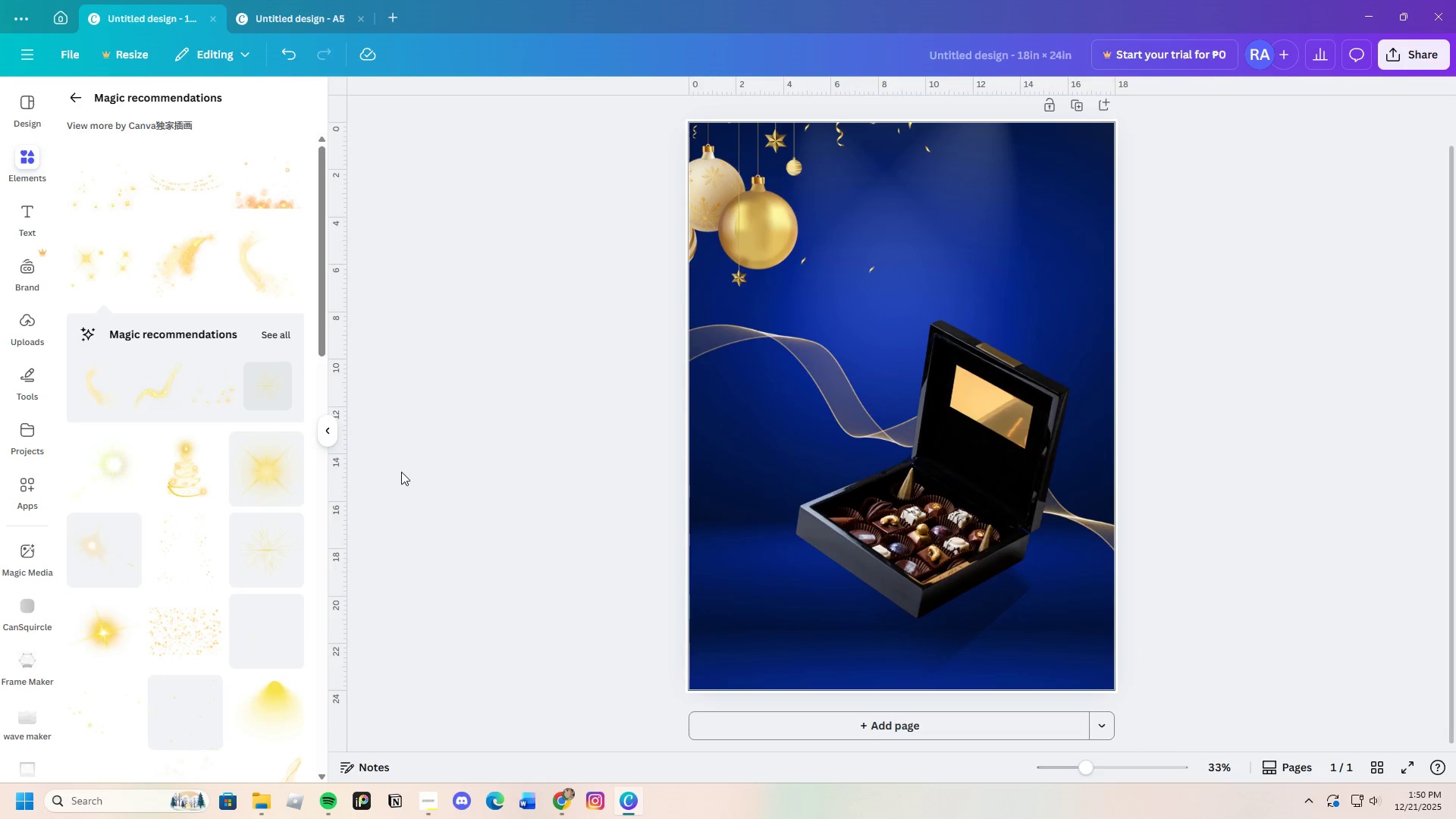 
left_click([401, 472])
 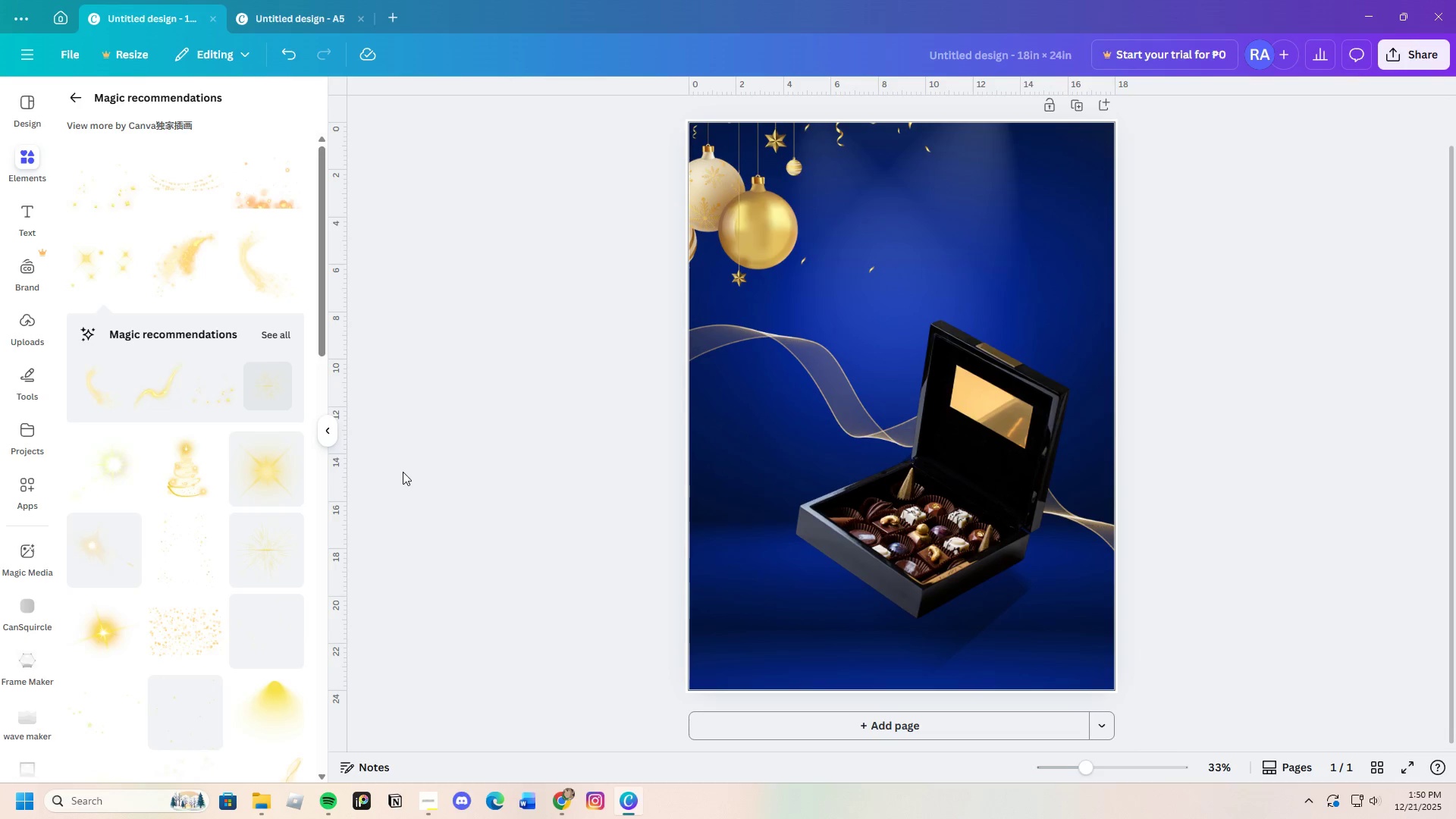 
scroll: coordinate [444, 498], scroll_direction: up, amount: 3.0
 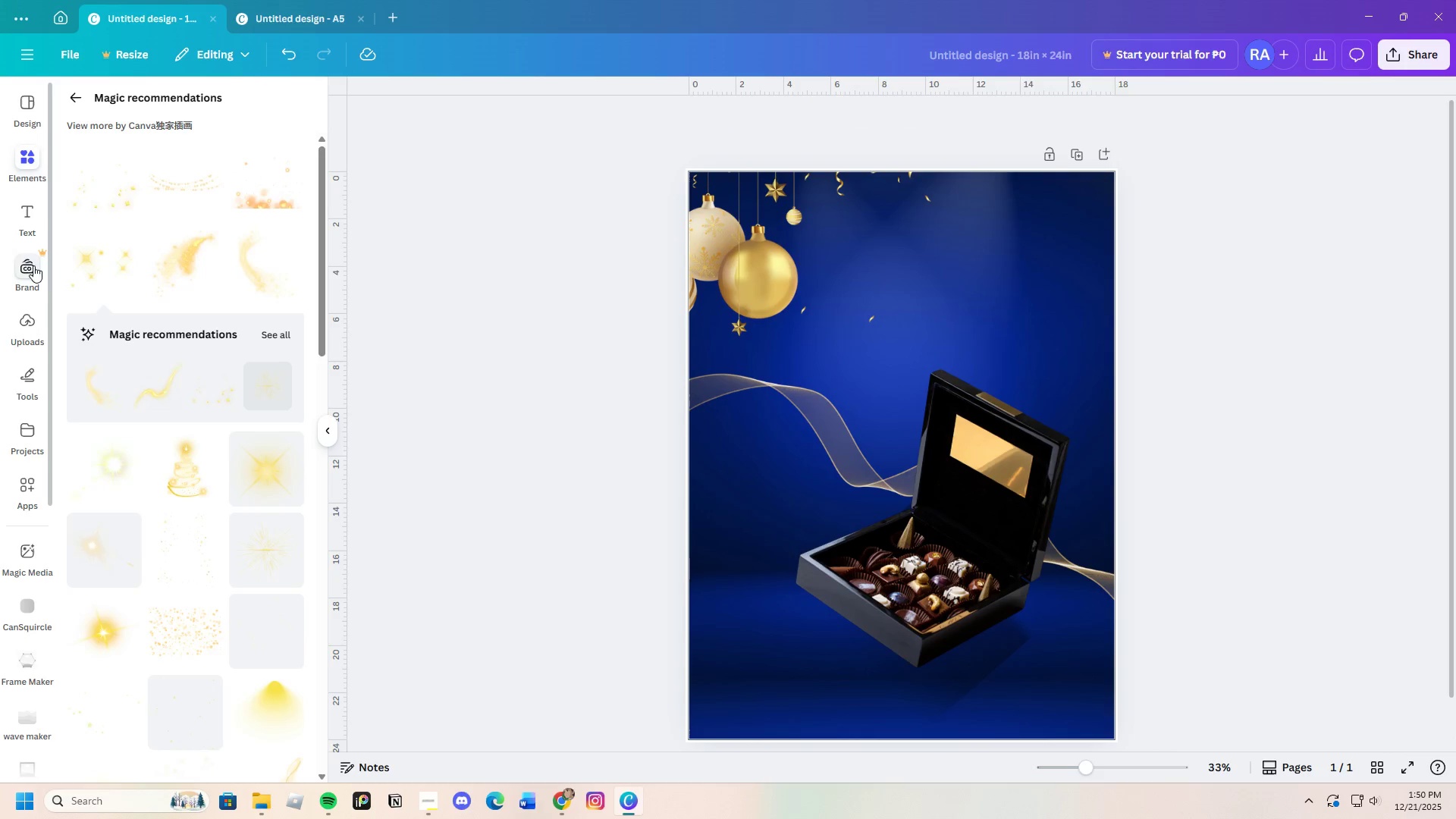 
left_click([17, 218])
 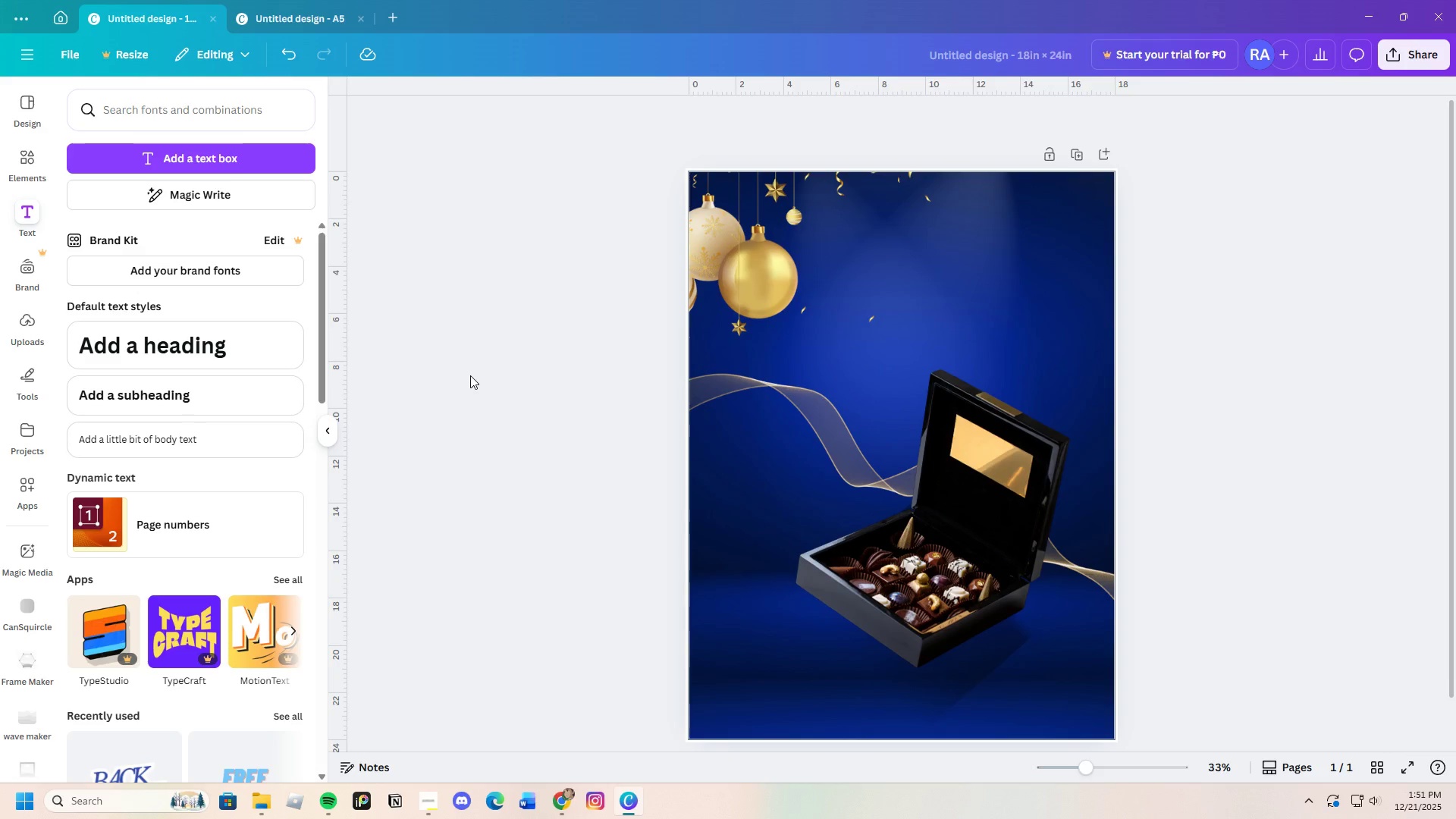 
wait(33.88)
 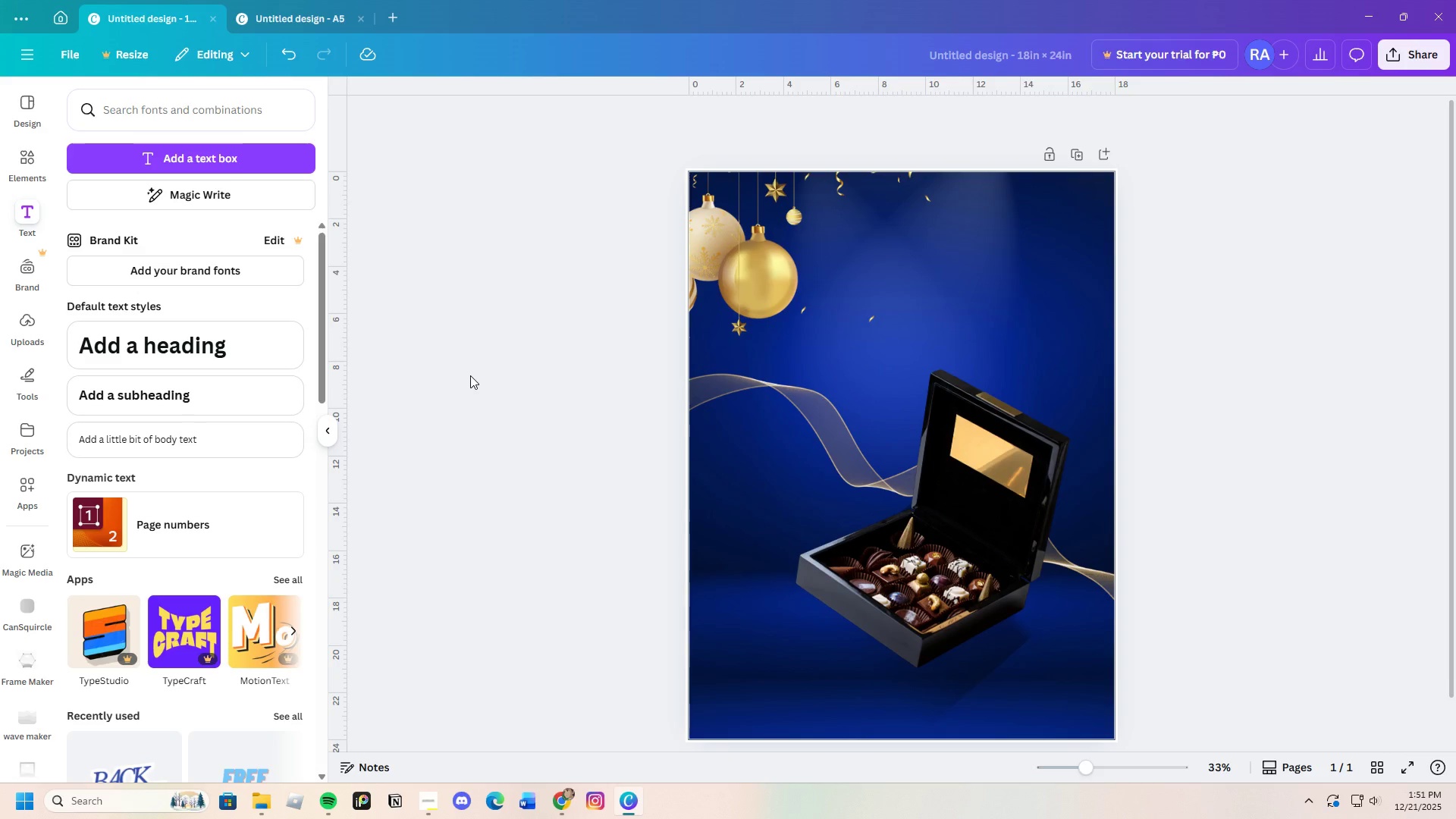 
scroll: coordinate [196, 526], scroll_direction: down, amount: 7.0
 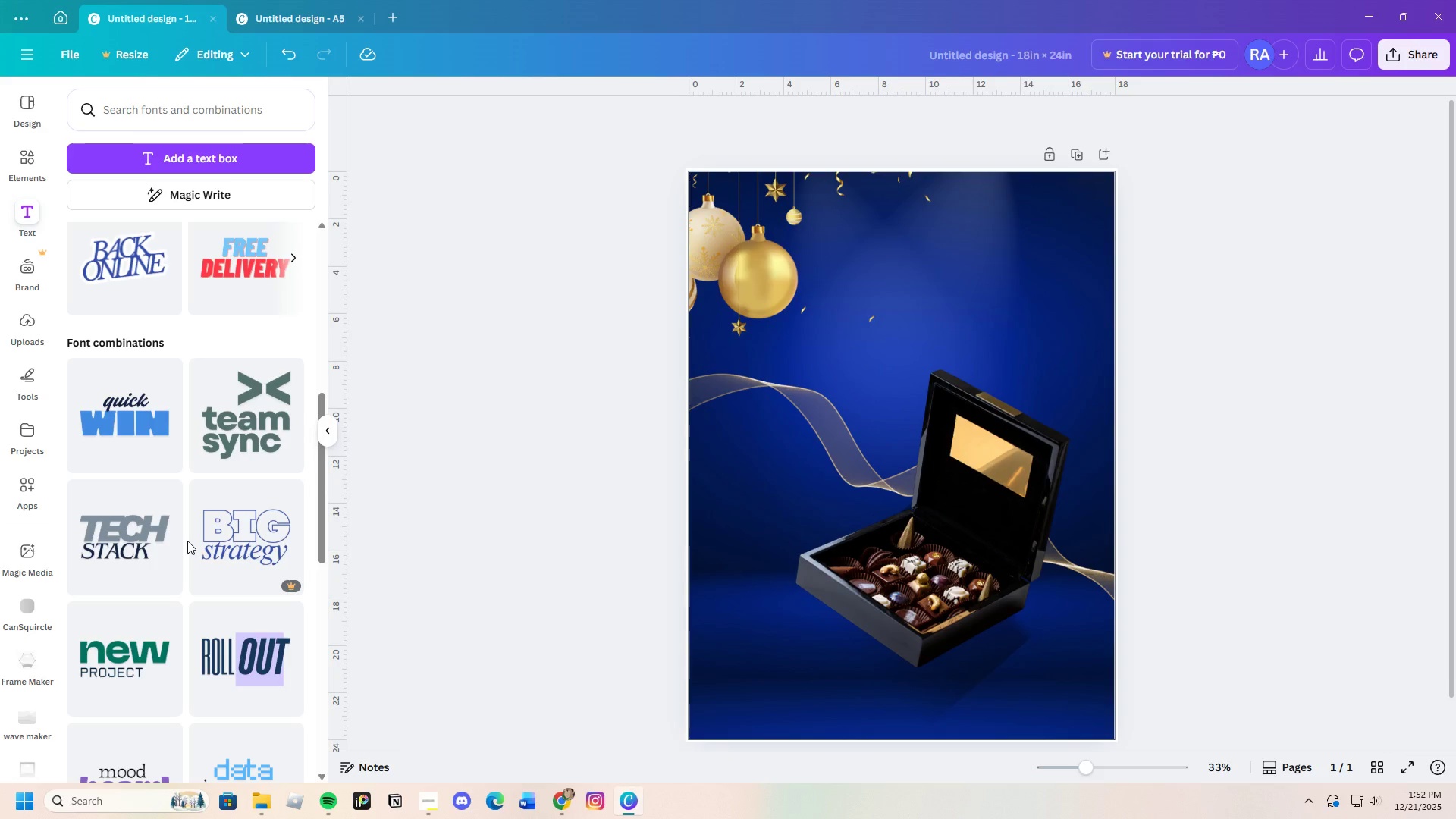 
wait(54.09)
 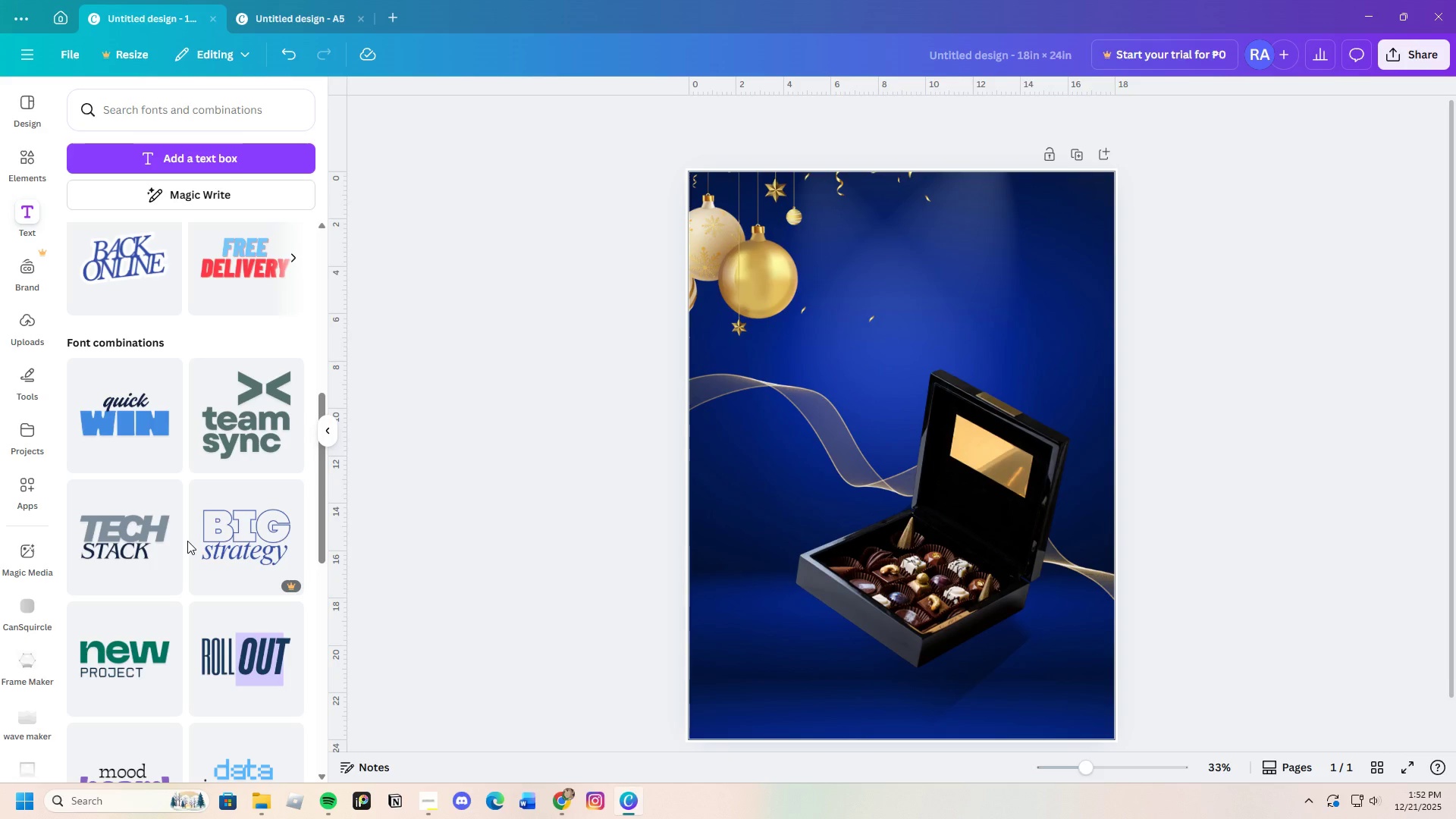 
scroll: coordinate [176, 623], scroll_direction: down, amount: 15.0
 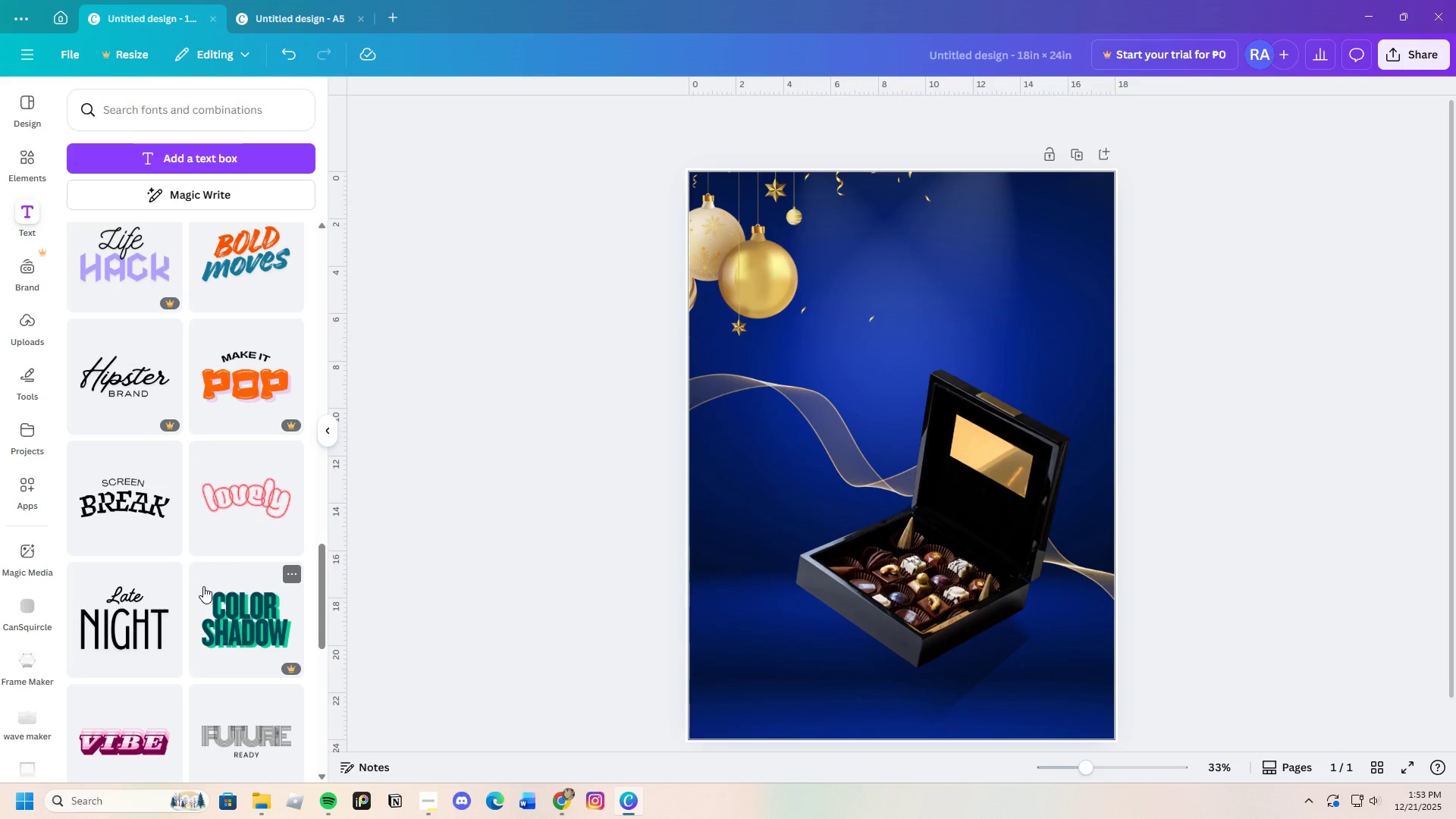 
wait(53.14)
 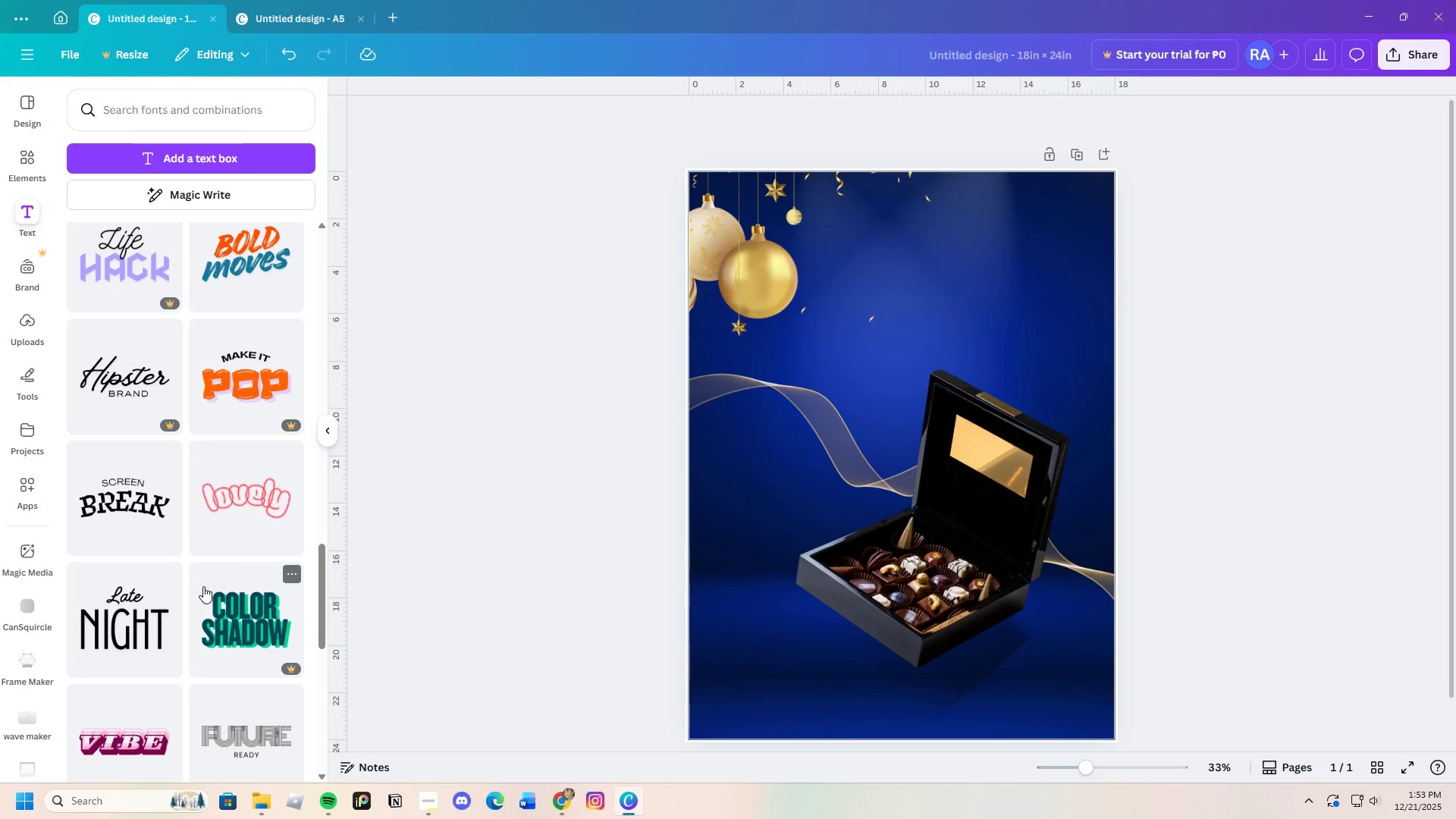 
scroll: coordinate [252, 610], scroll_direction: down, amount: 12.0
 